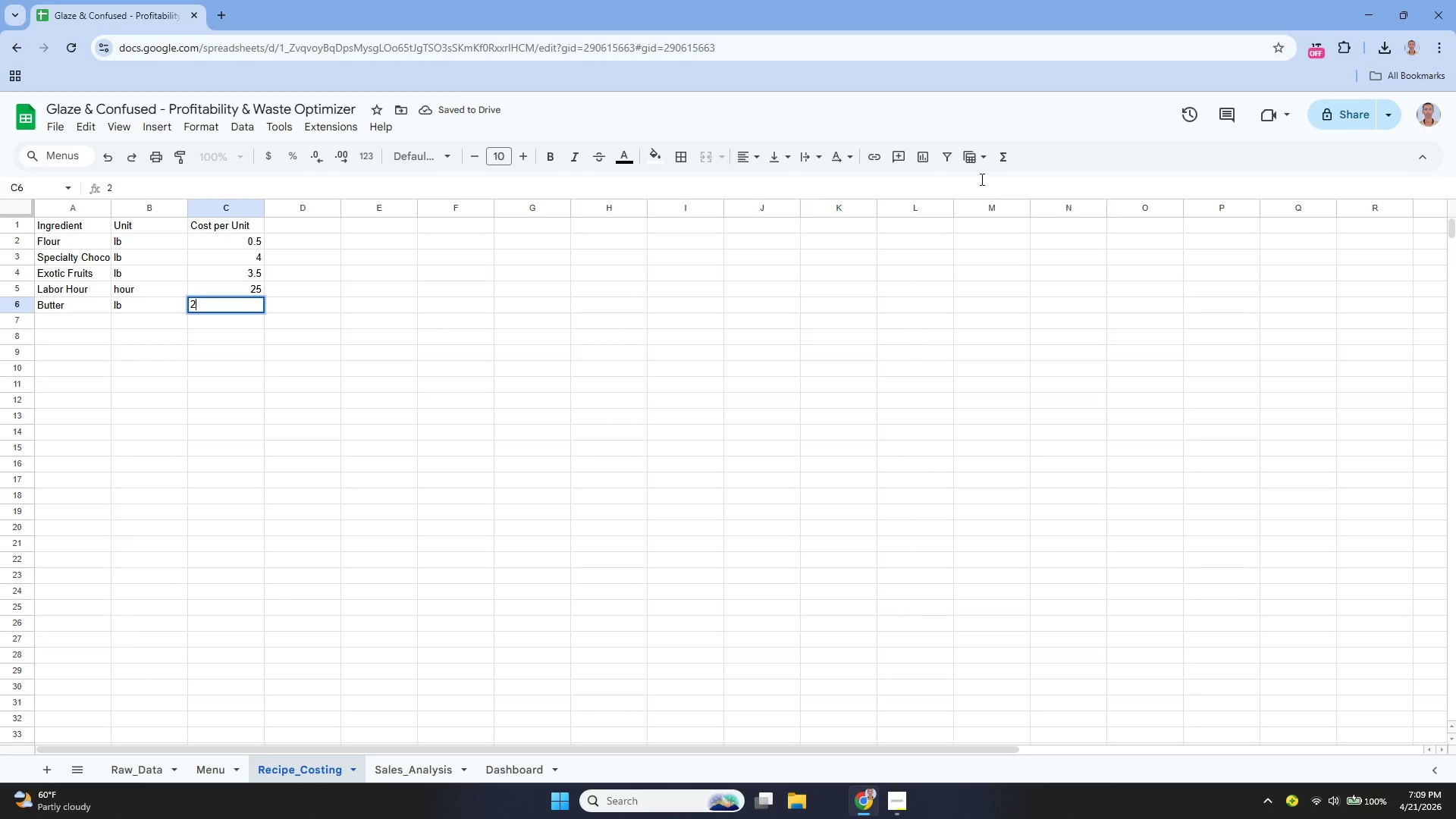 
key(Enter)
 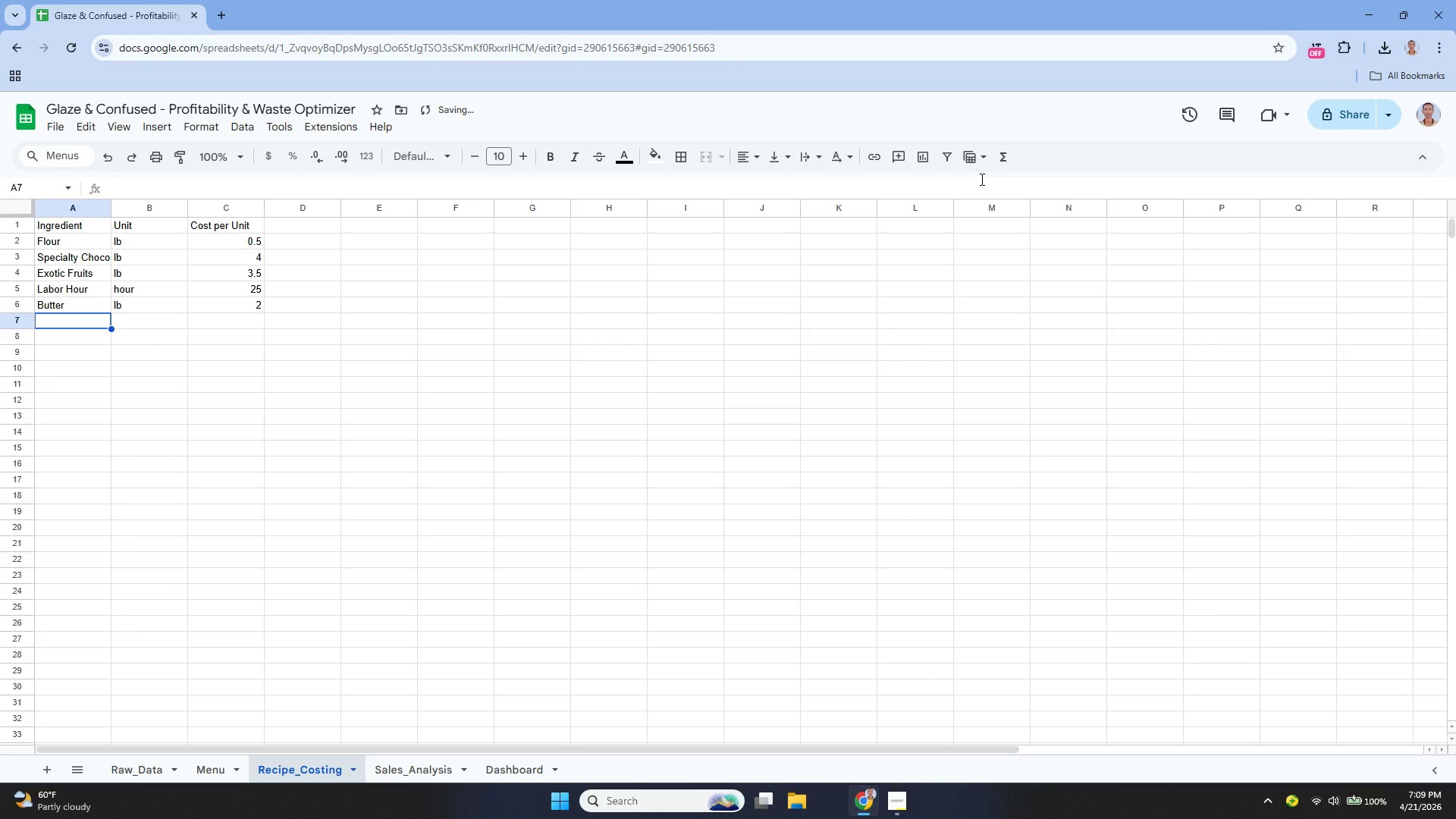 
type(Sugar)
key(Tab)
type(lb)
key(Tab)
type(0.60)
key(Tab)
 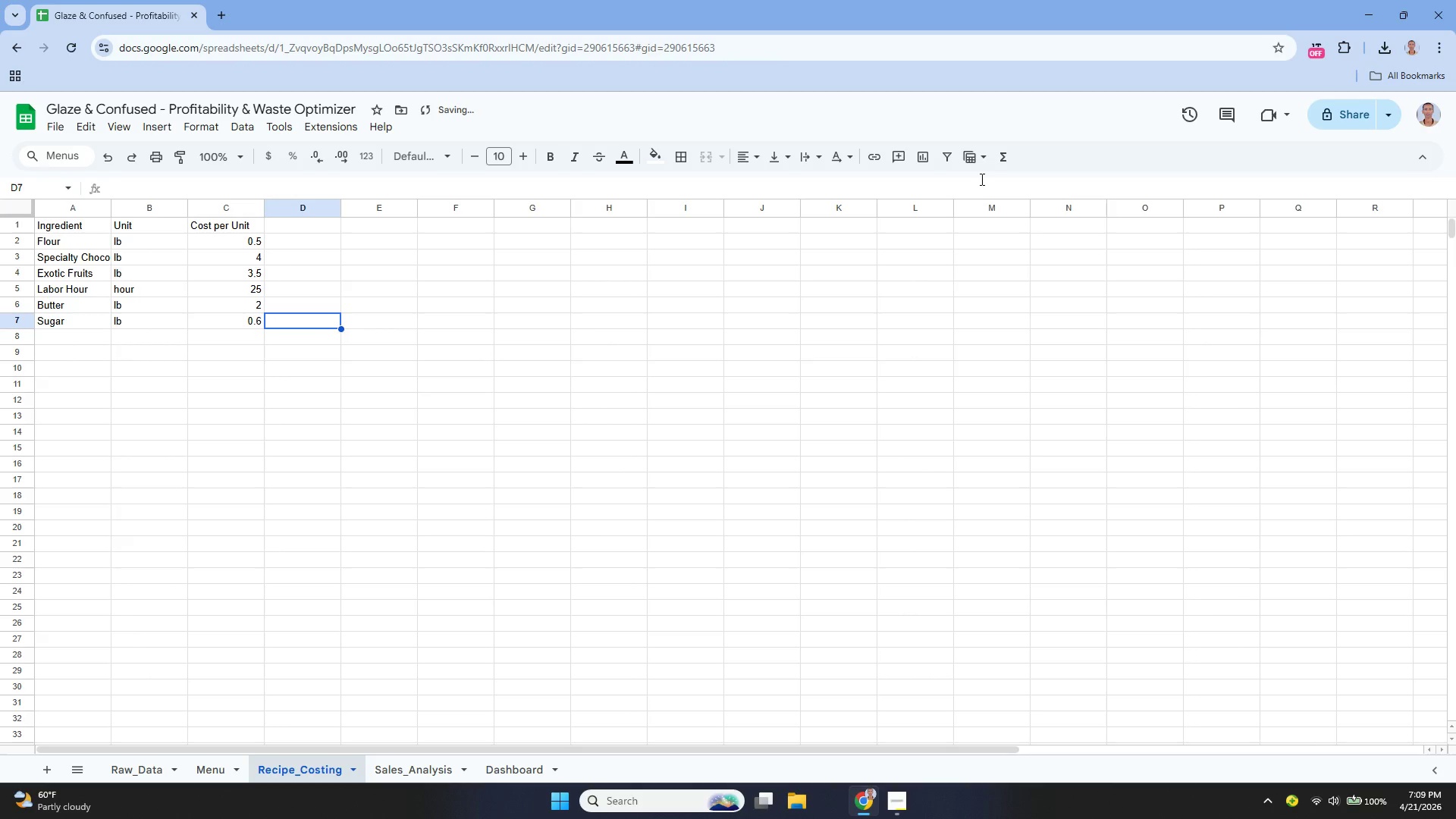 
key(ArrowLeft)
 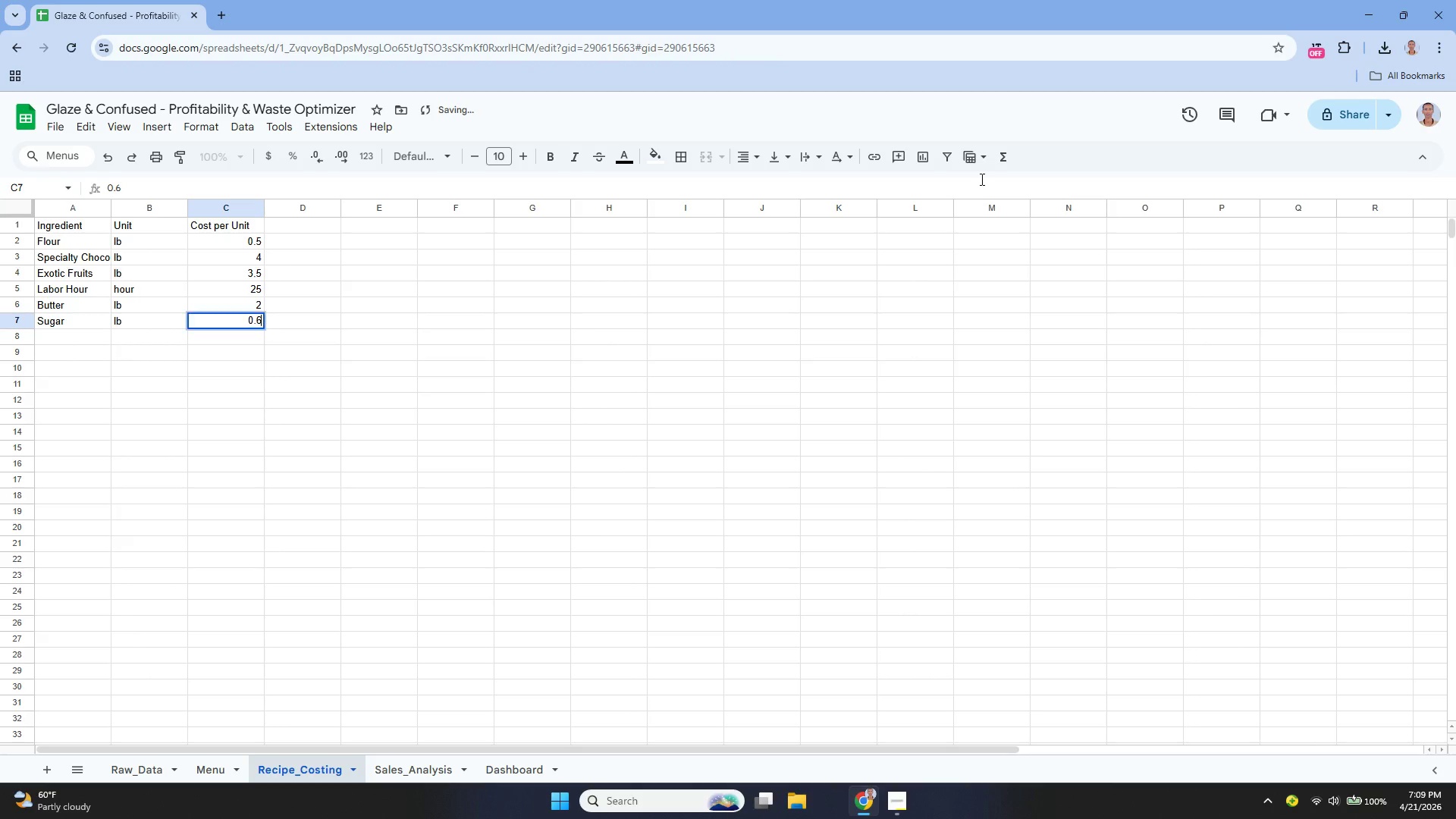 
key(Enter)
 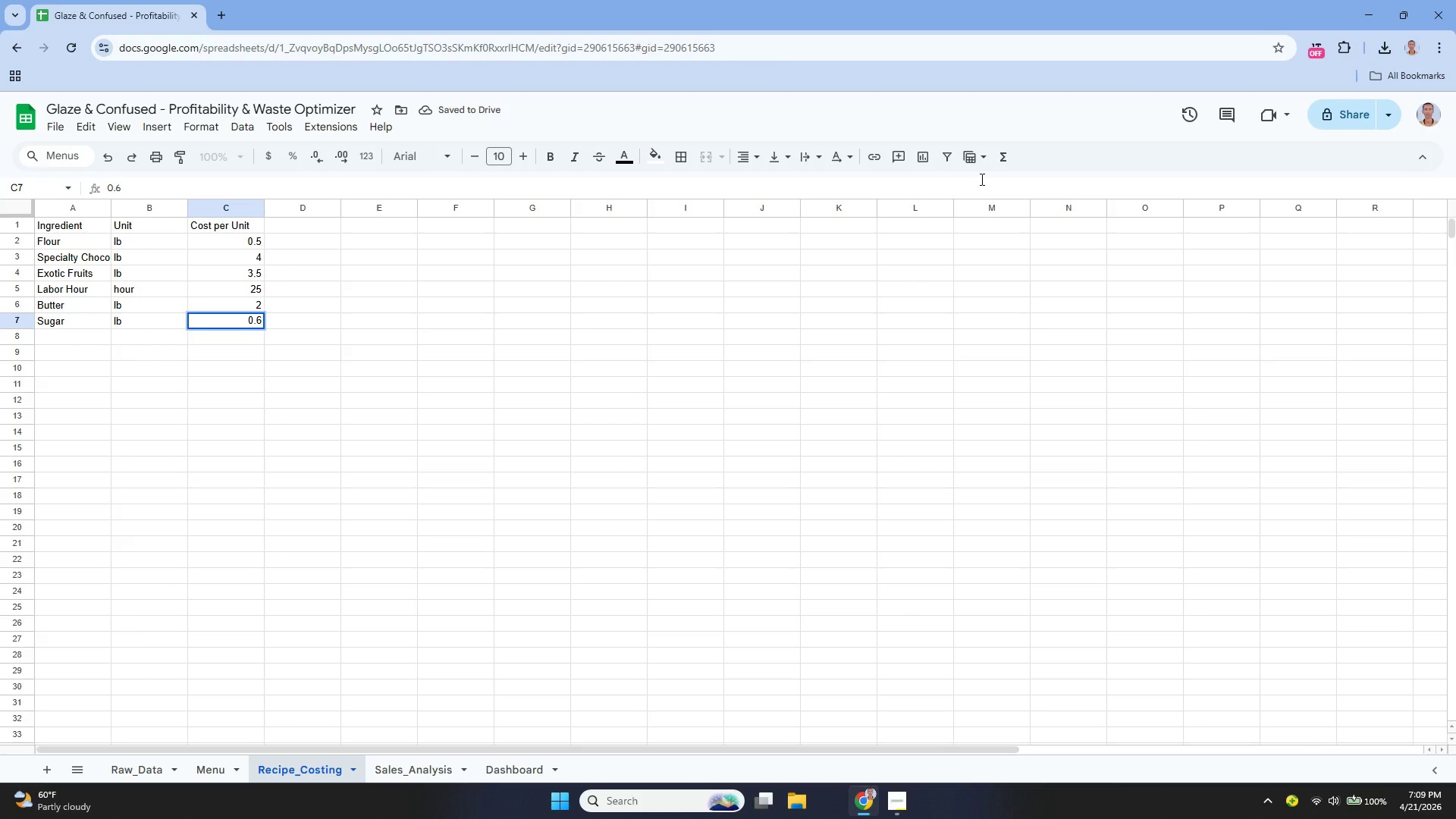 
key(Enter)
 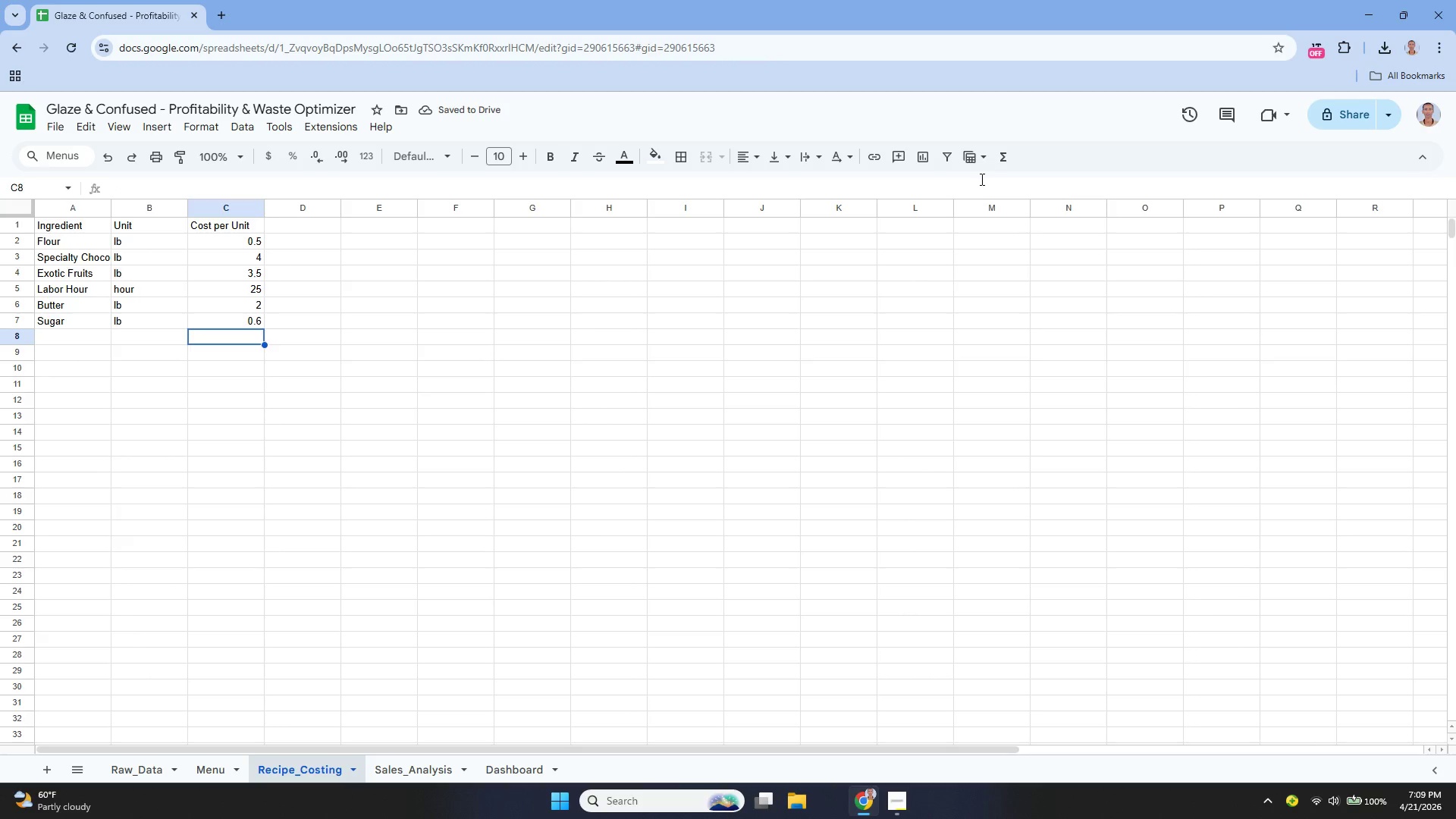 
key(ArrowLeft)
 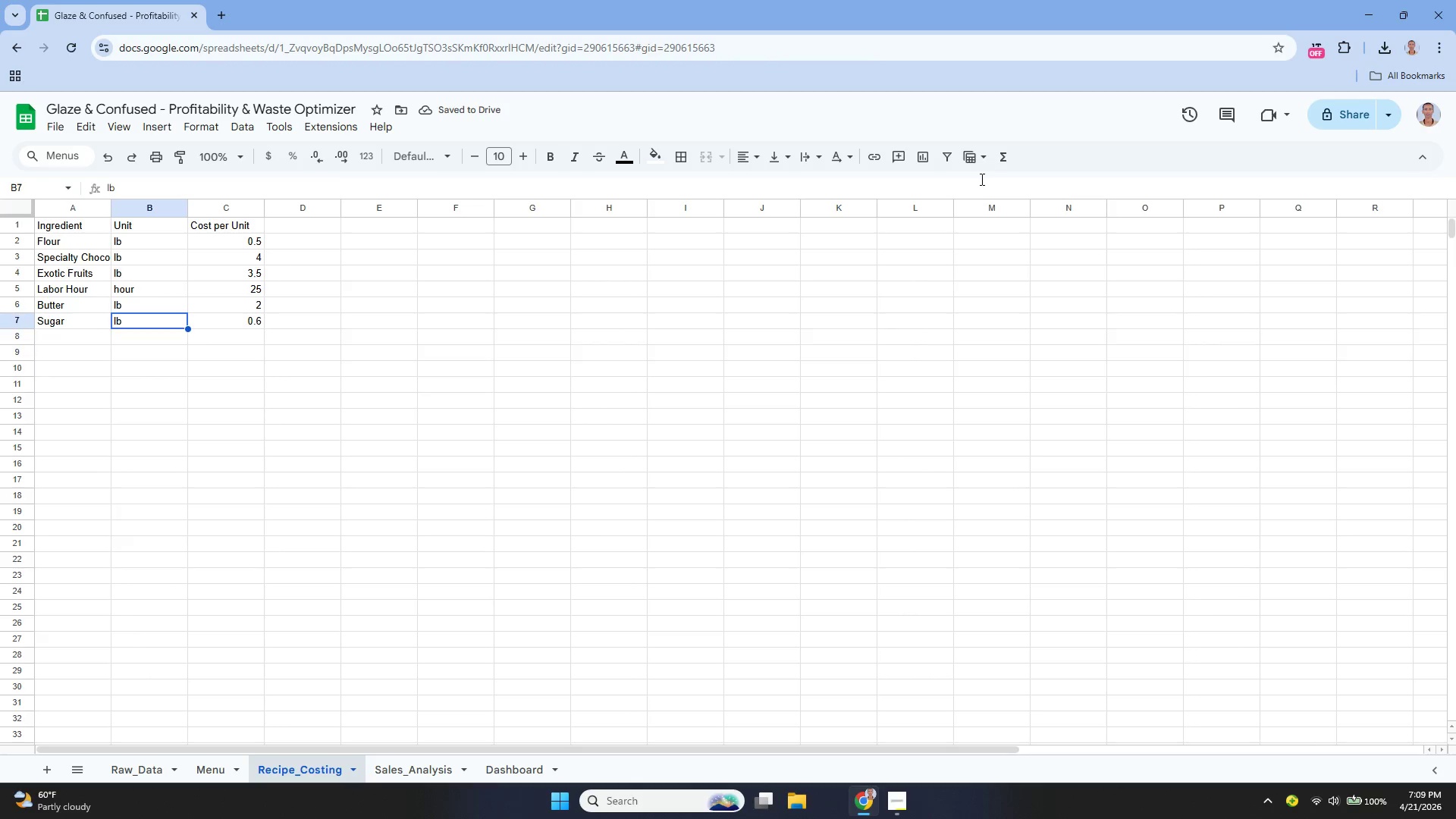 
key(ArrowUp)
 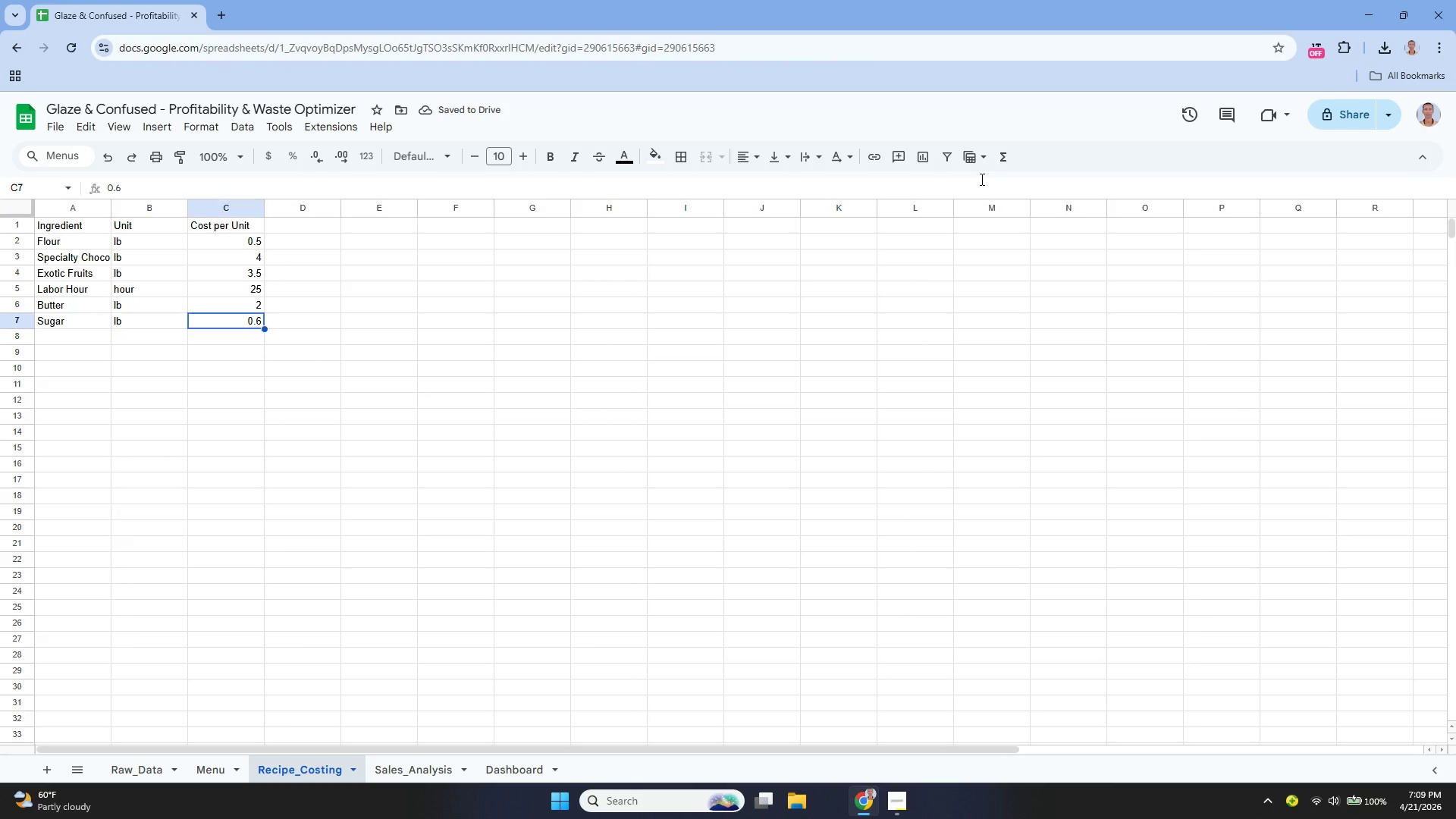 
key(ArrowRight)
 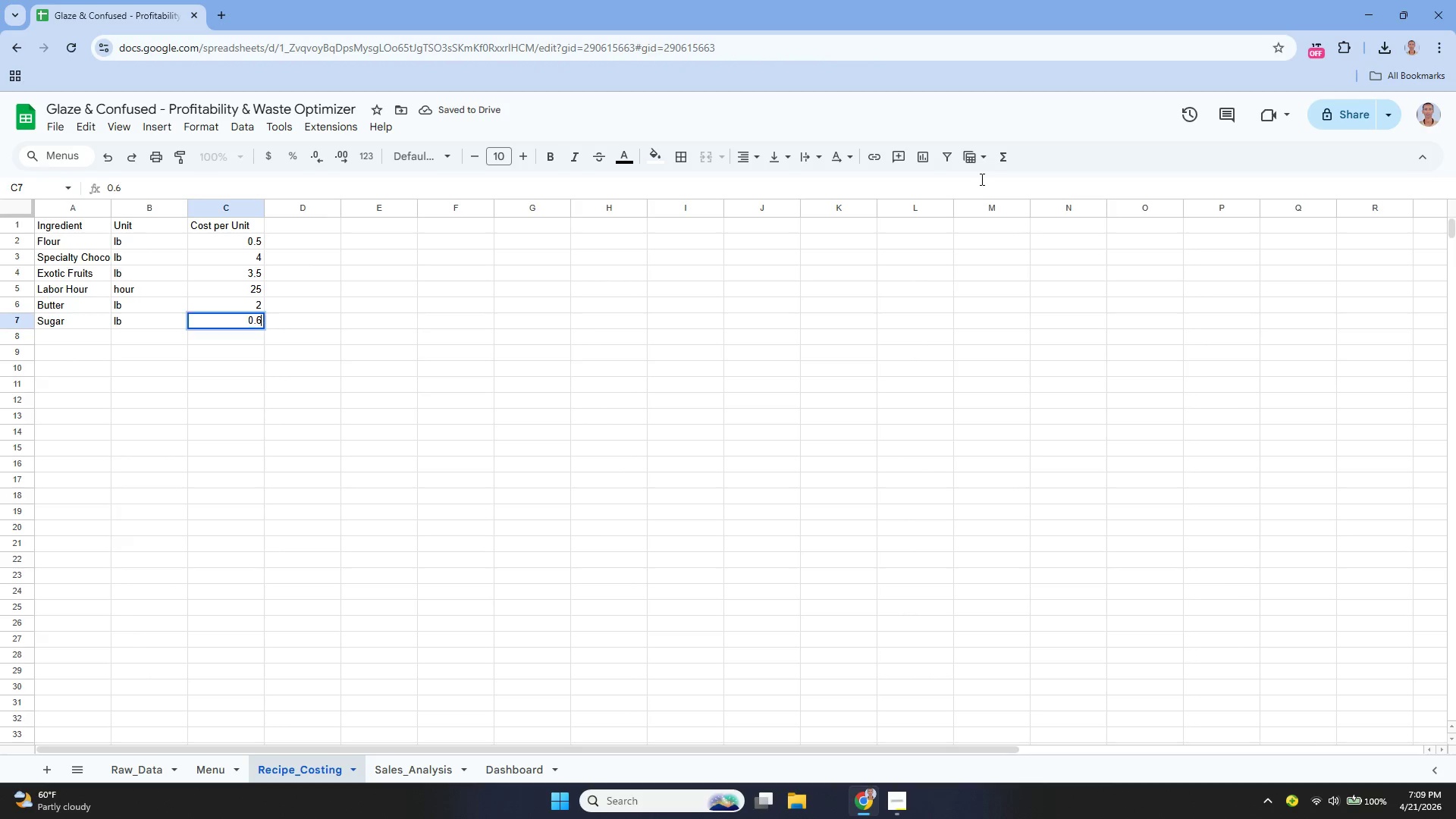 
key(Enter)
 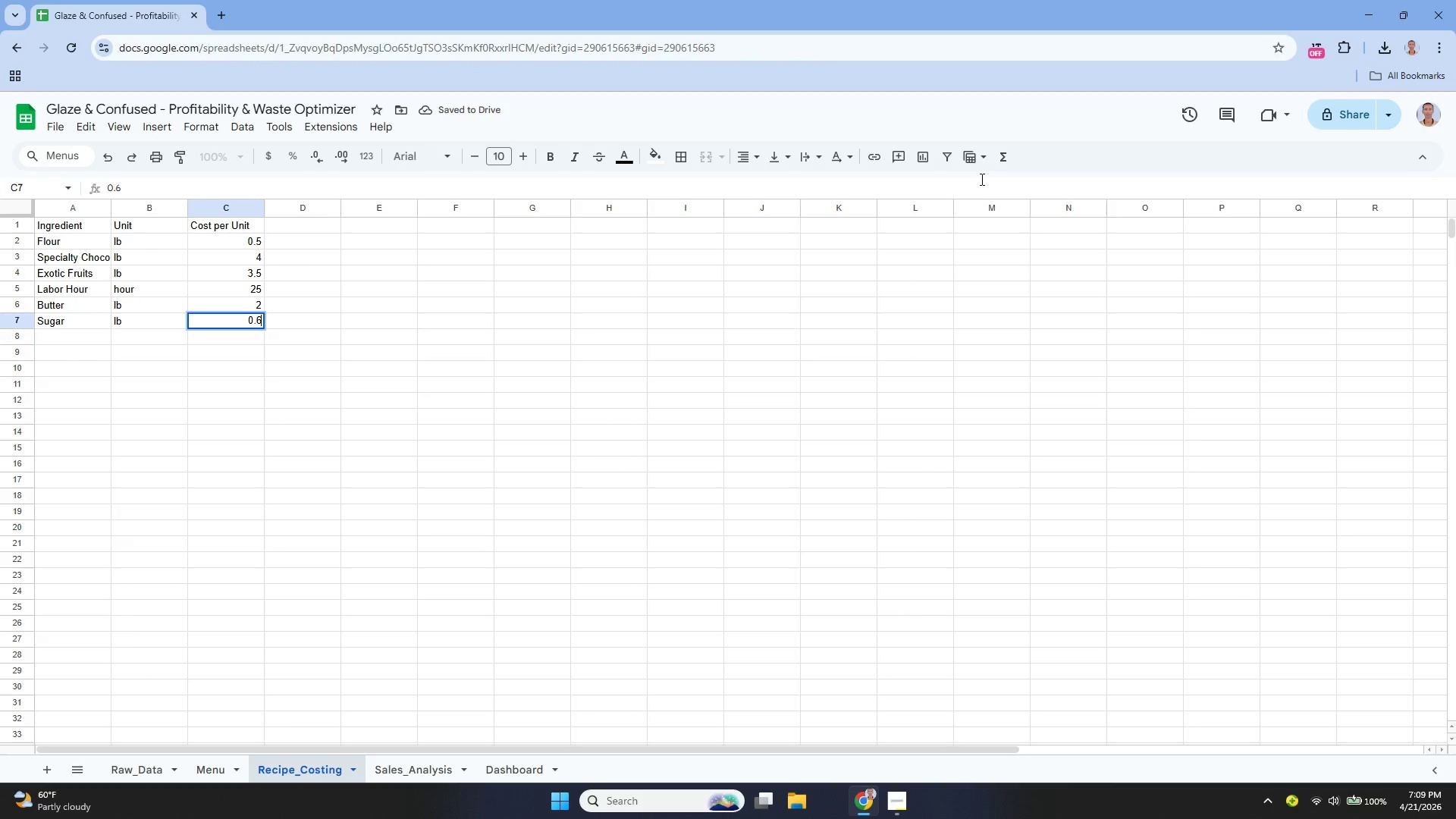 
key(Enter)
 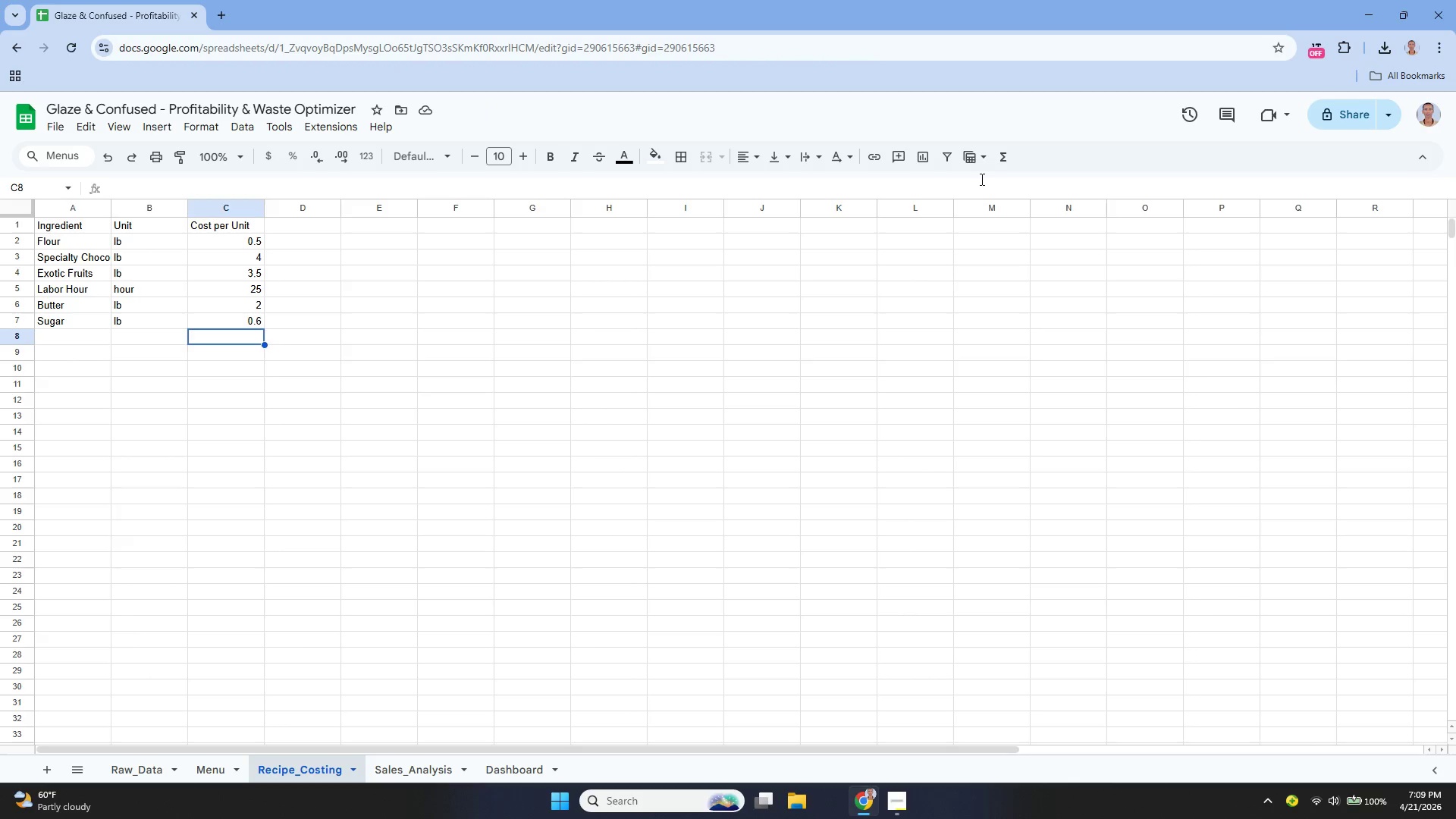 
key(ArrowLeft)
 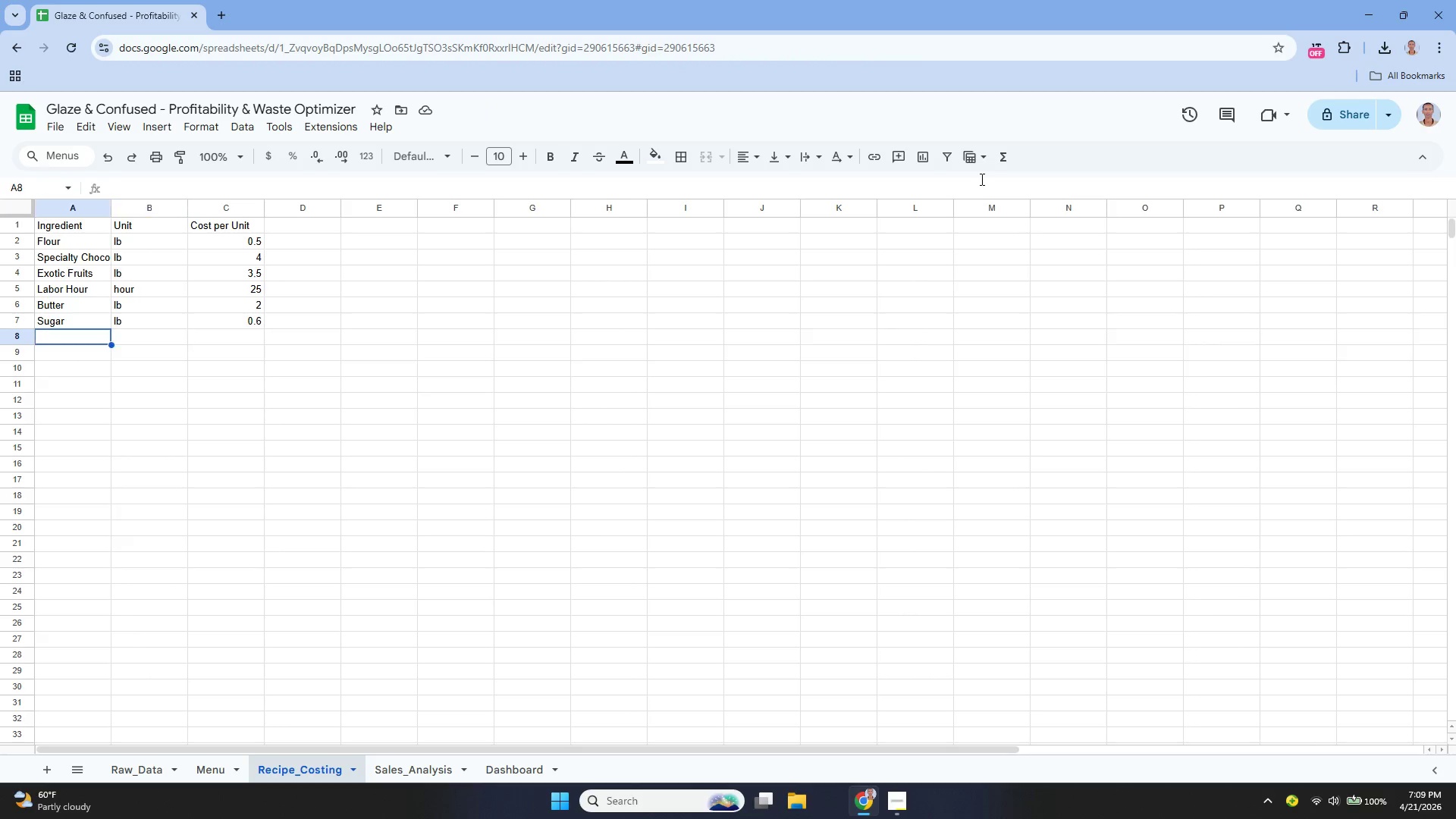 
key(ArrowLeft)
 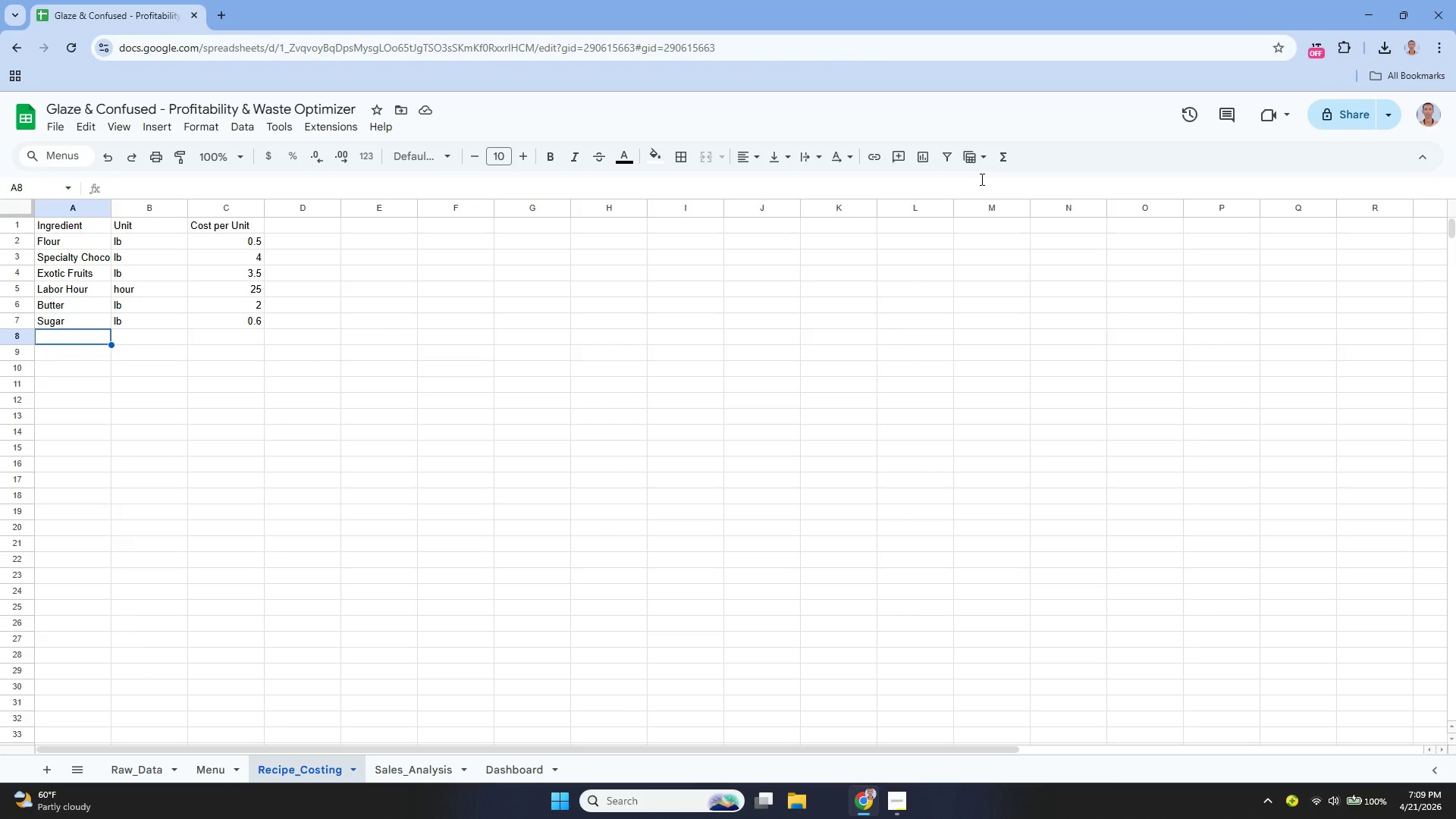 
type(Eggs)
key(Tab)
type(dozen)
key(Tab)
type(3)
key(Tab)
 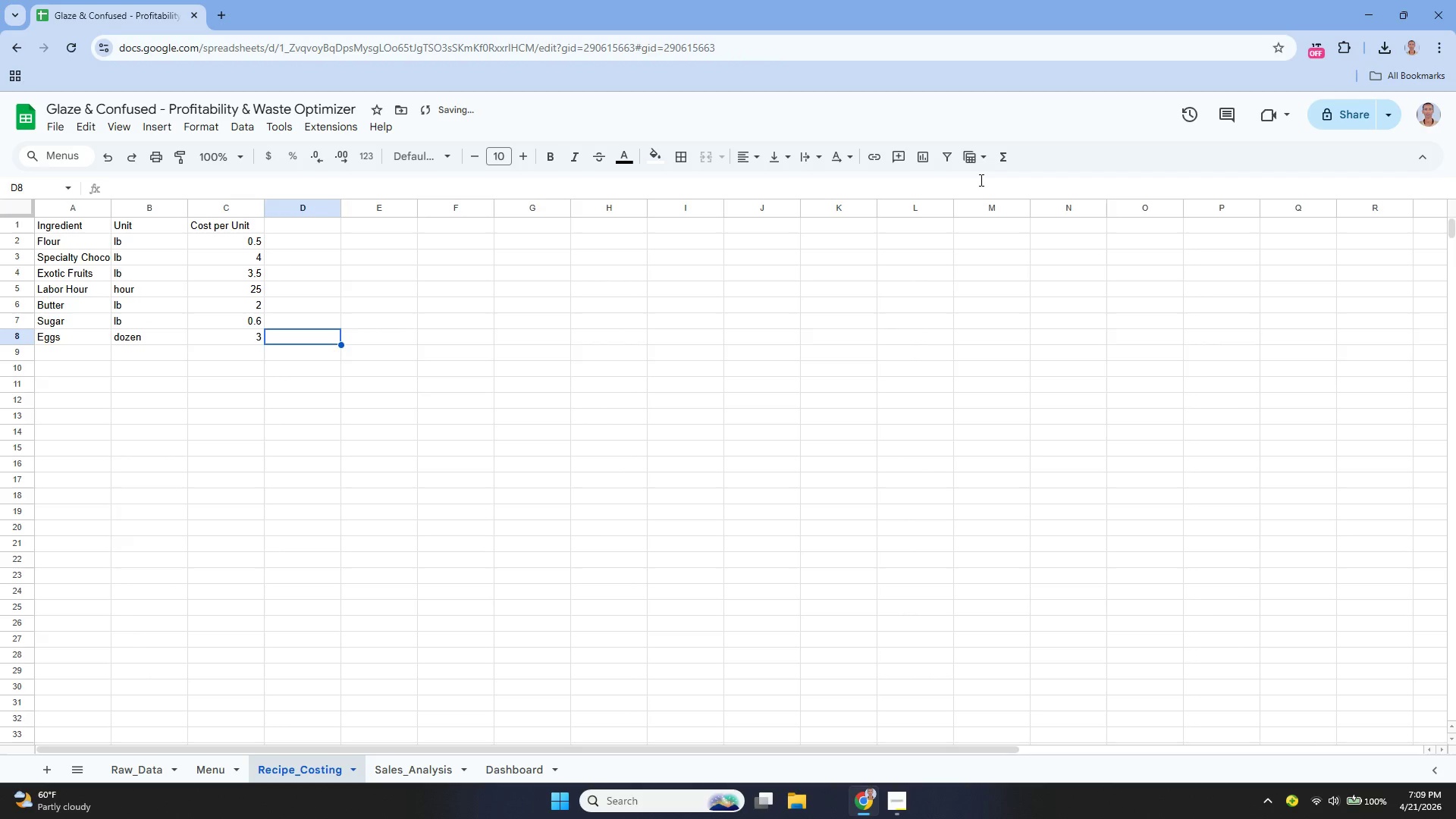 
key(ArrowLeft)
 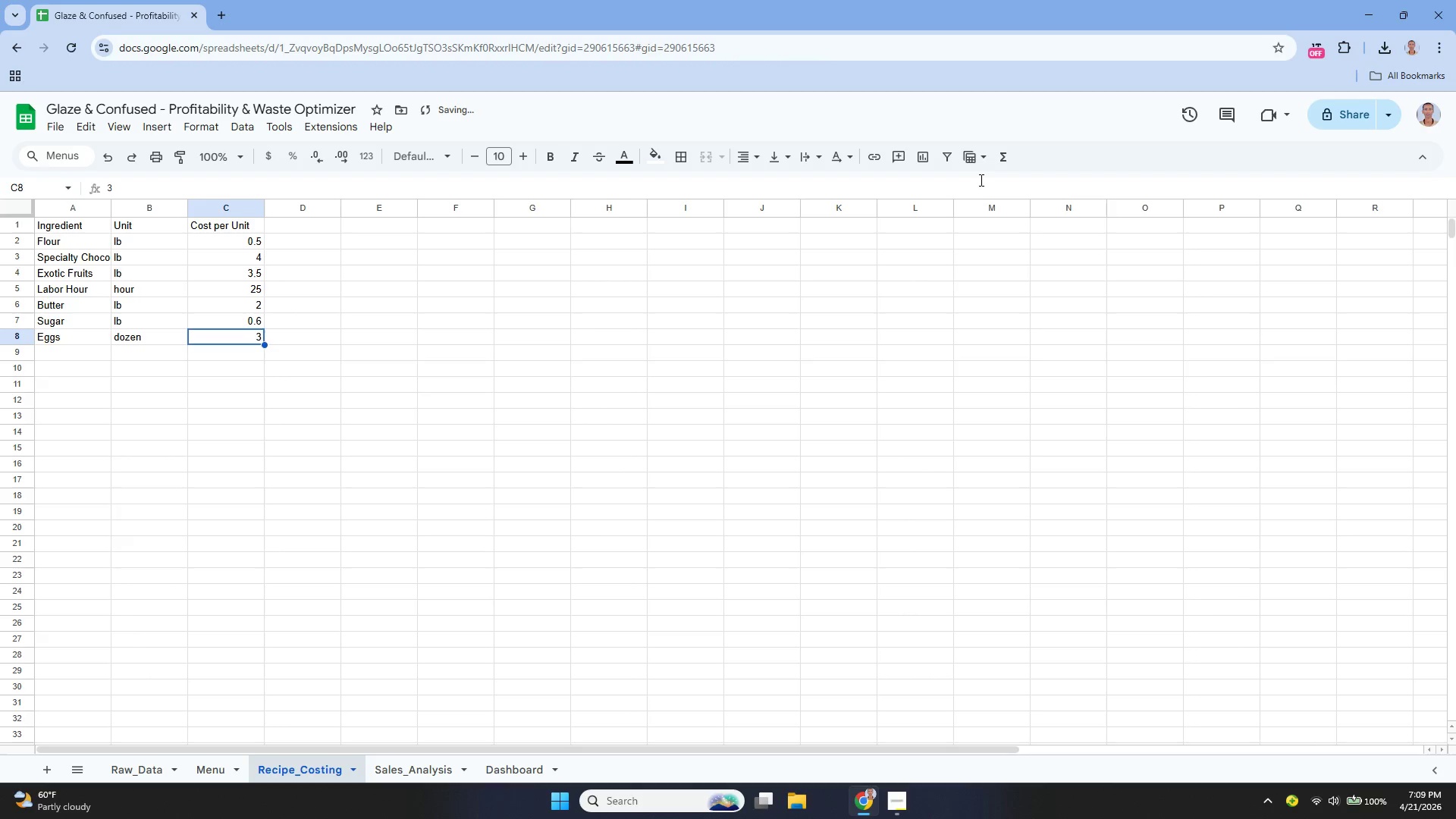 
key(Enter)
 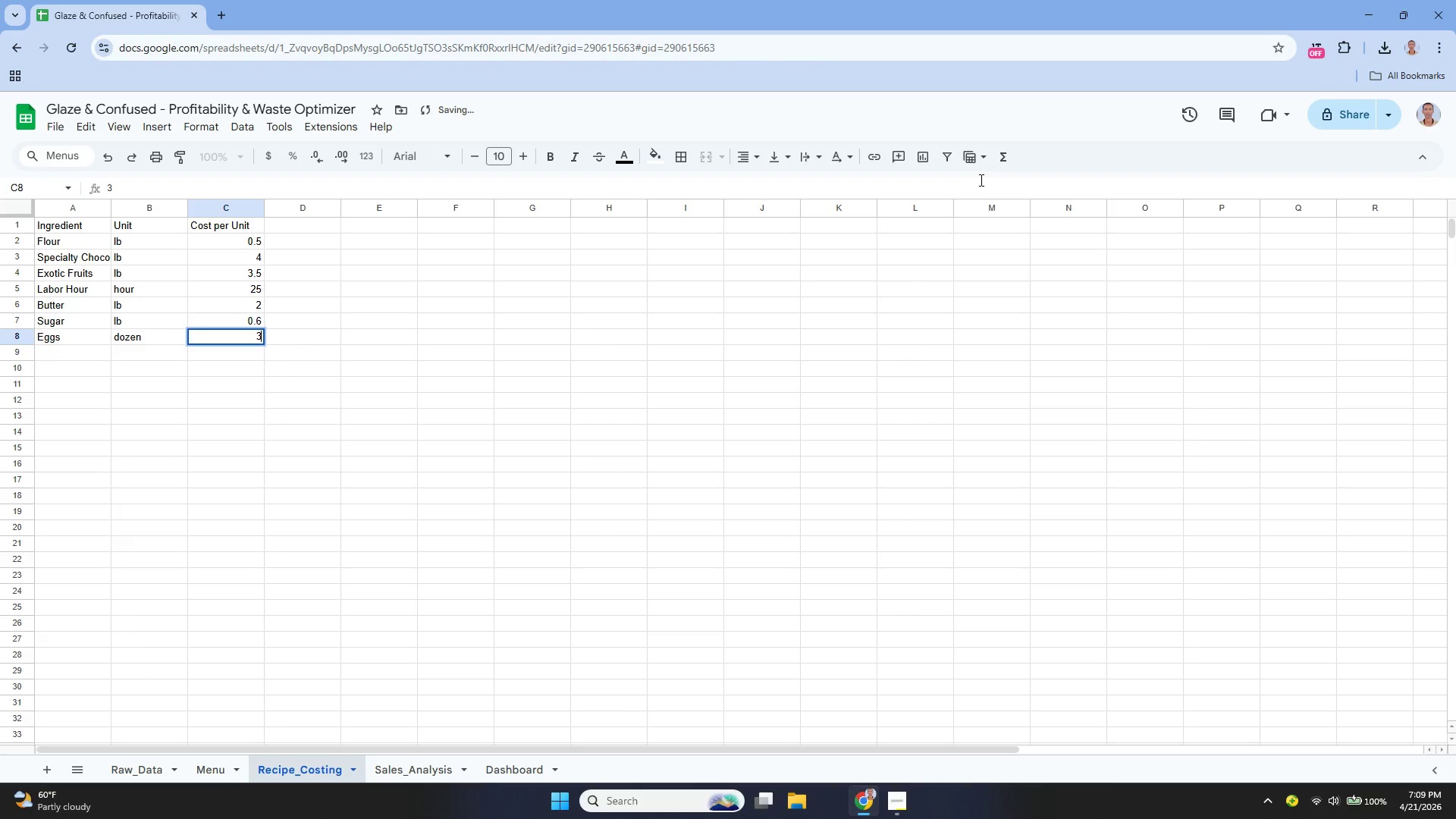 
key(Enter)
 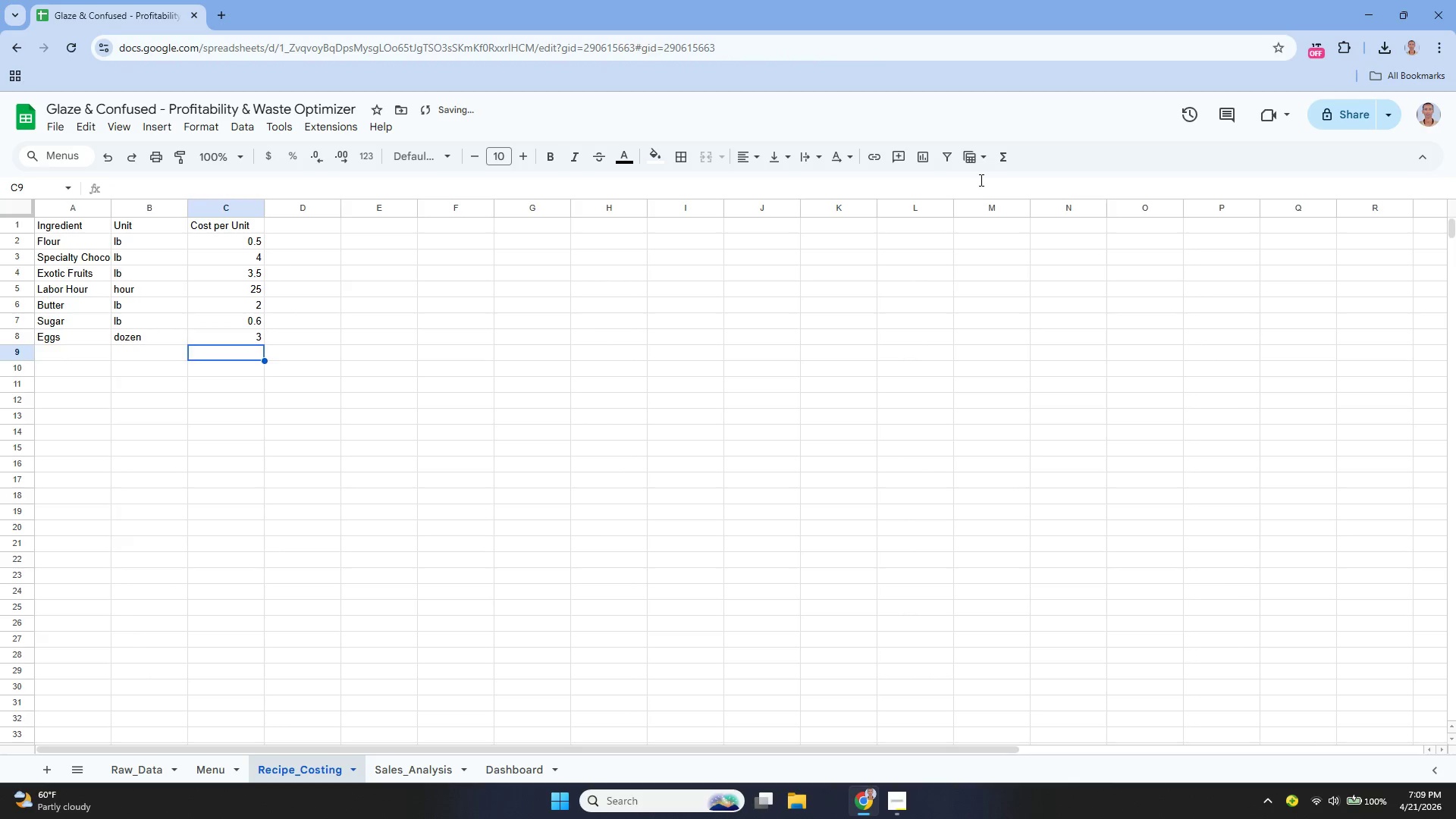 
key(ArrowLeft)
 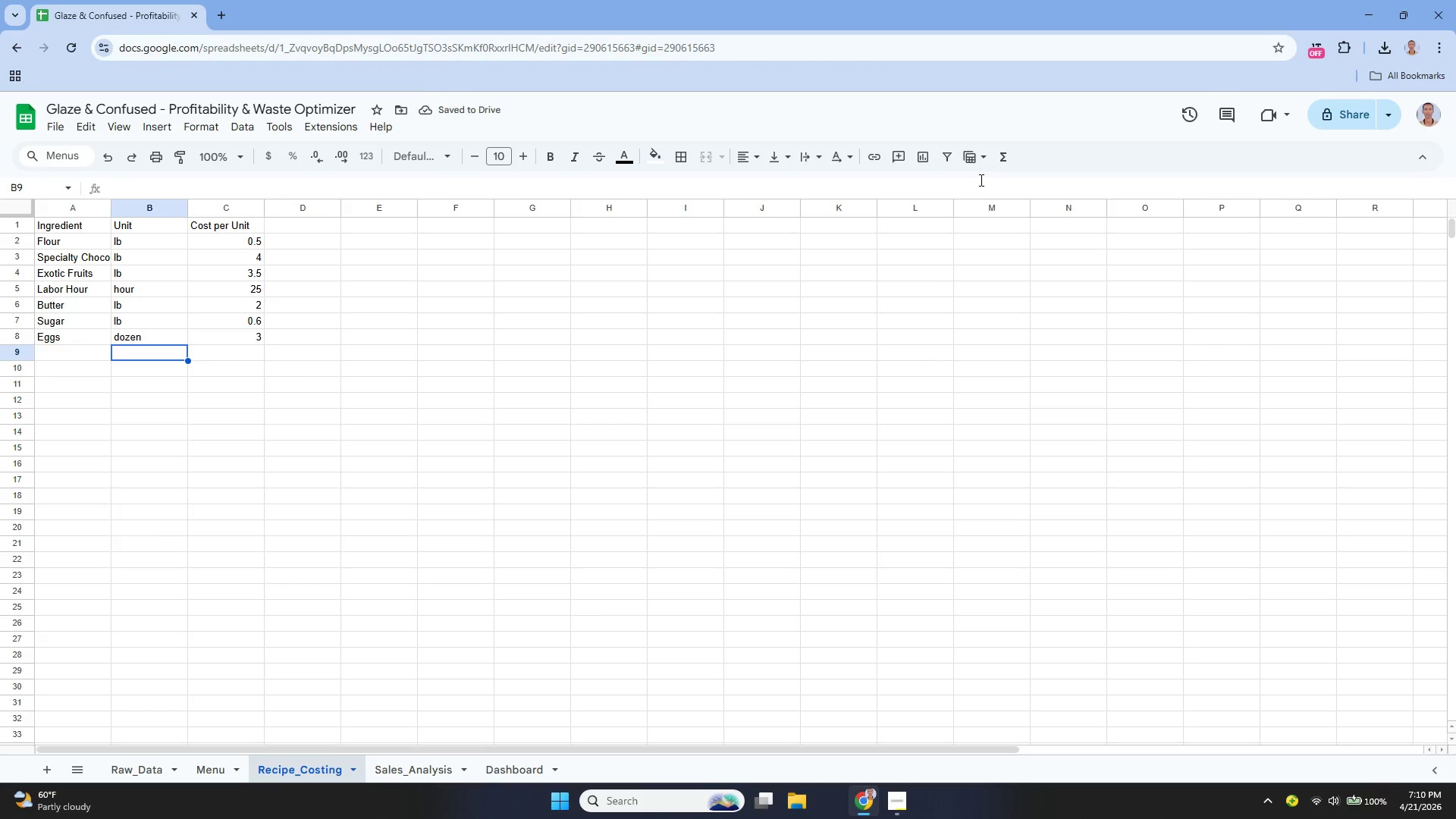 
key(ArrowLeft)
 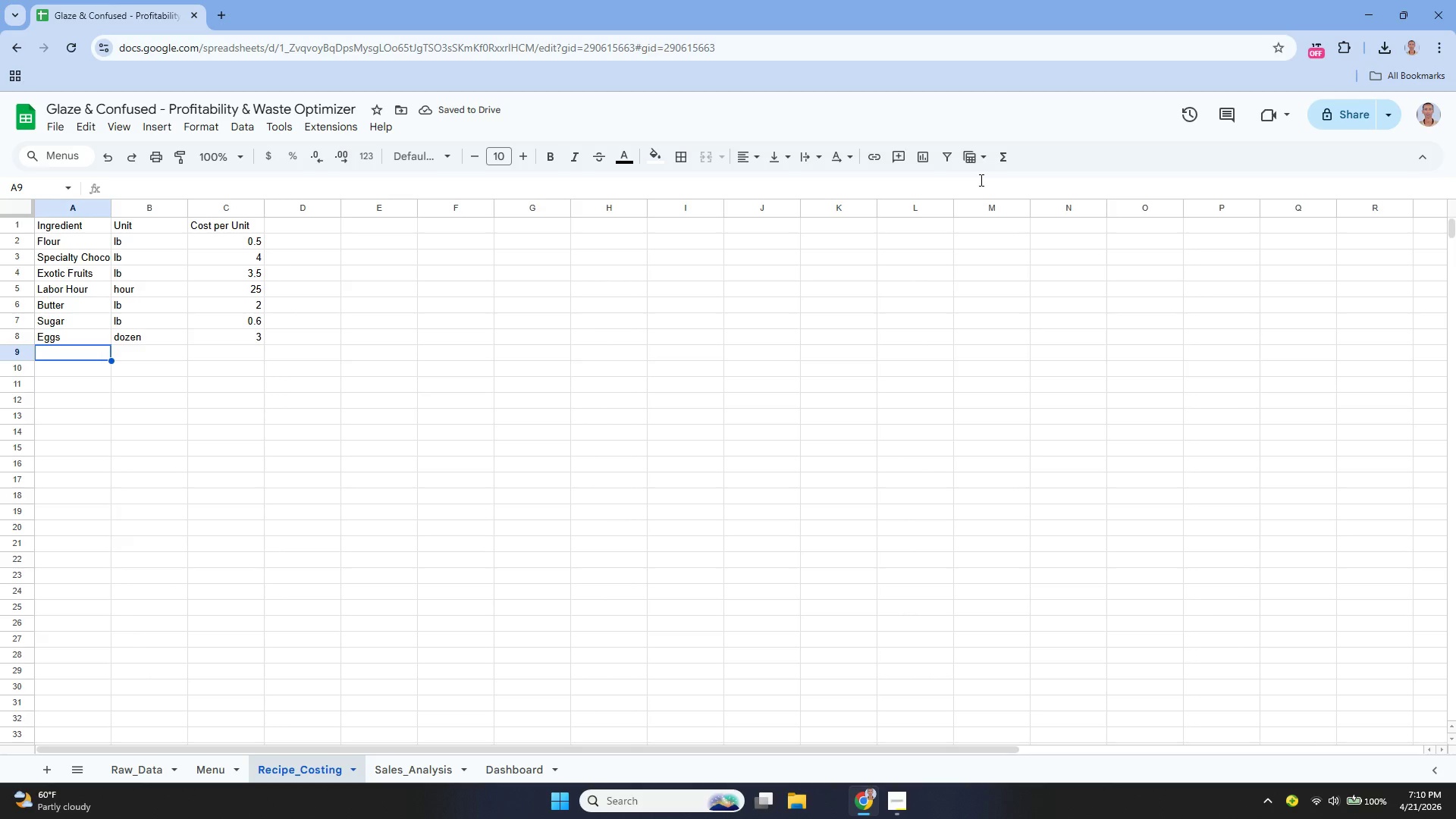 
type(Milk)
key(Tab)
type(gallon)
key(Tab)
type(3.80)
 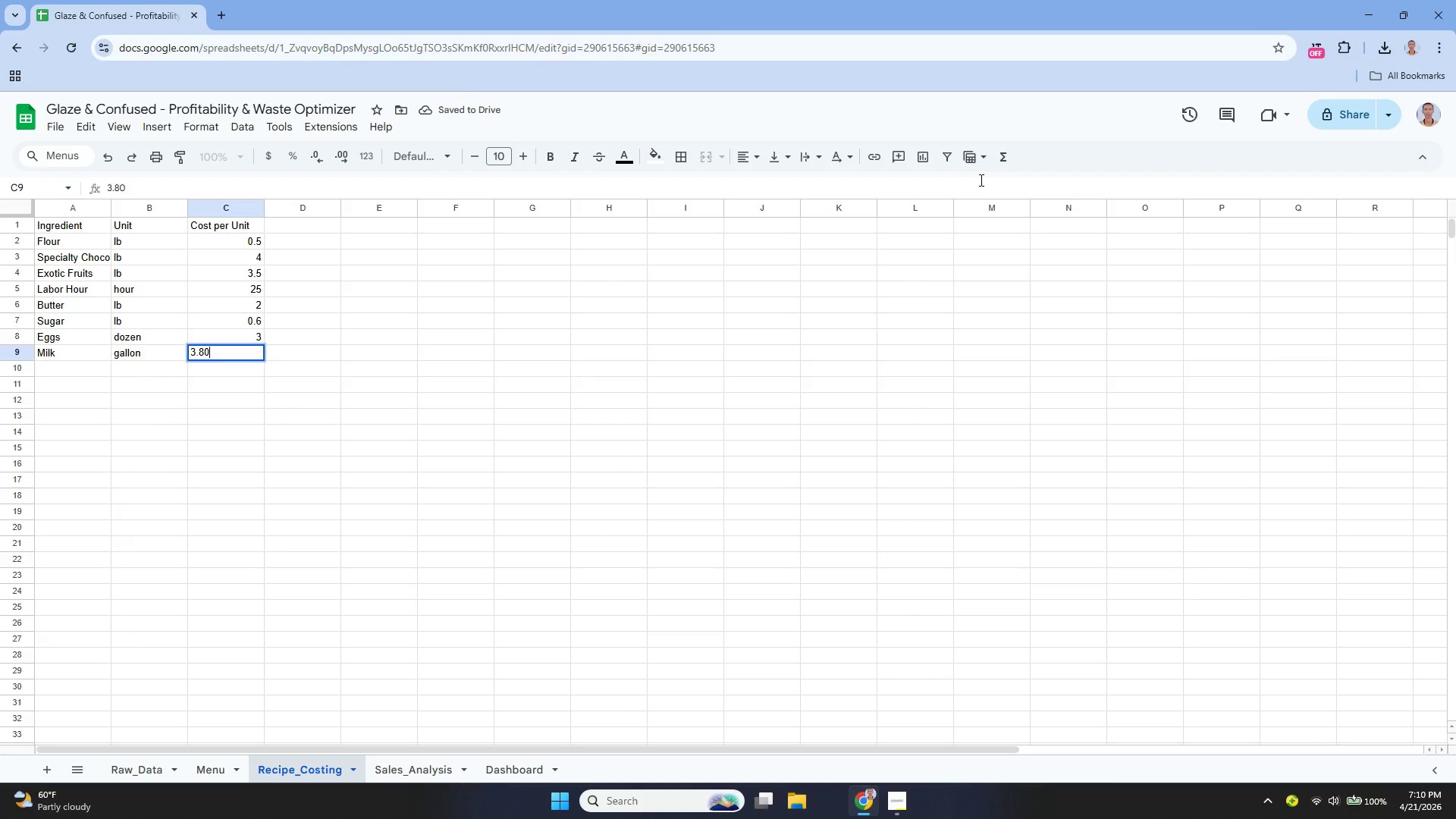 
key(Enter)
 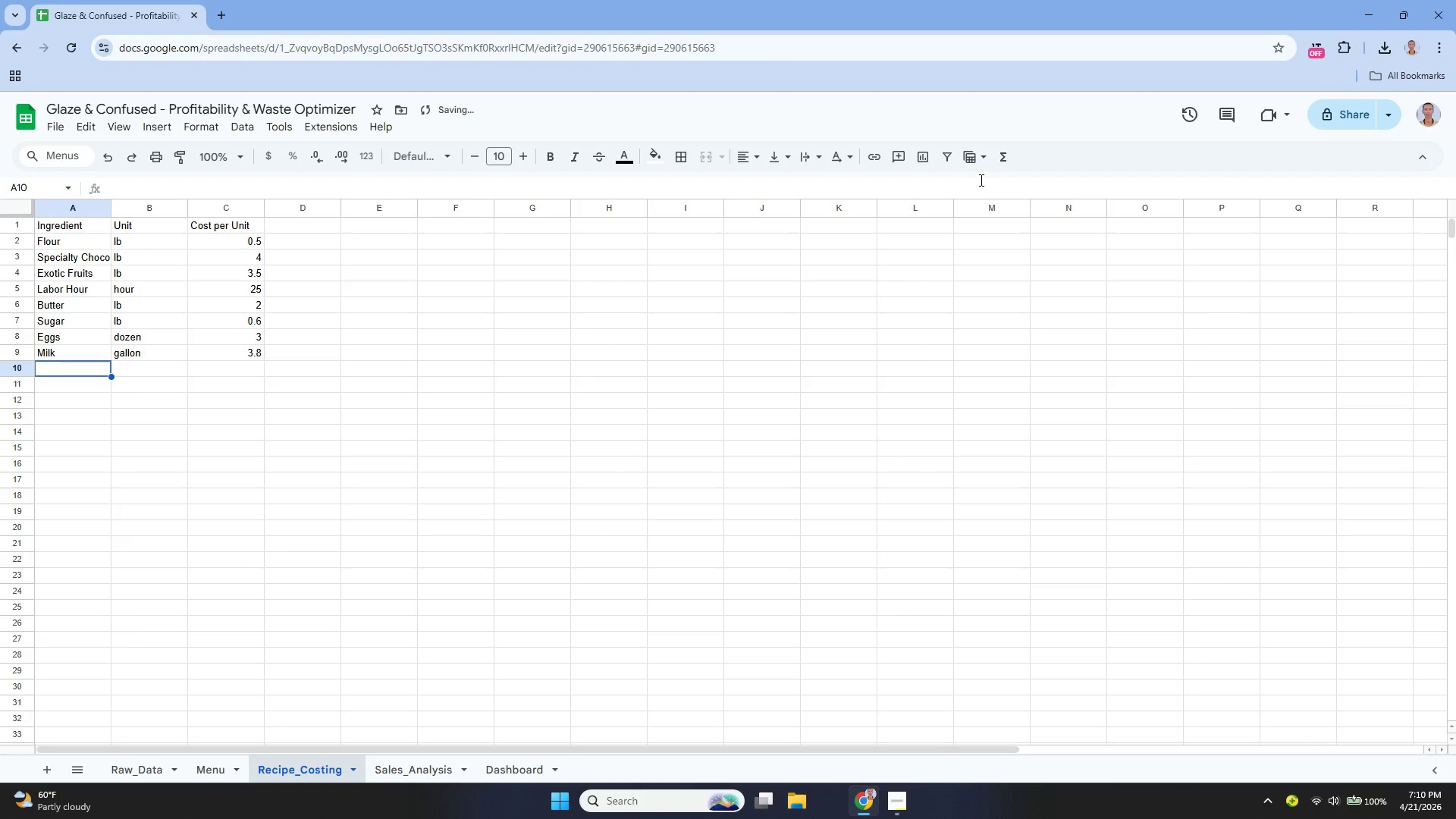 
hold_key(key=ShiftLeft, duration=0.34)
 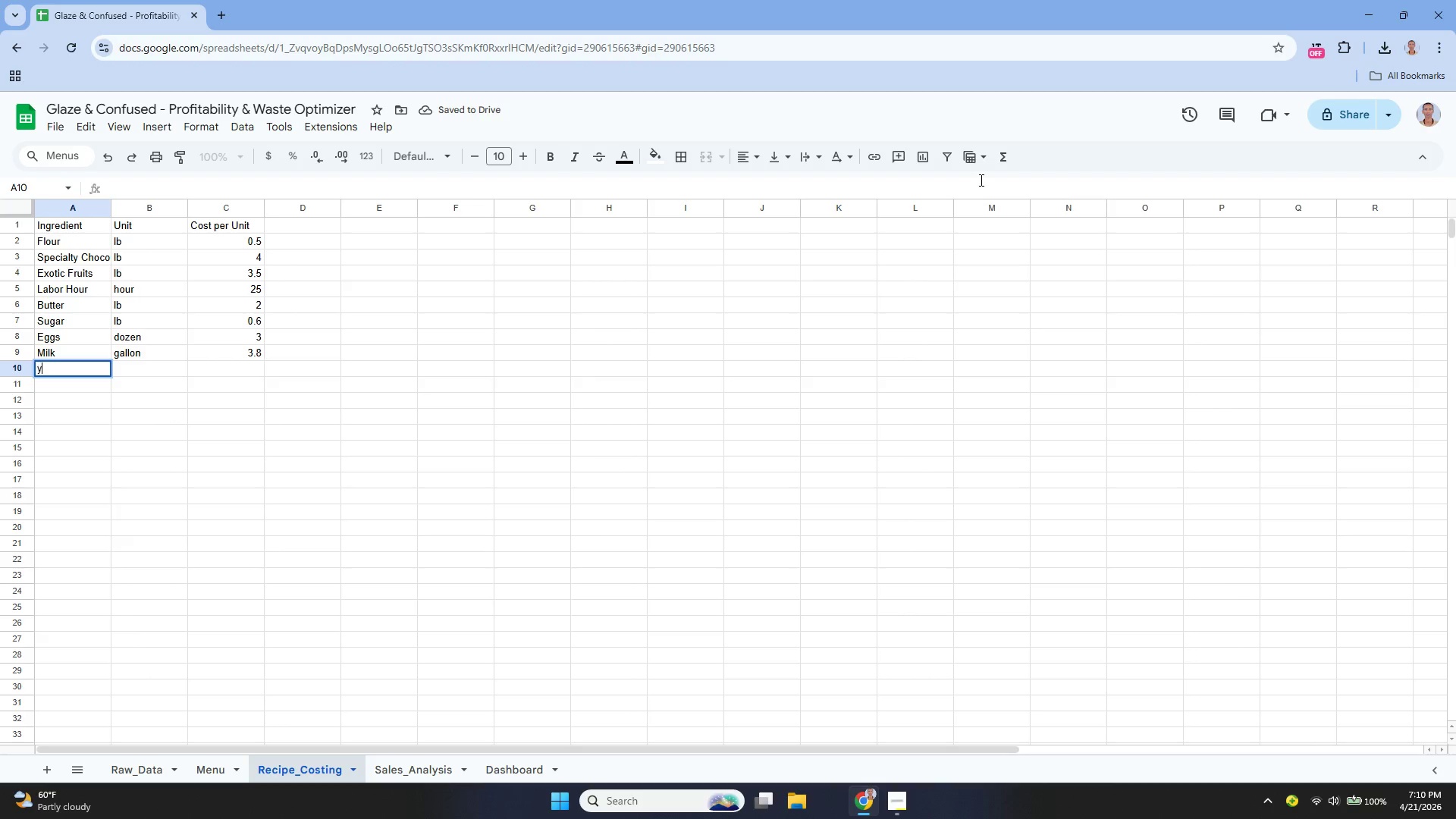 
type(ye)
key(Backspace)
key(Backspace)
type(Yeast)
key(Tab)
type(lb)
key(Tab)
type(2,5)
 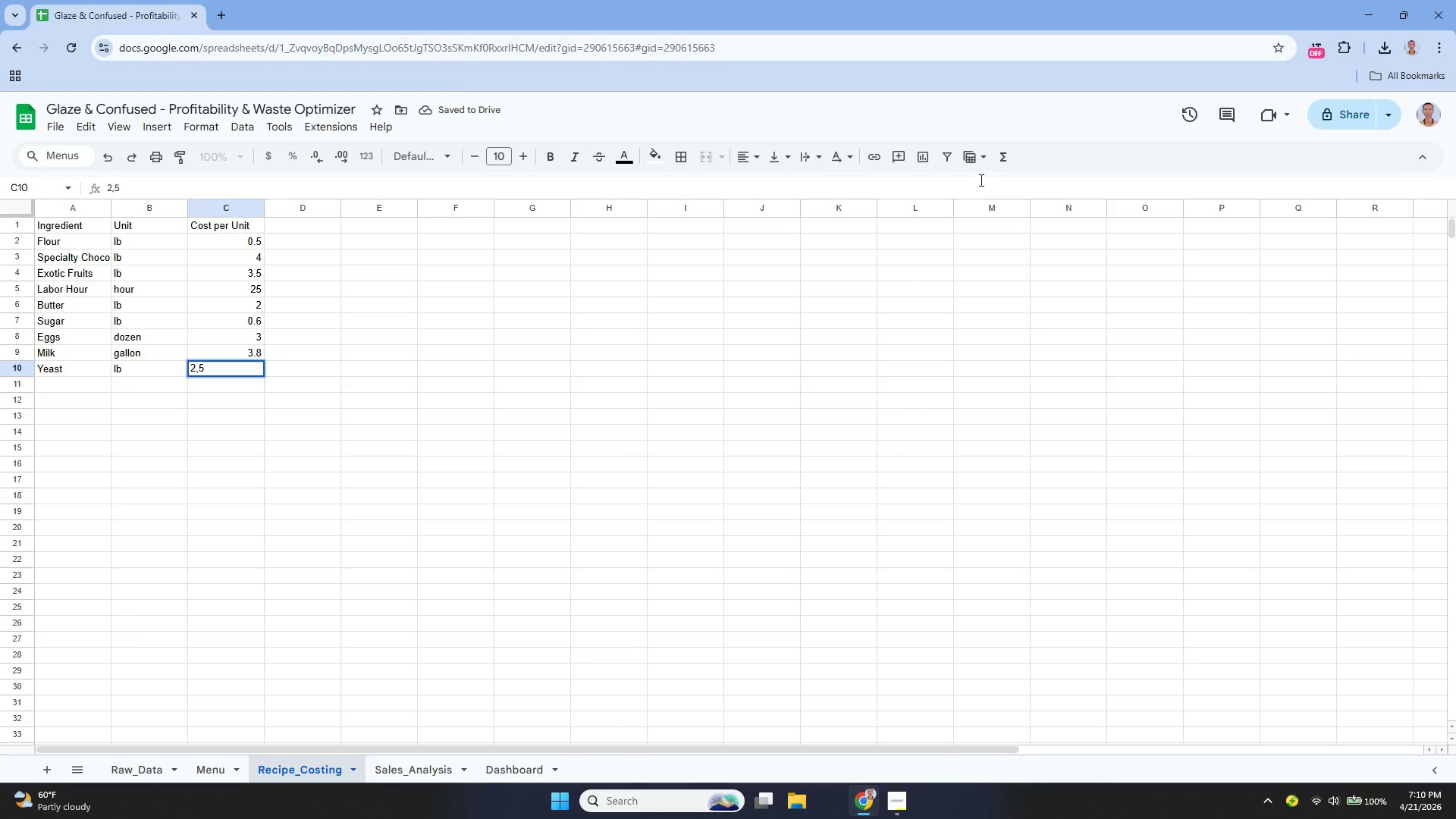 
key(Enter)
 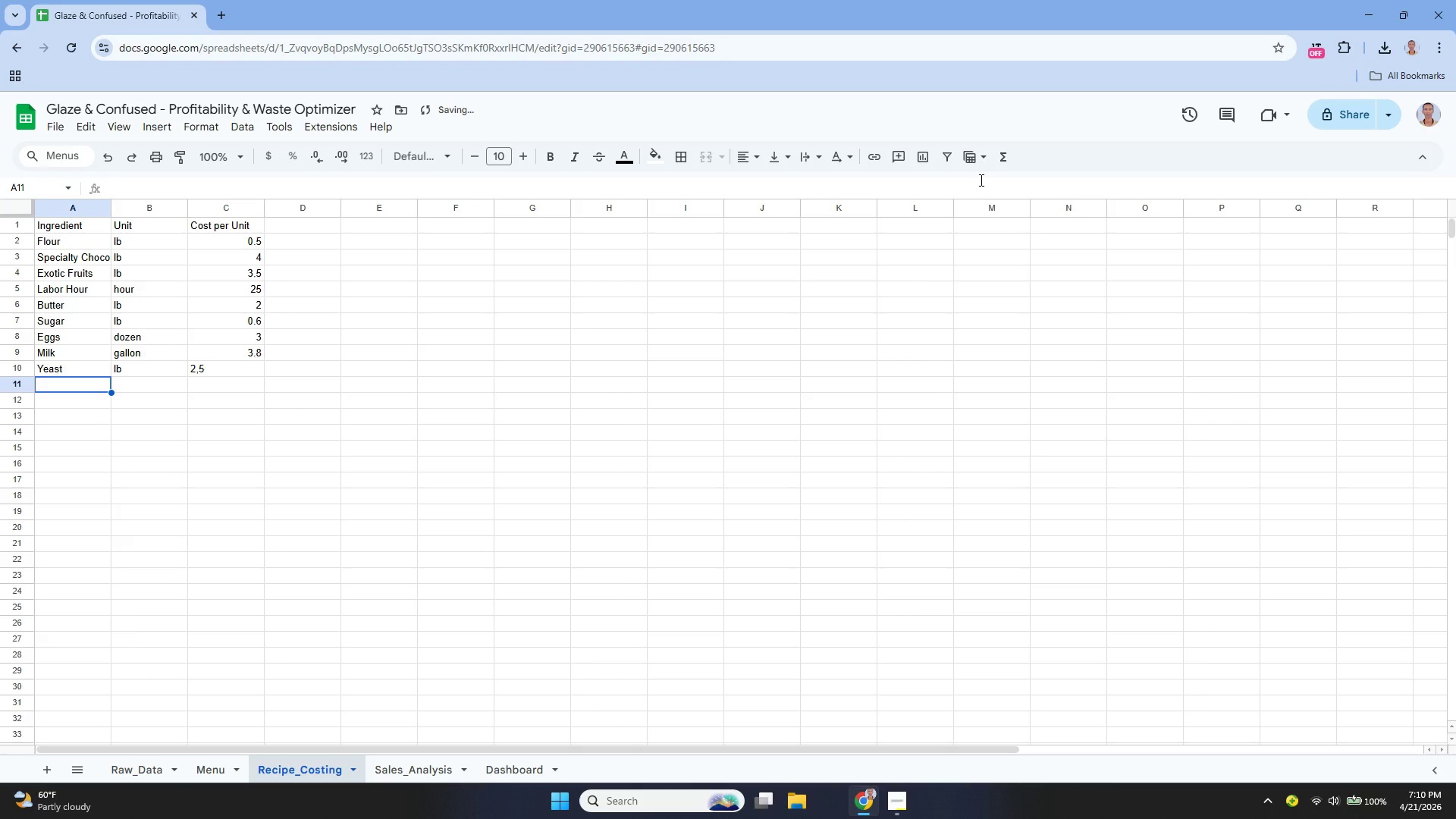 
type(Vanilla Ectract)
key(Tab)
 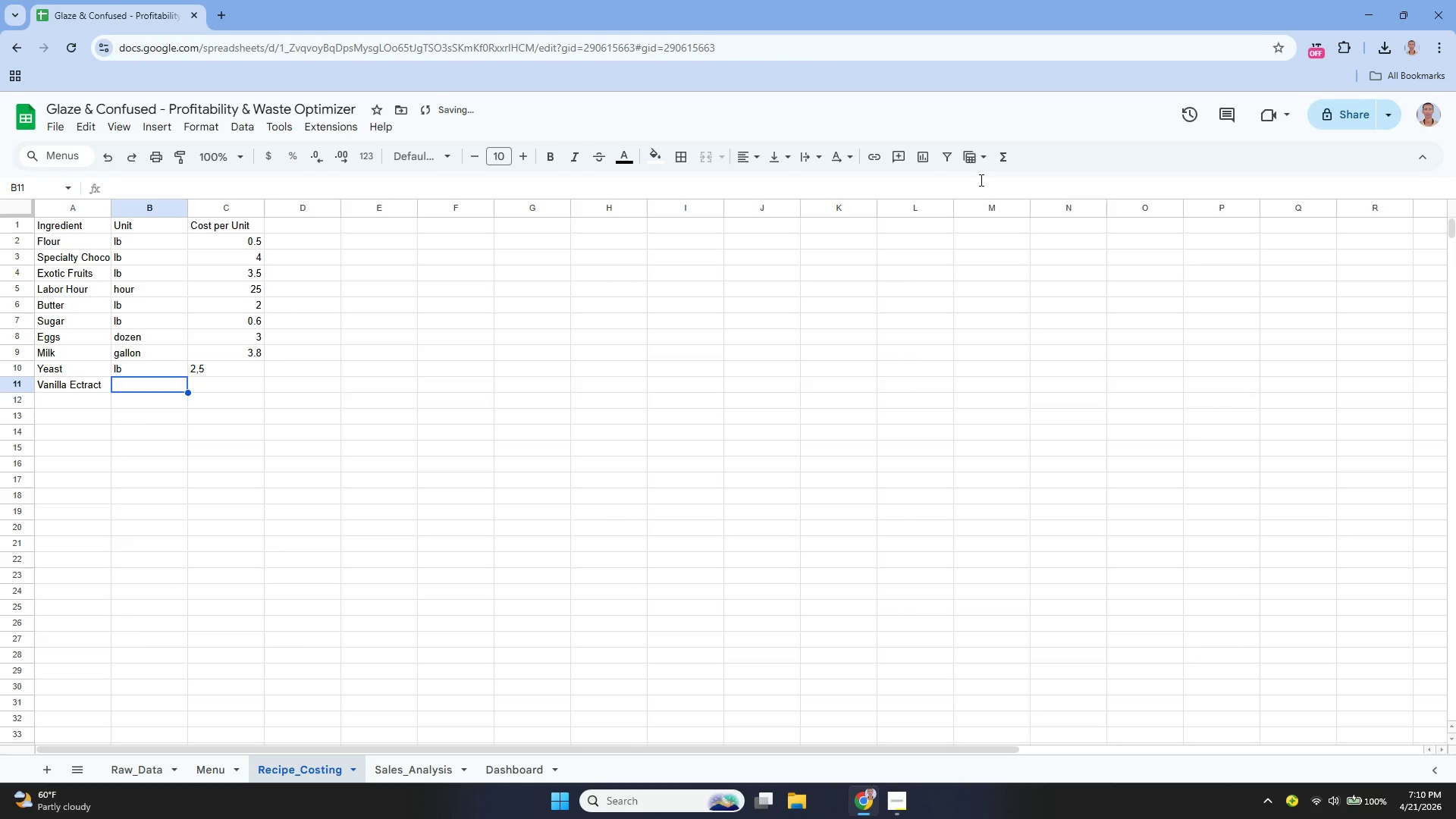 
key(ArrowLeft)
 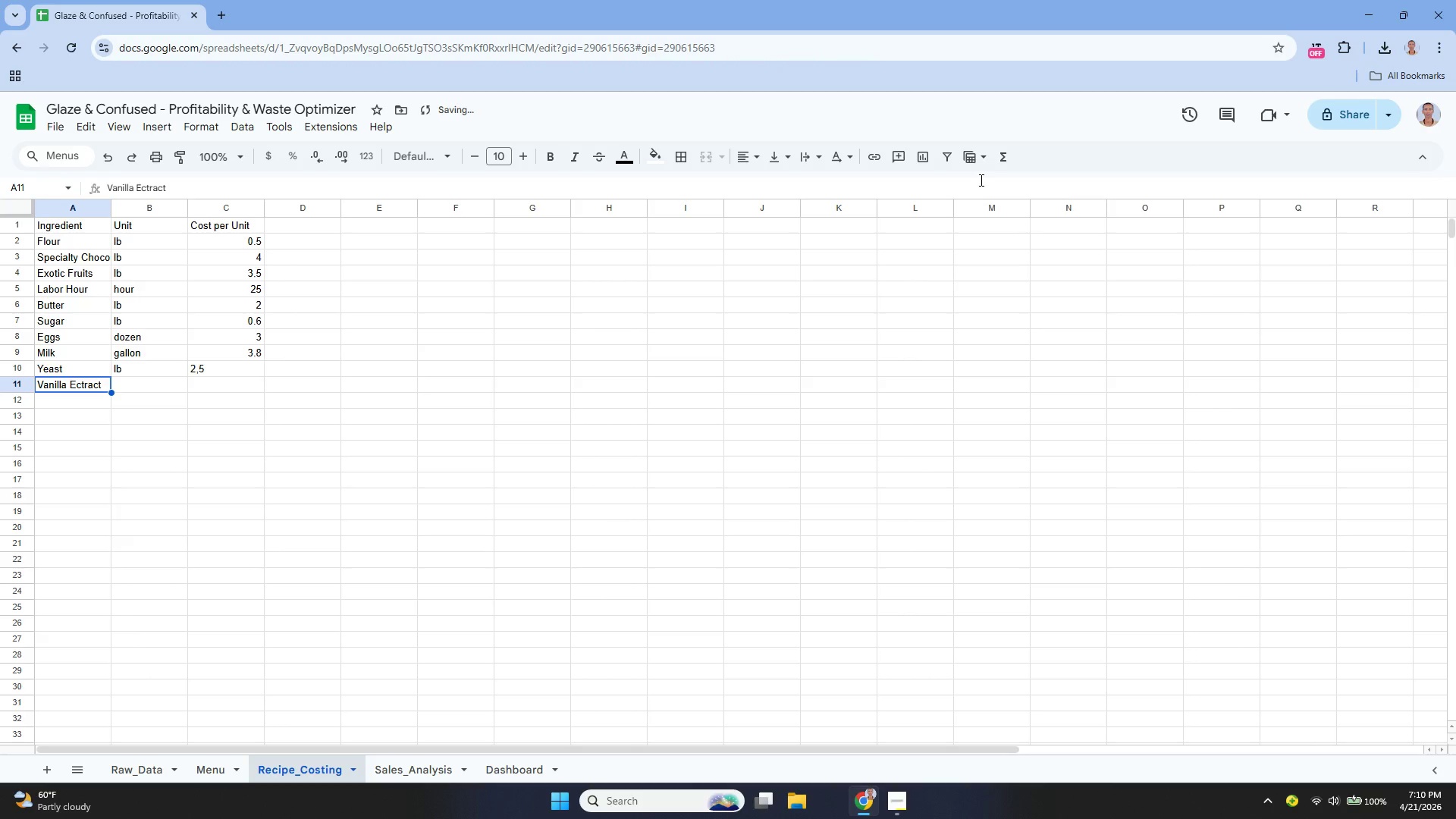 
key(Backspace)
type(Vanilla Extract)
key(Tab)
type(0z)
key(Tab)
type(1.2)
 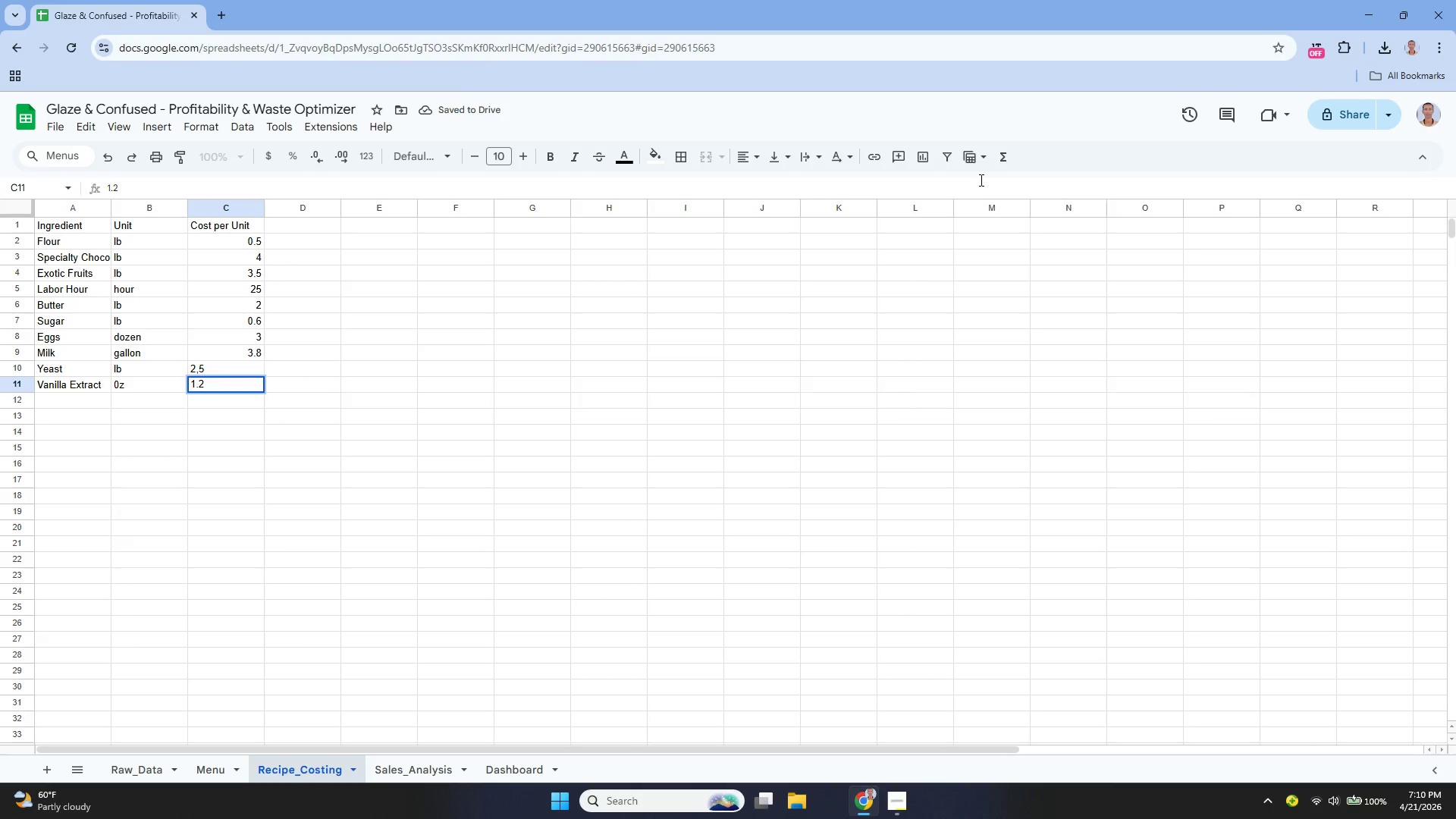 
key(Enter)
 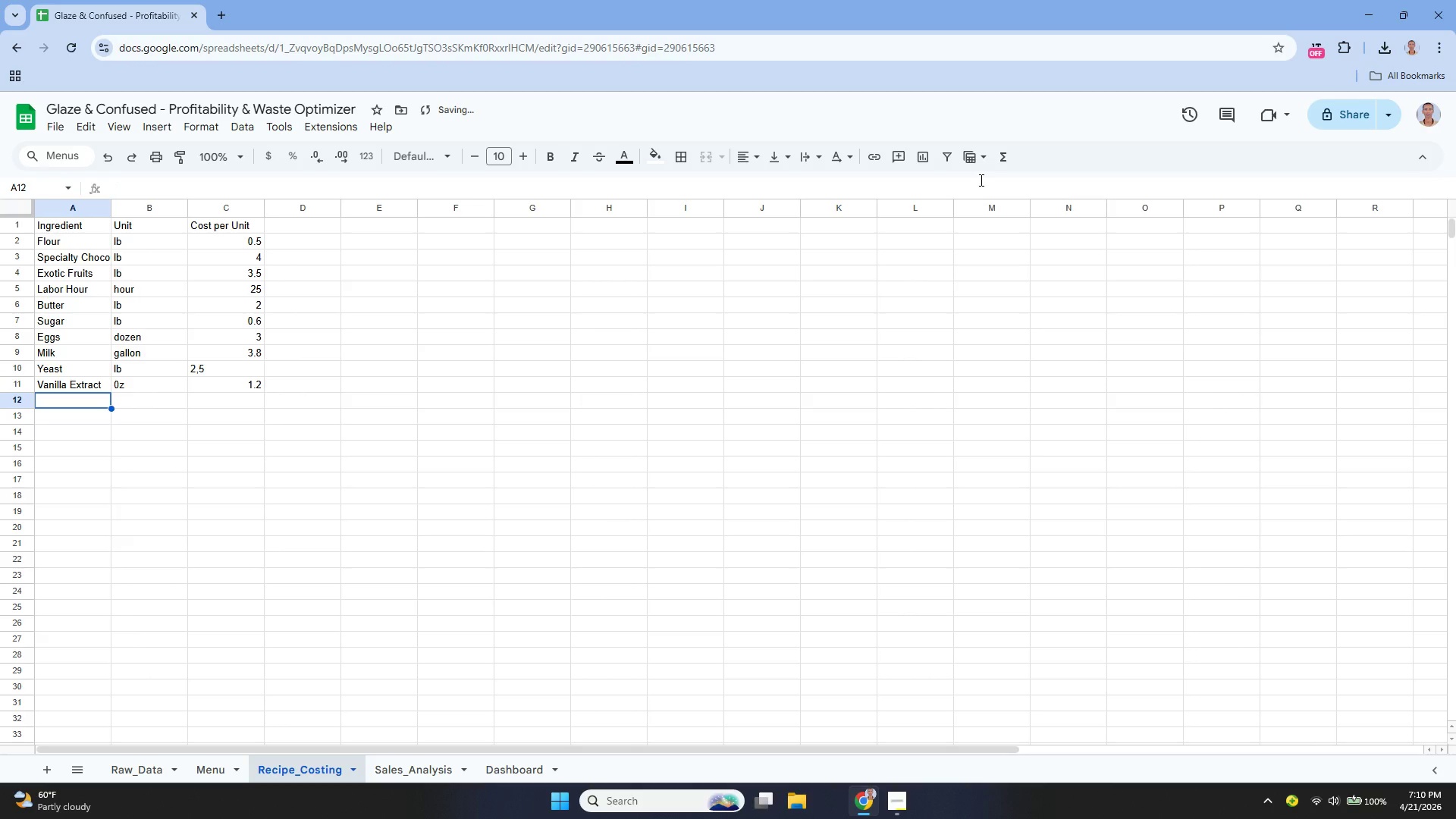 
key(ArrowUp)
 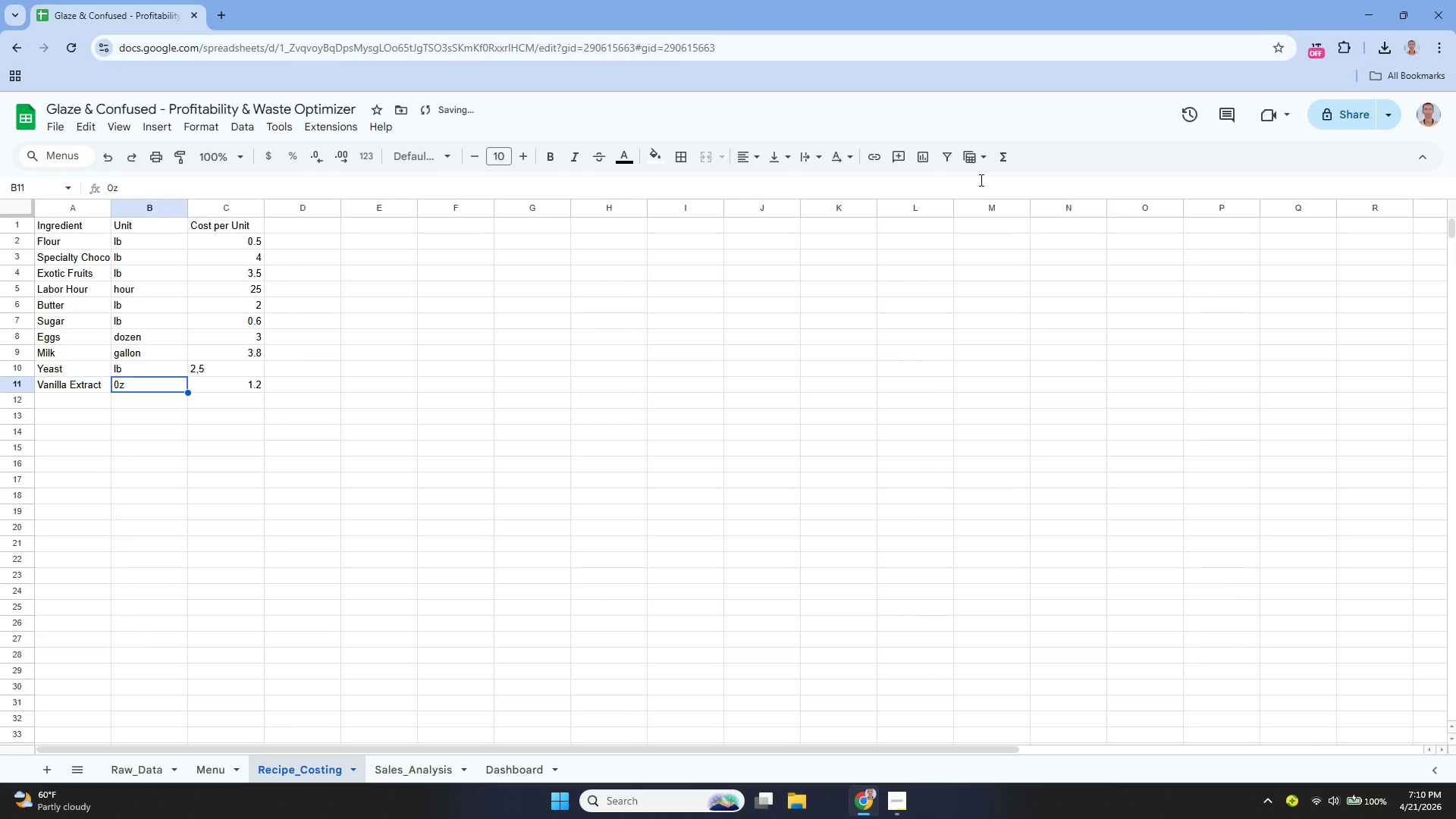 
key(ArrowRight)
 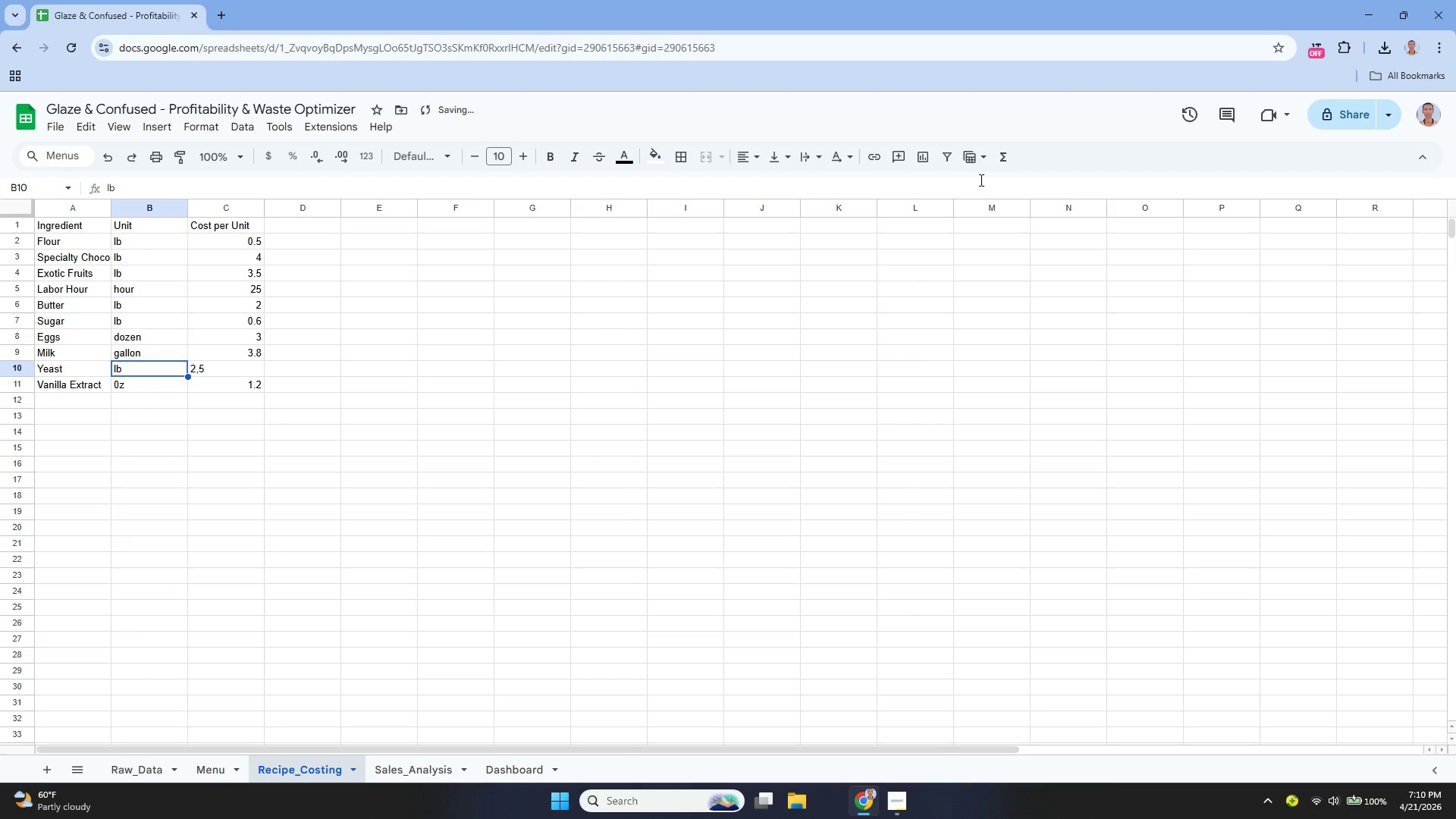 
key(ArrowUp)
 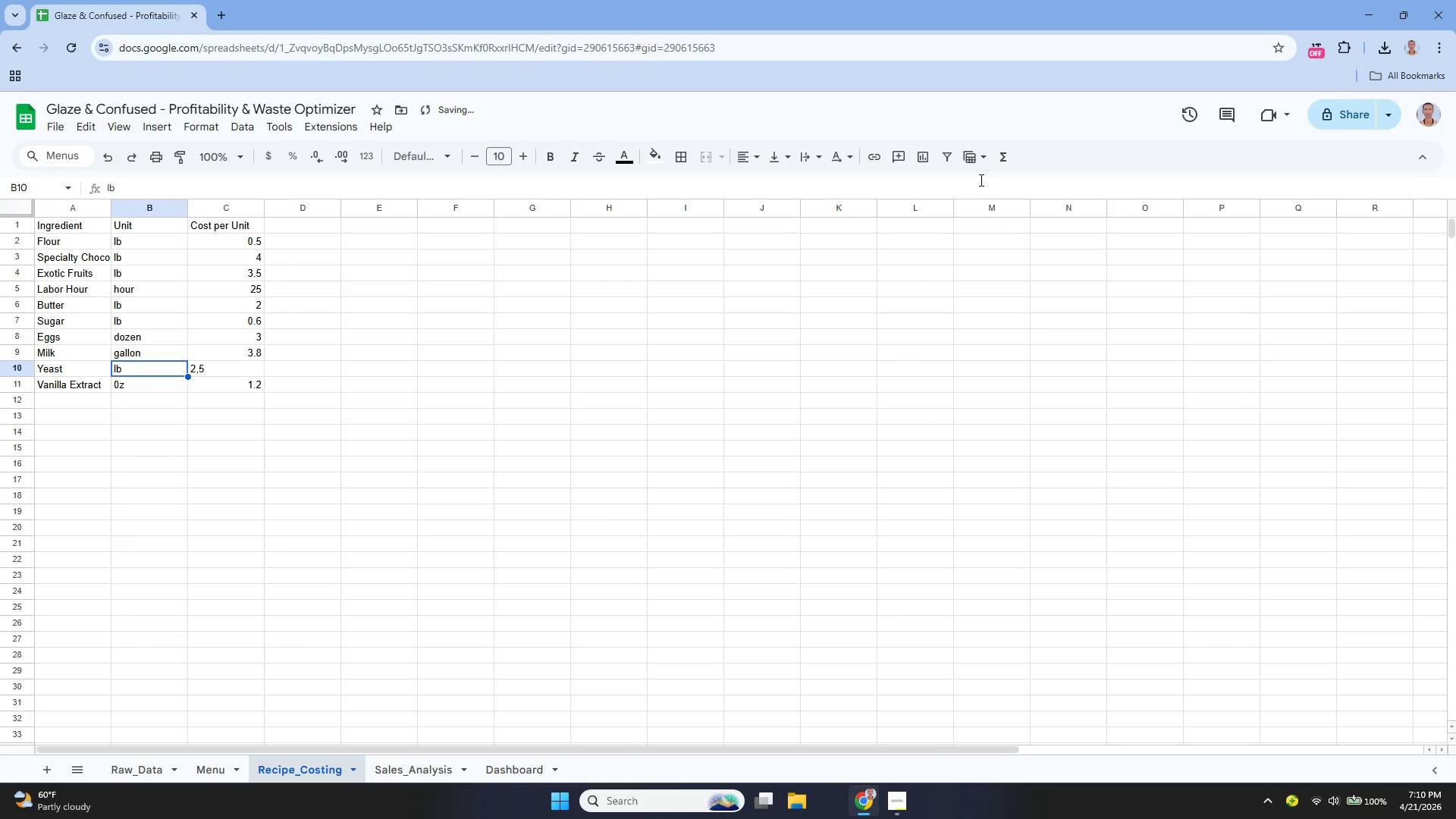 
key(ArrowRight)
 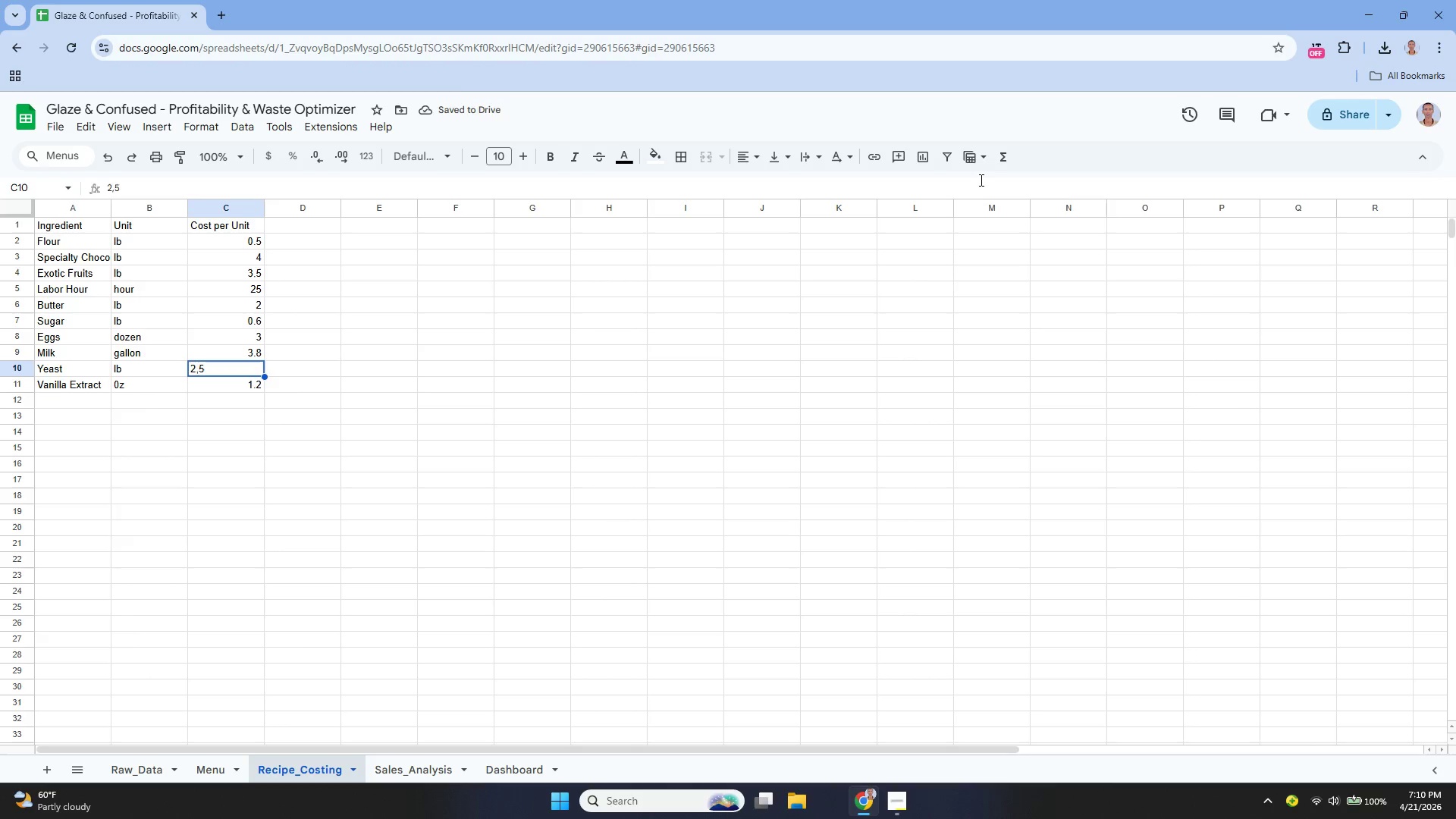 
key(Backspace)
 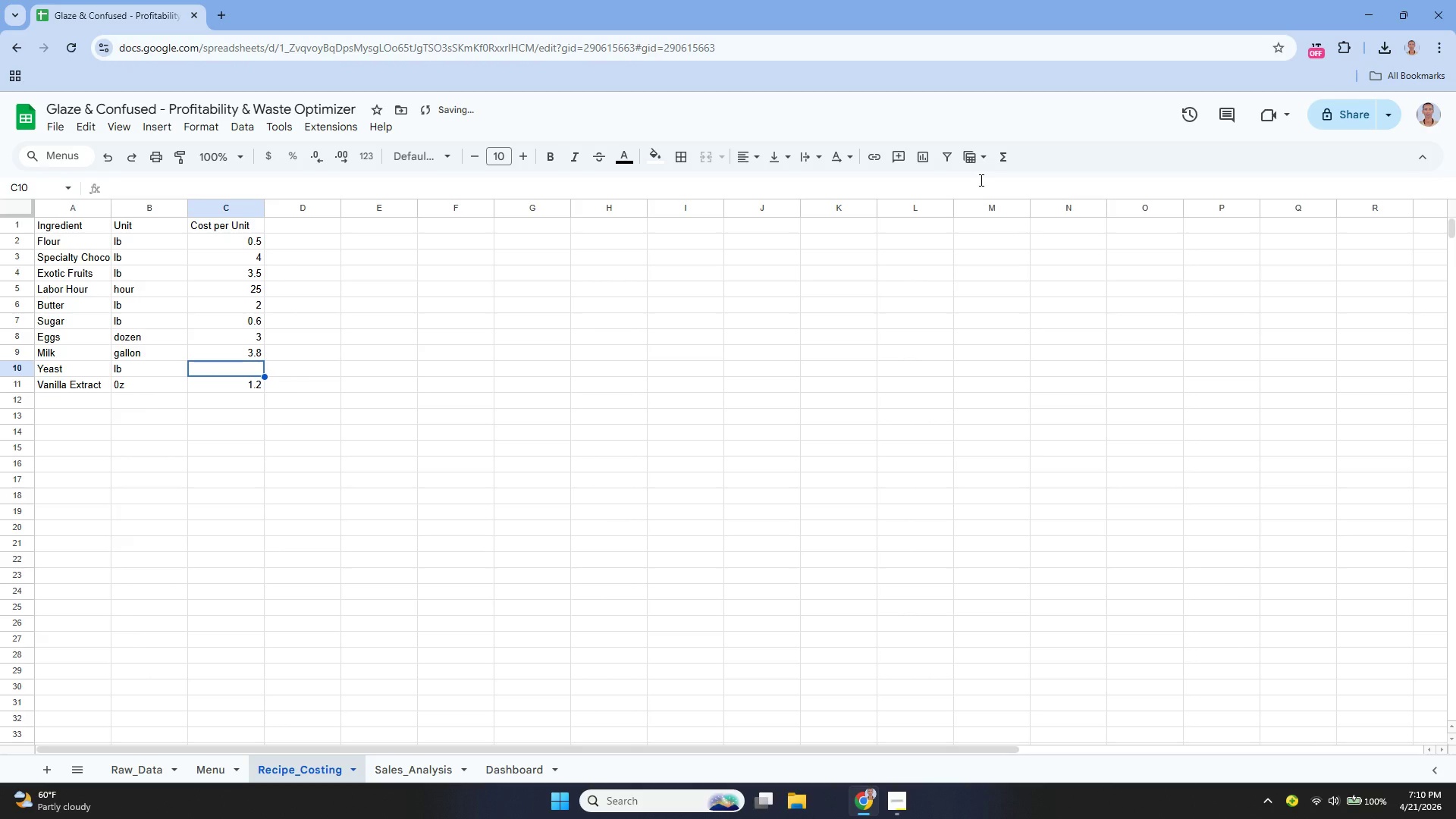 
key(2)
 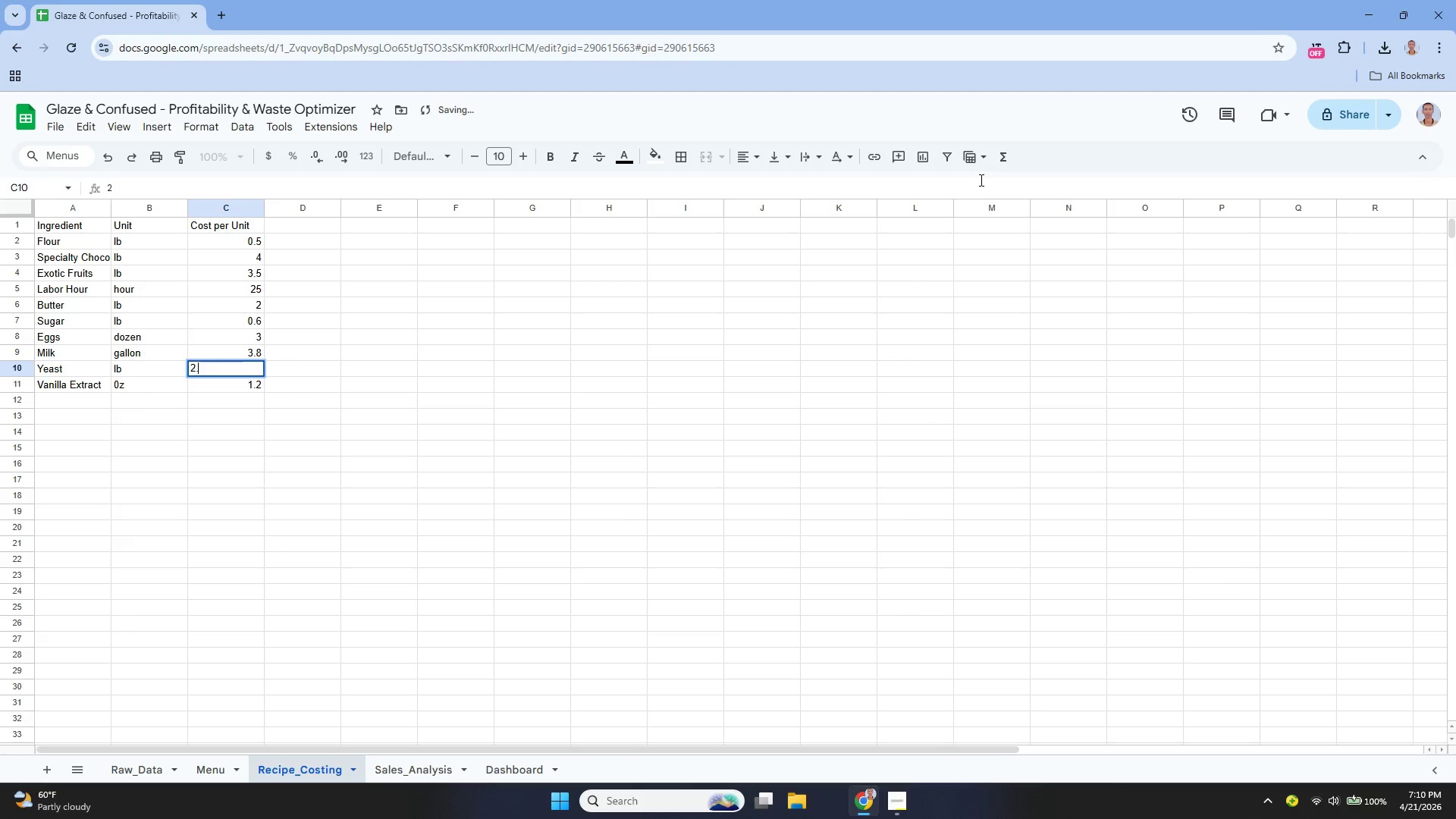 
key(Period)
 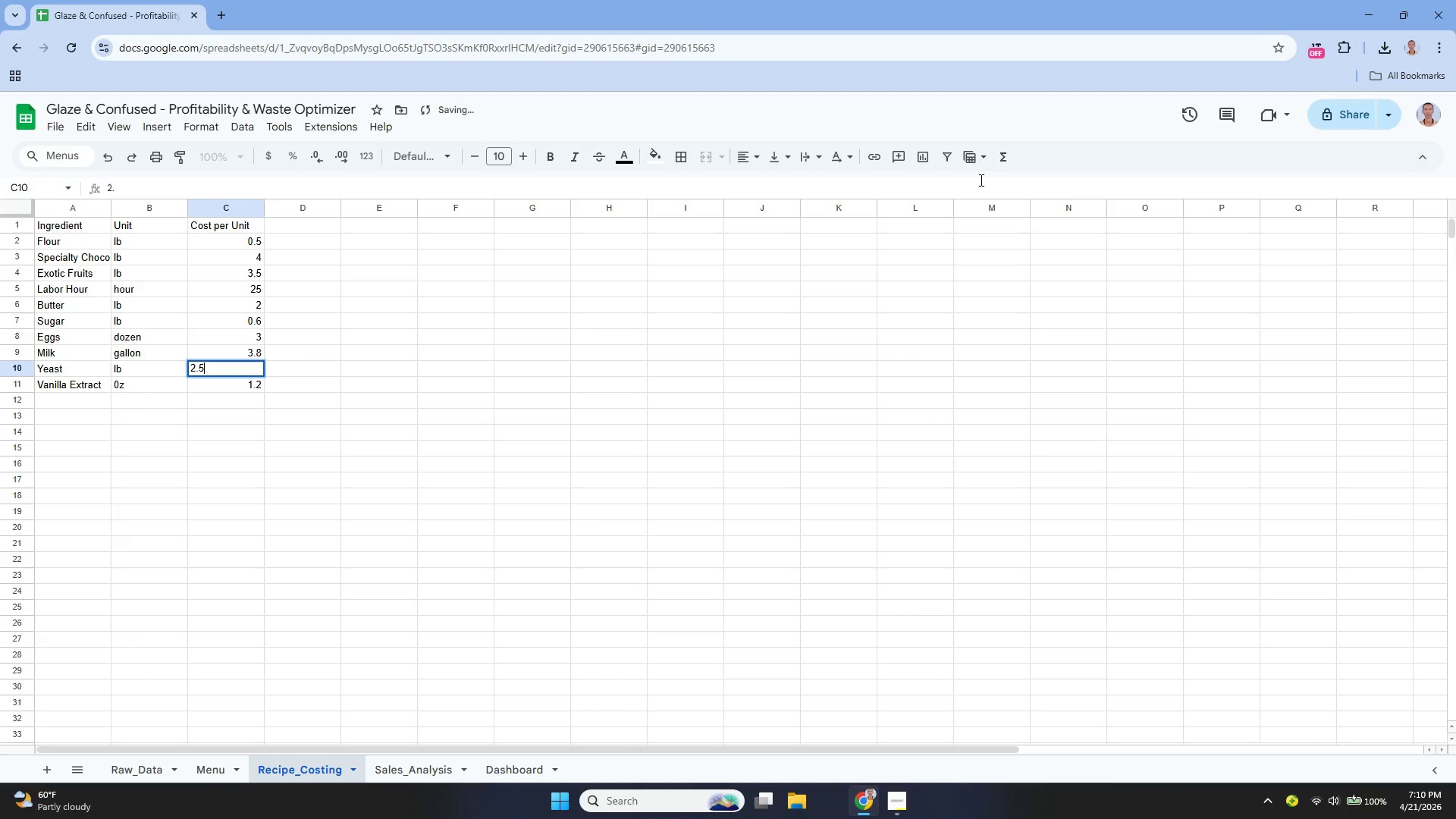 
key(5)
 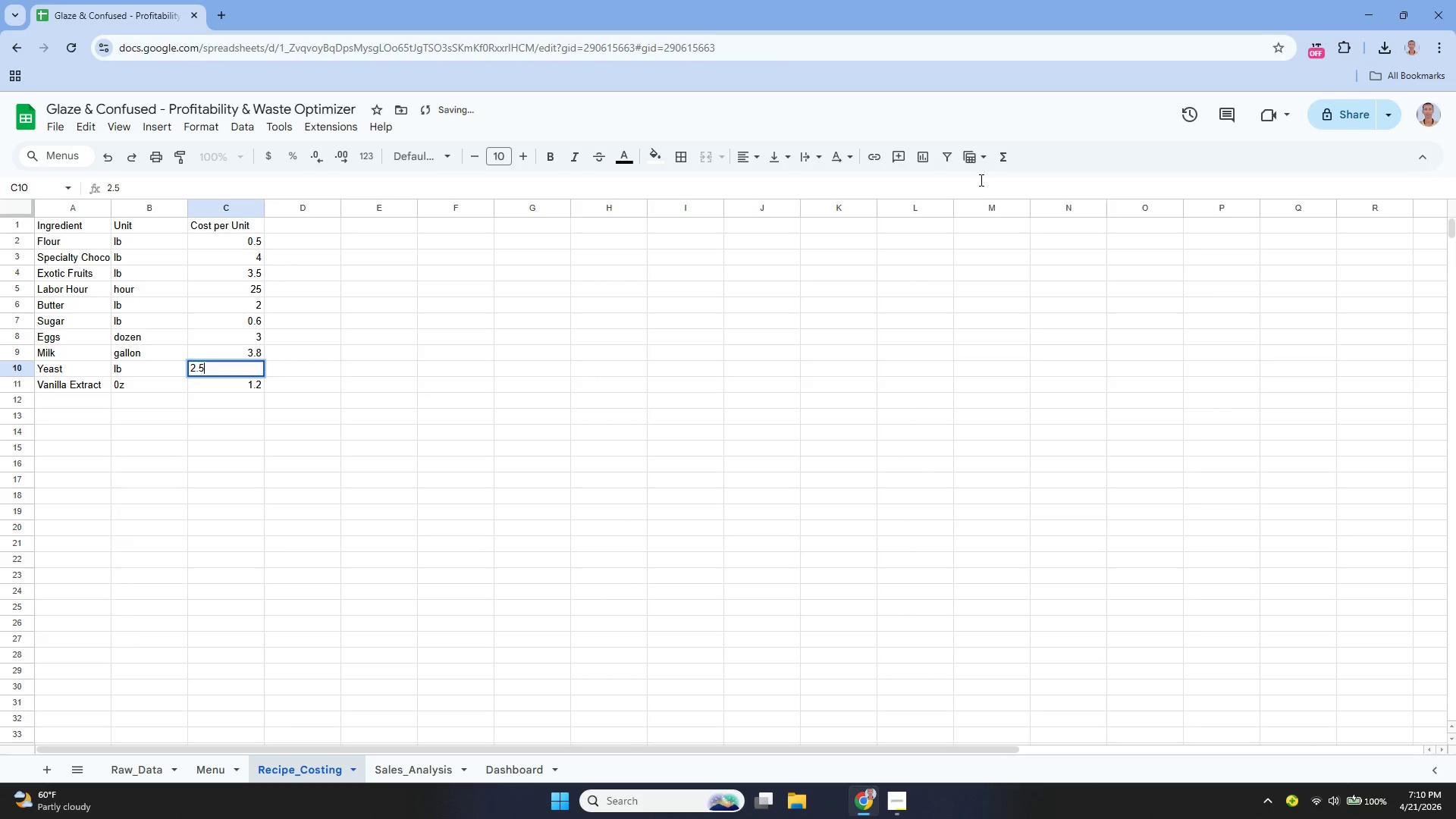 
key(Enter)
 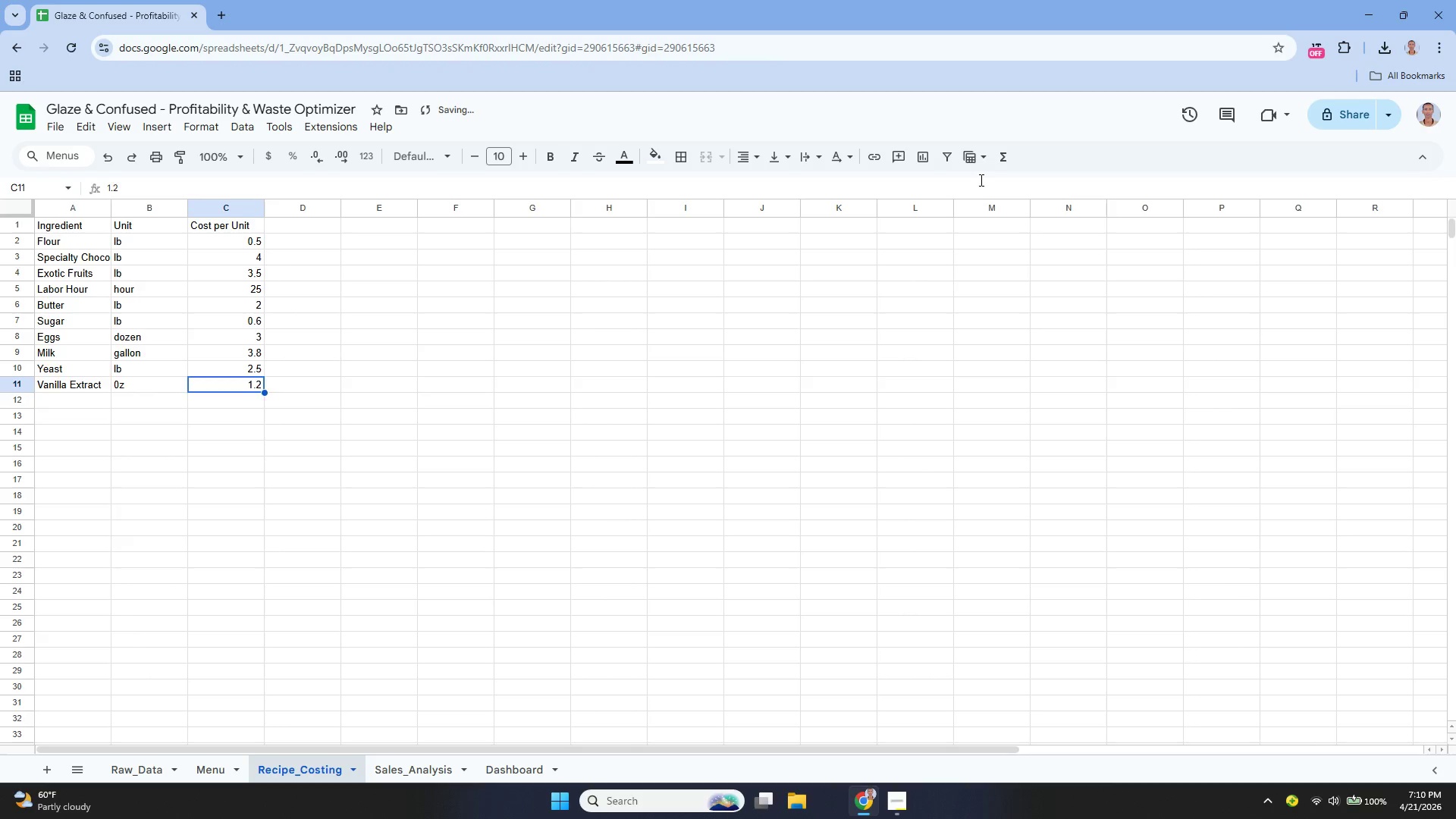 
key(Enter)
 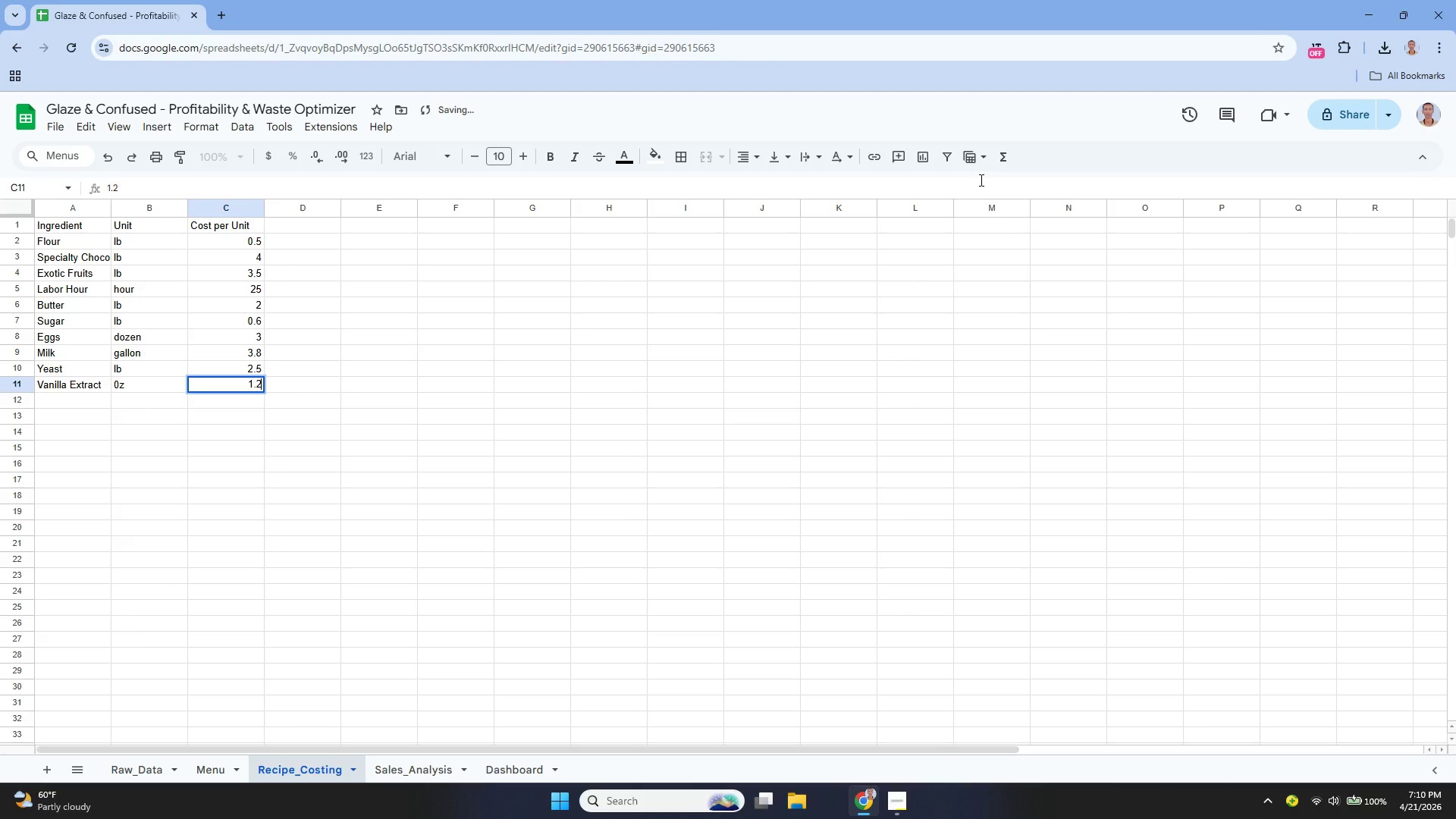 
key(Enter)
 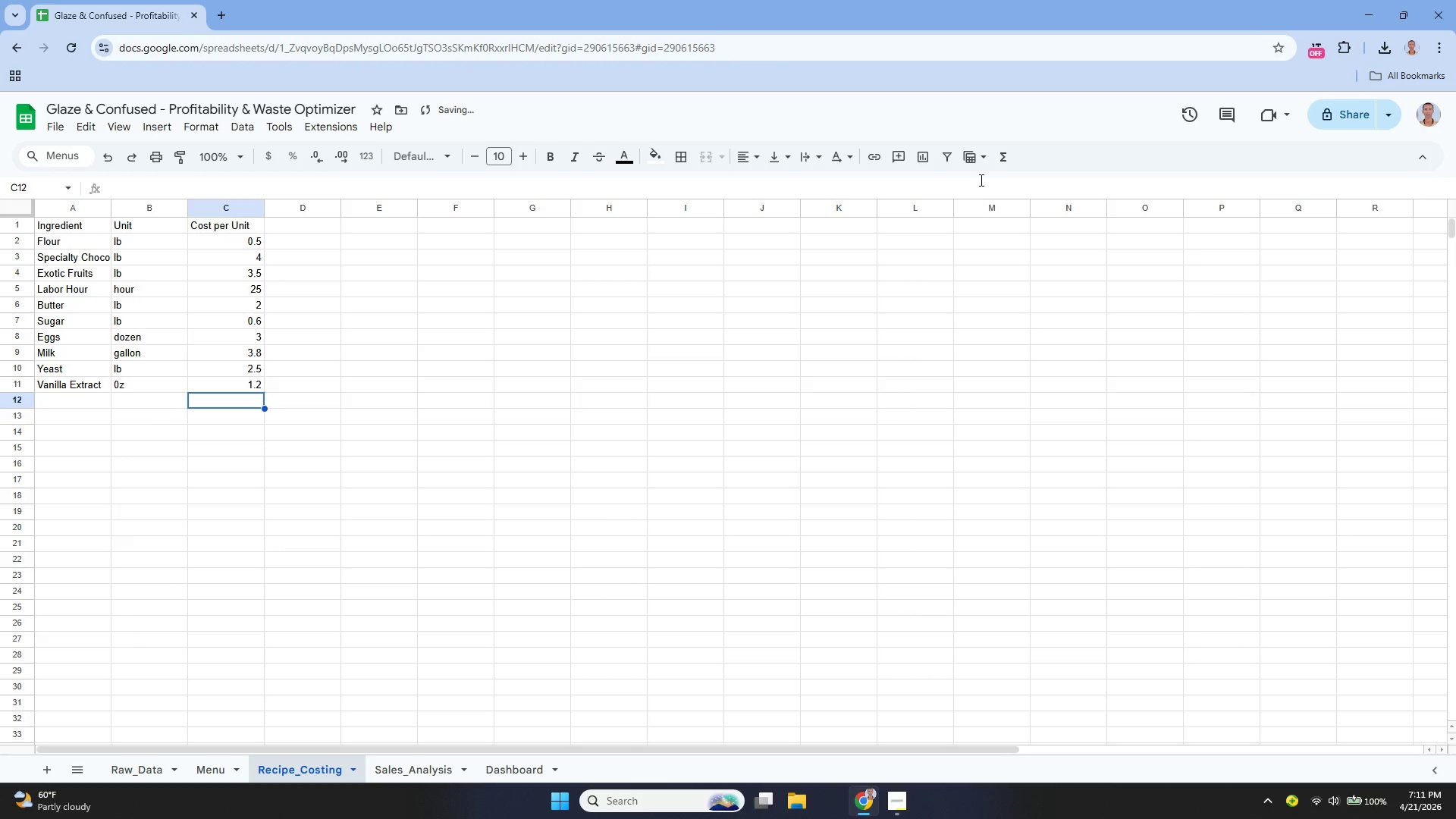 
key(ArrowLeft)
 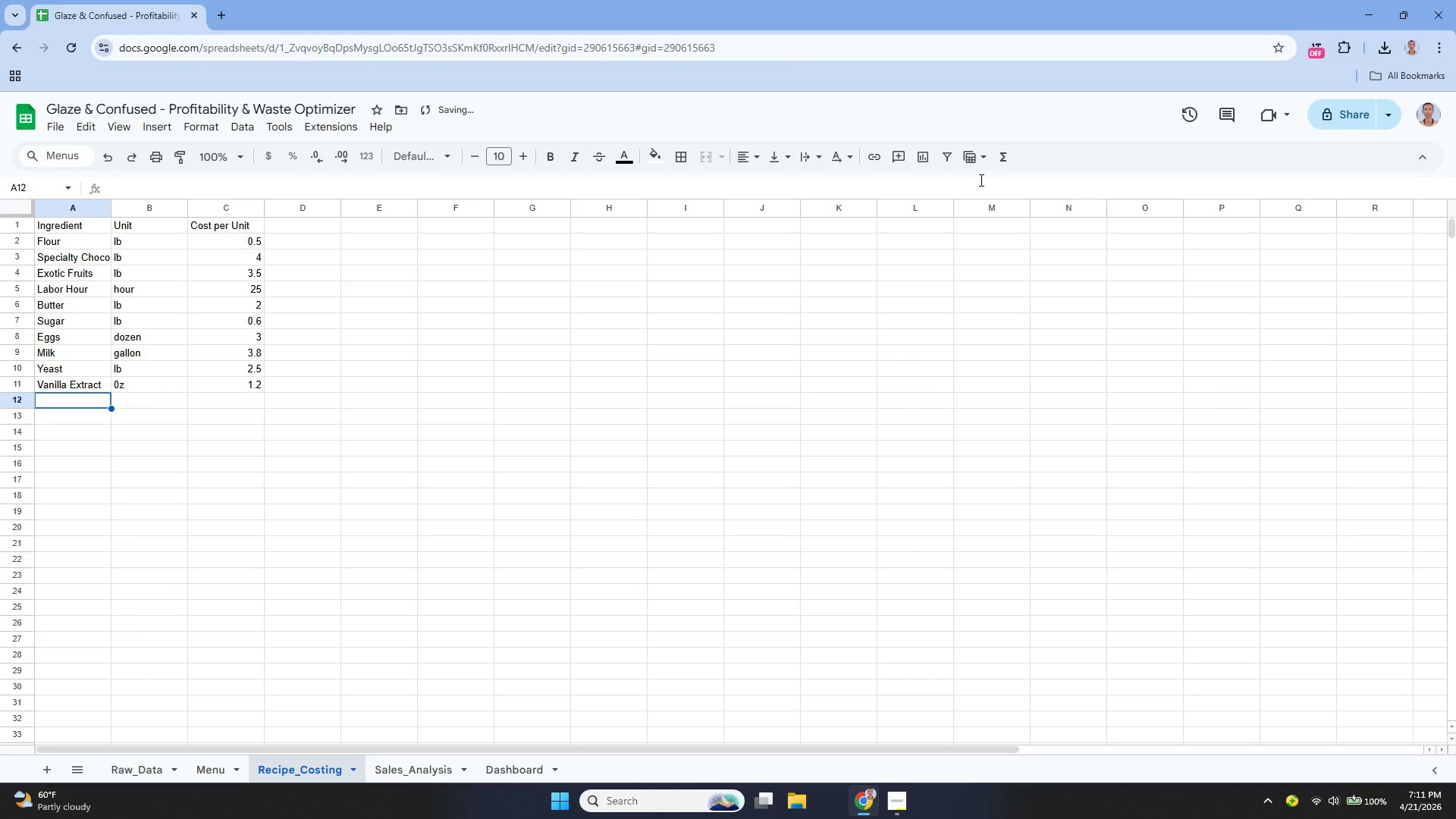 
key(ArrowLeft)
 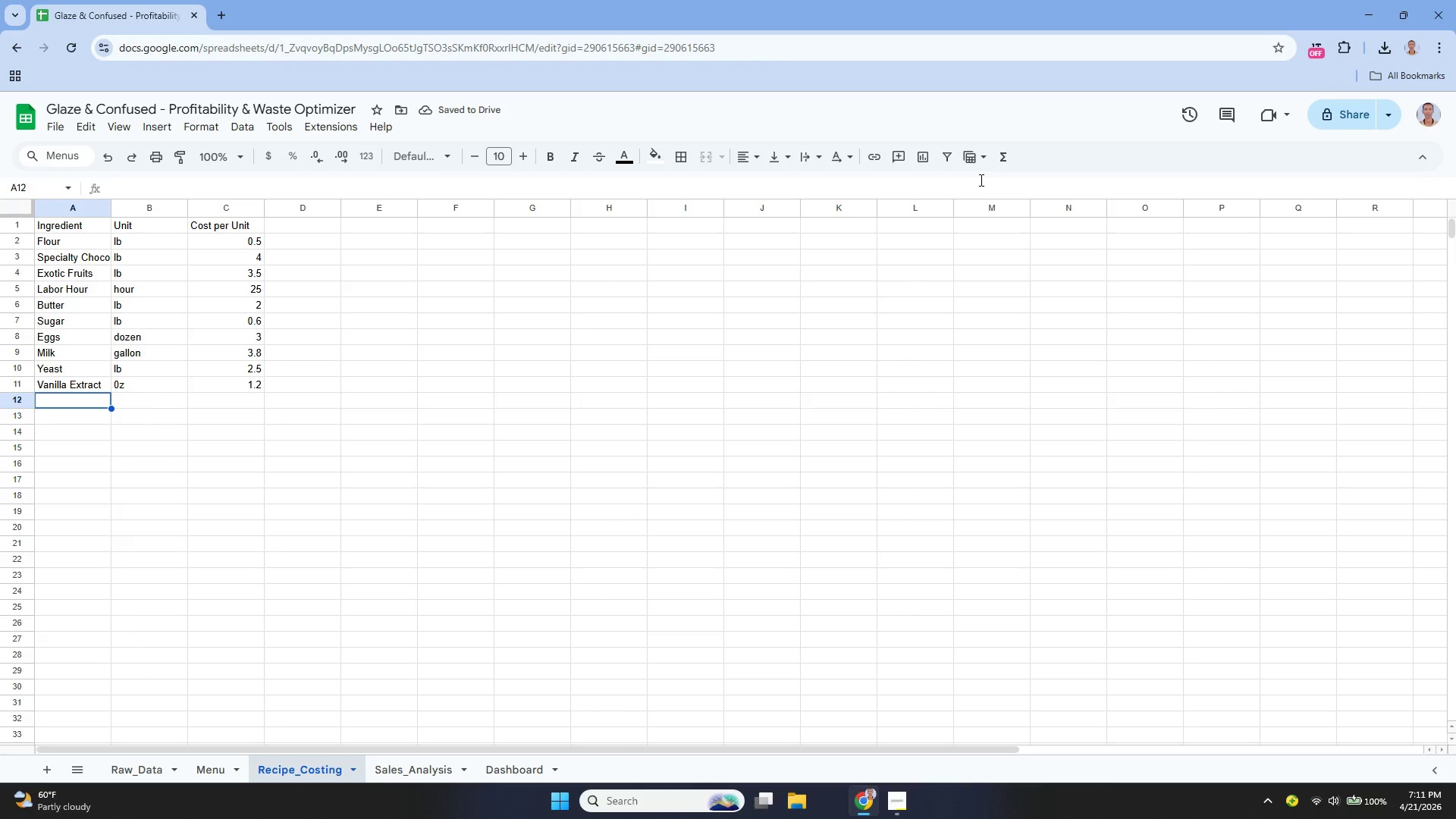 
type(Matcha Powder)
key(Tab)
type(0z)
key(Tab)
type(2.5)
 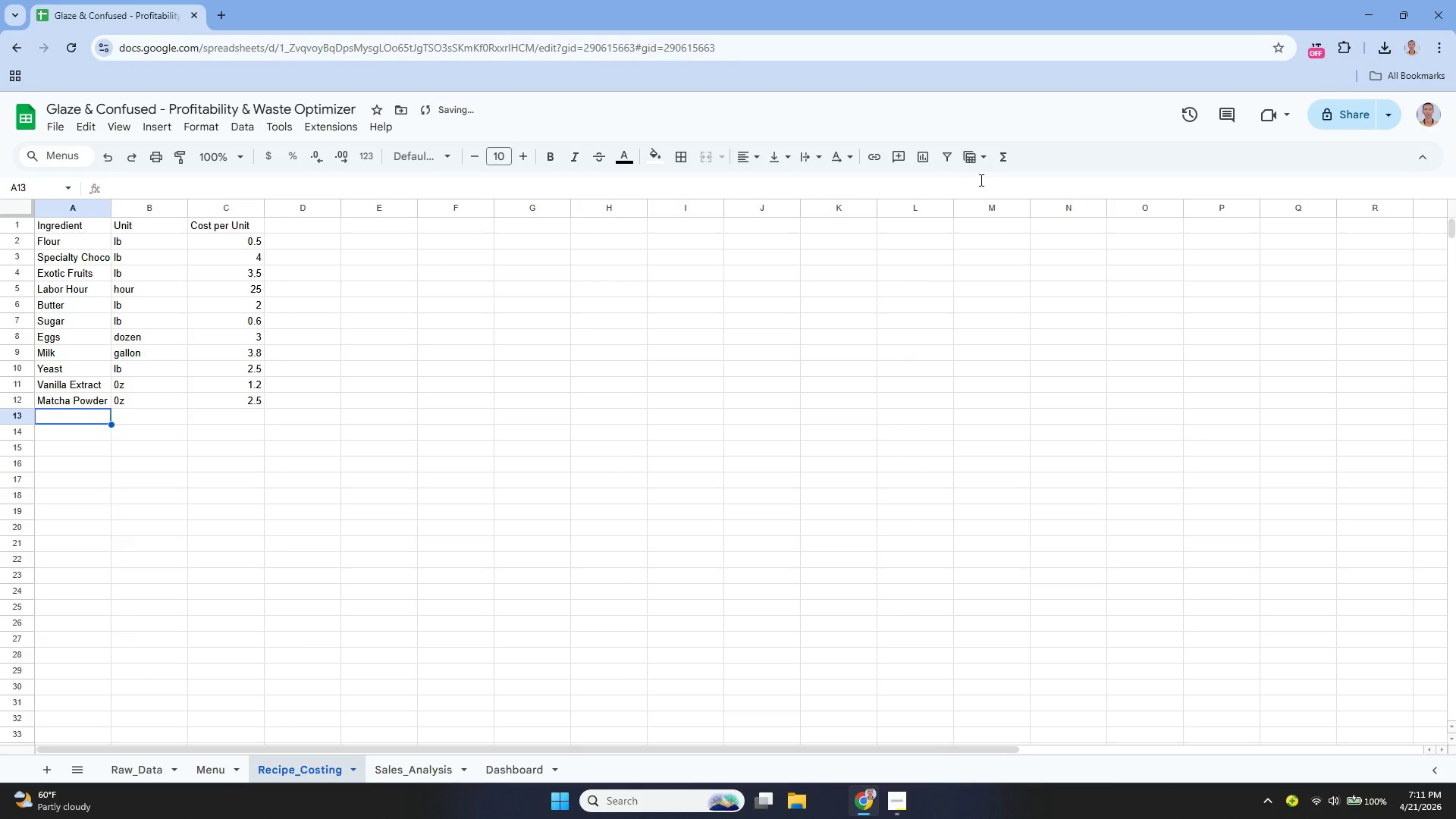 
 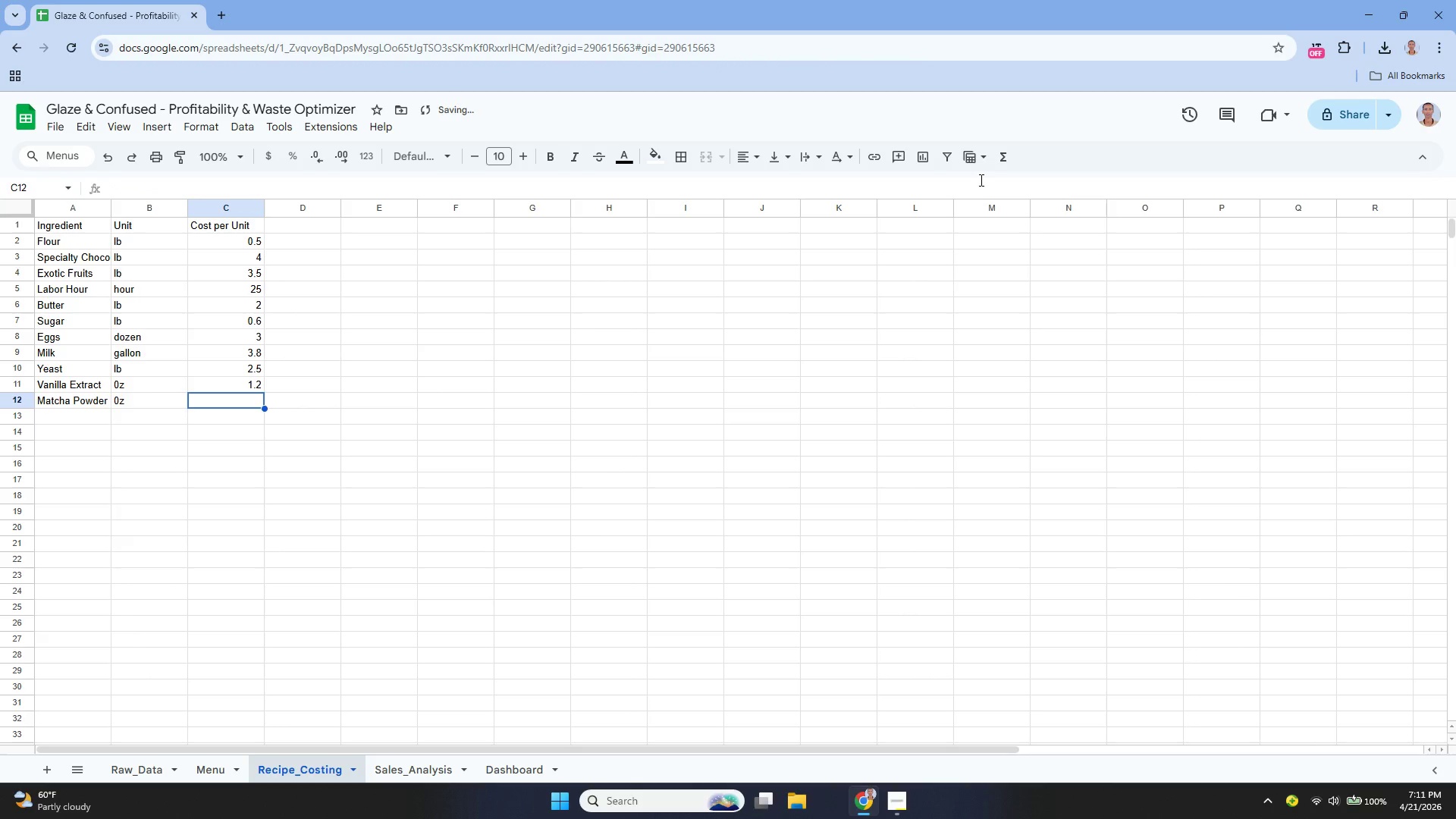 
key(Enter)
 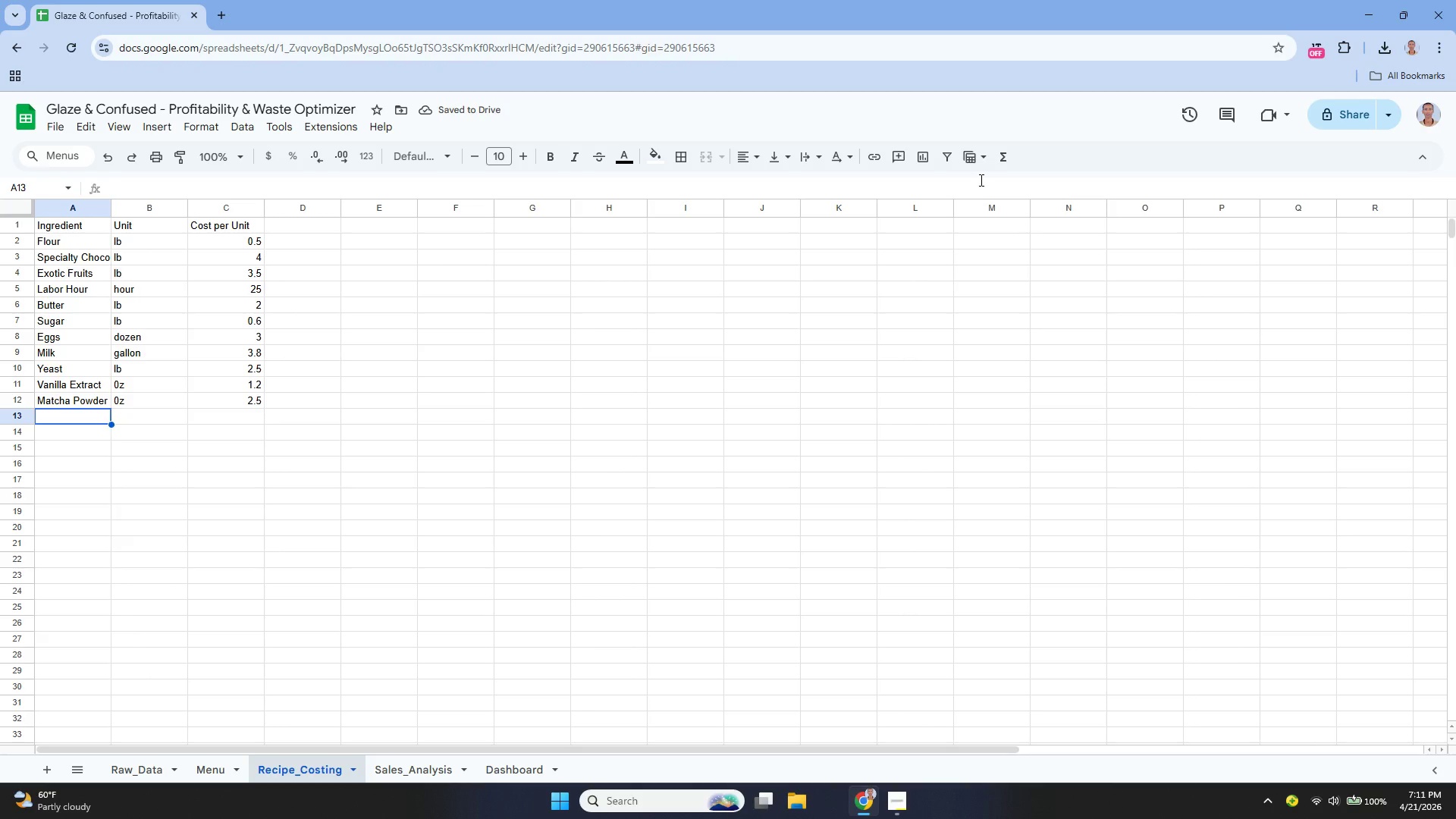 
type(Espresso Beans)
key(Tab)
type(lb)
key(Tab)
type(8)
 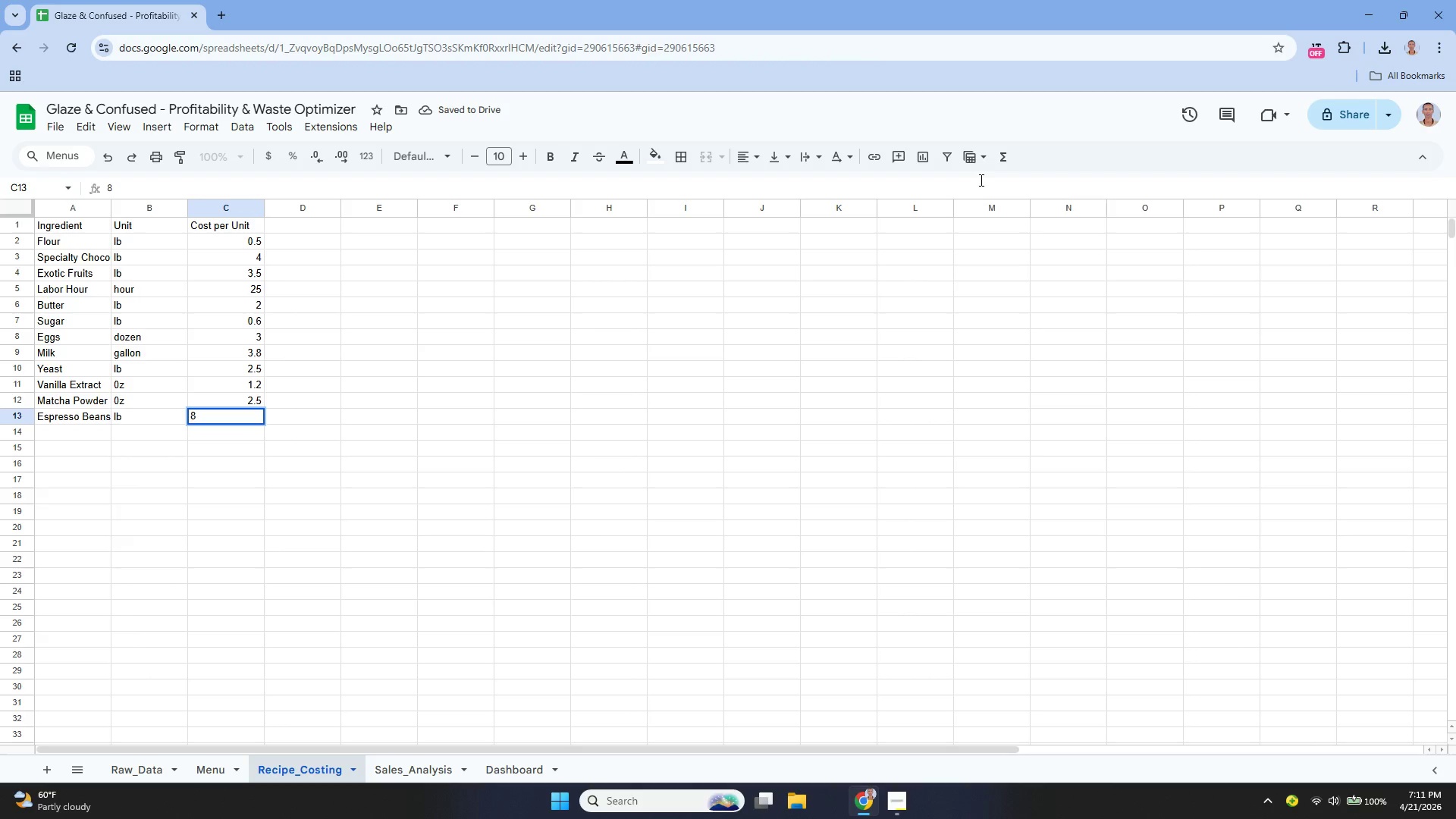 
key(Enter)
 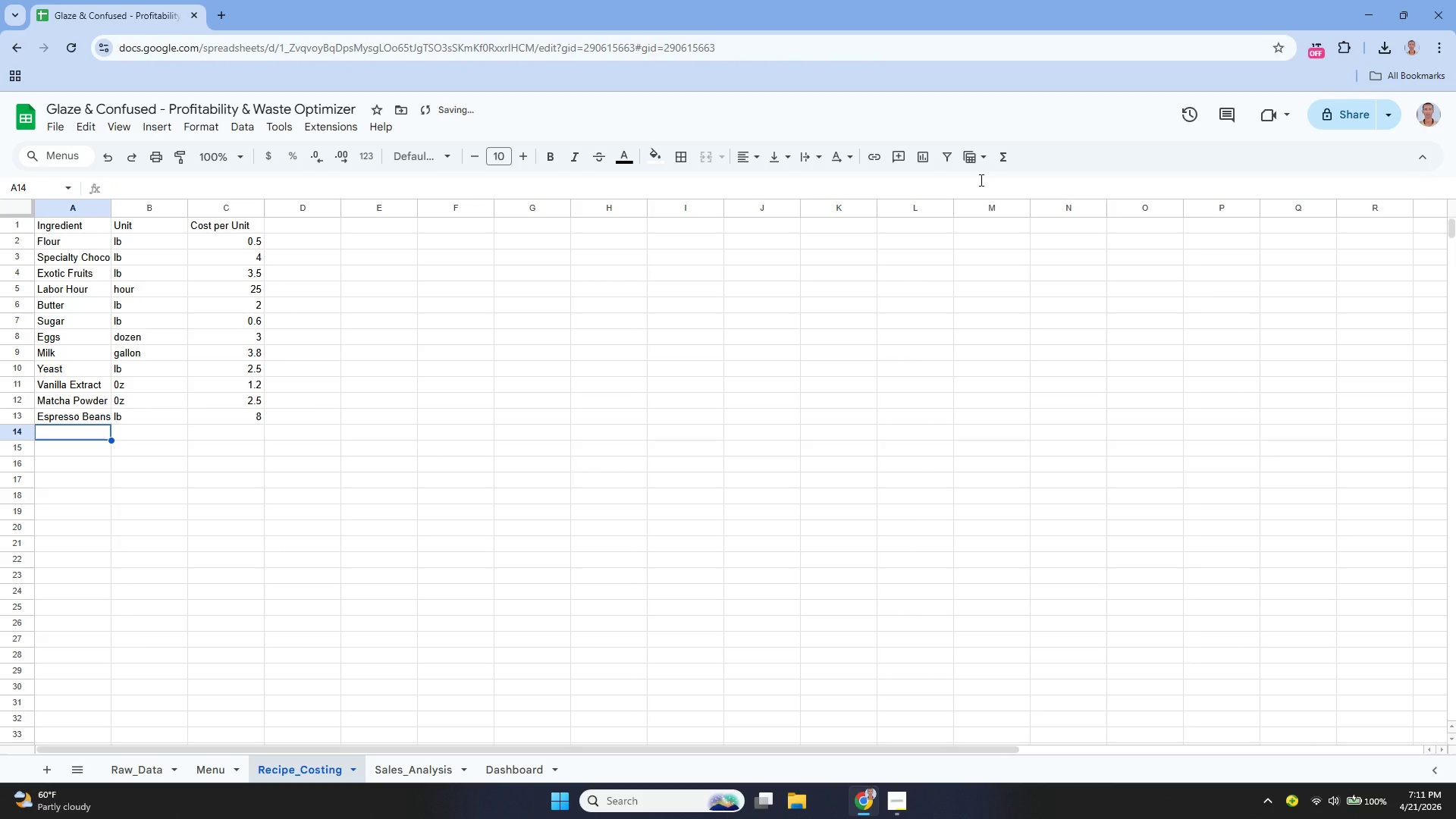 
type(Maple Syrup)
key(Tab)
type(oz)
key(Tab)
type(1)
 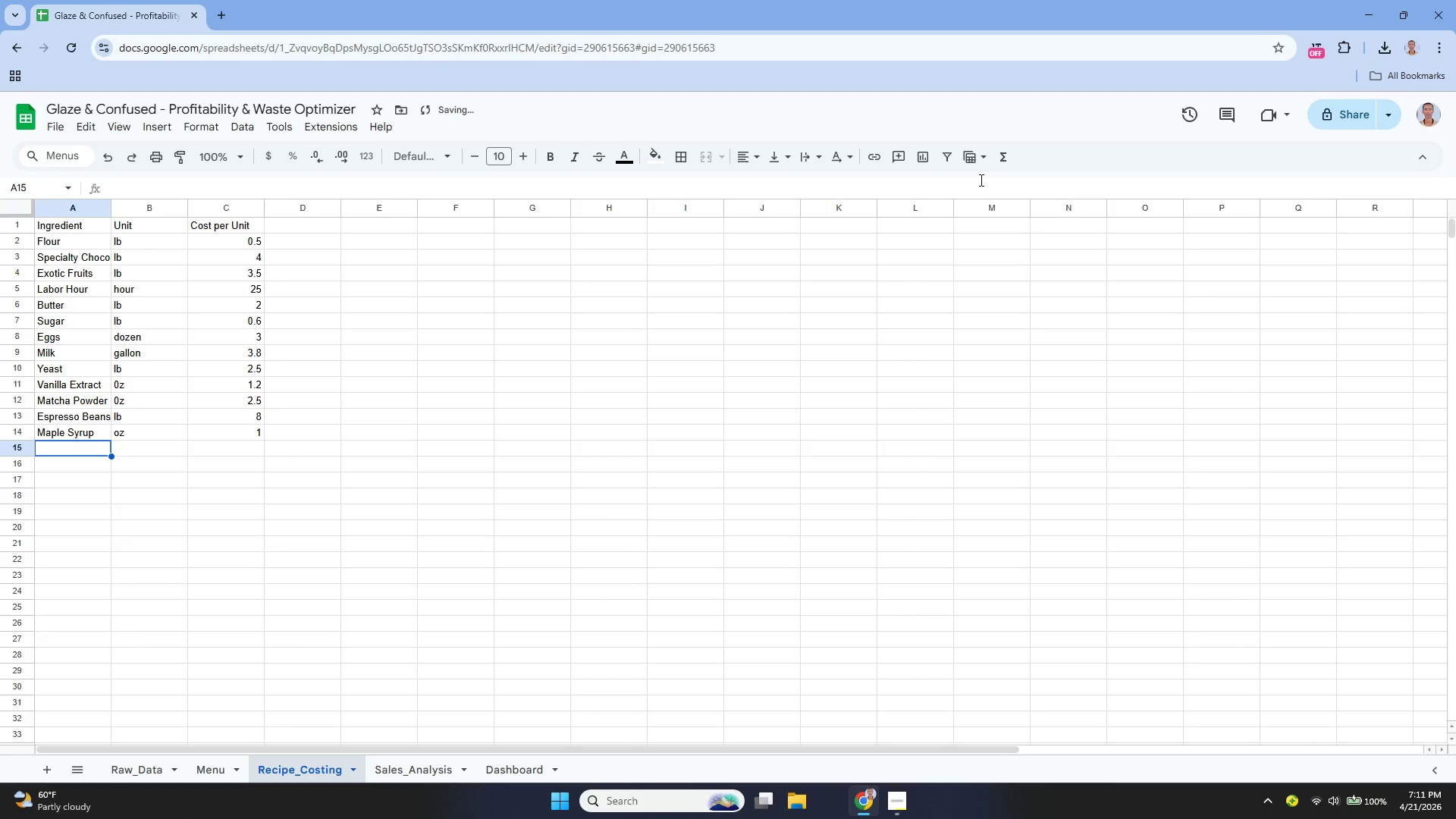 
 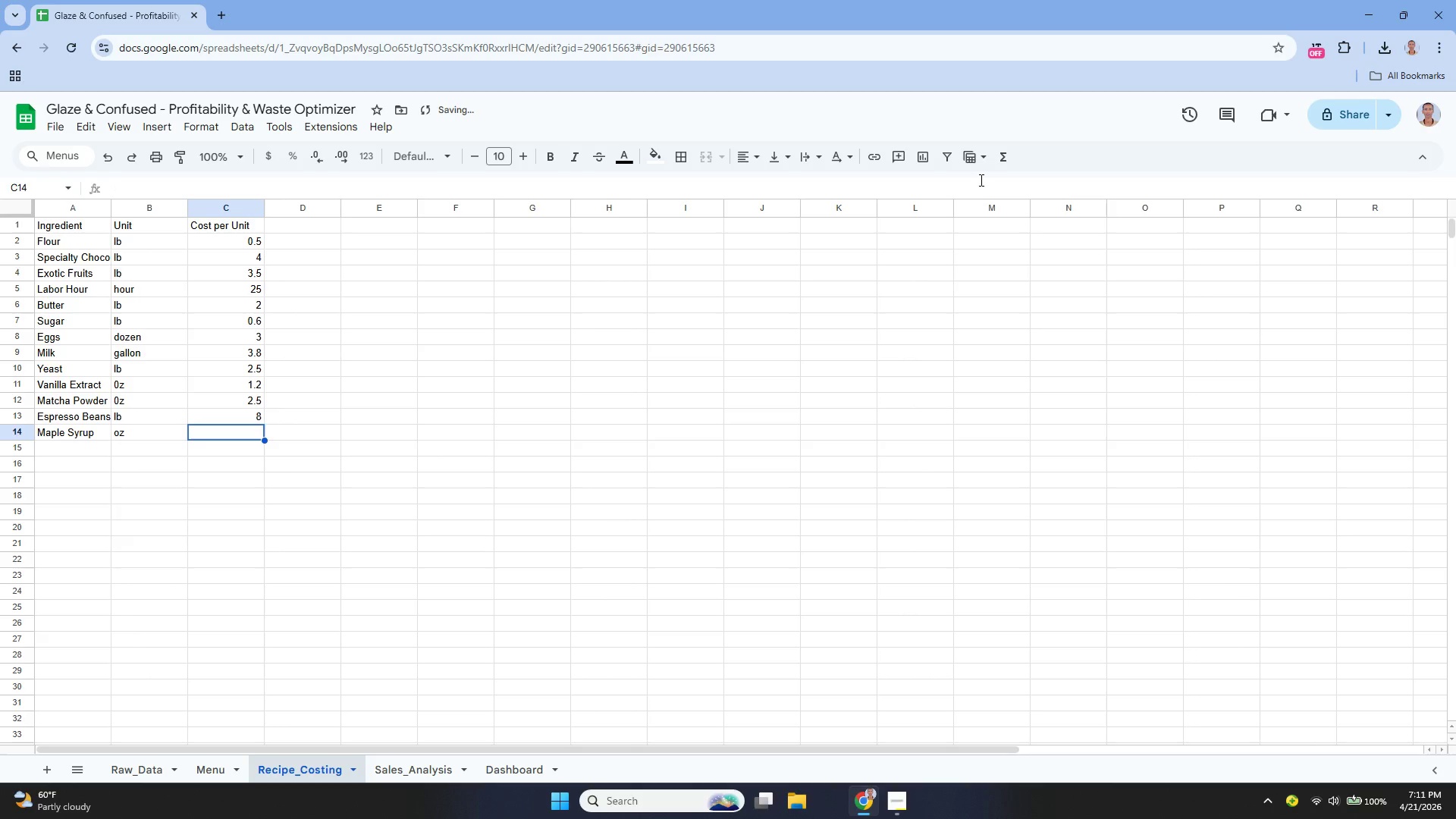 
key(Enter)
 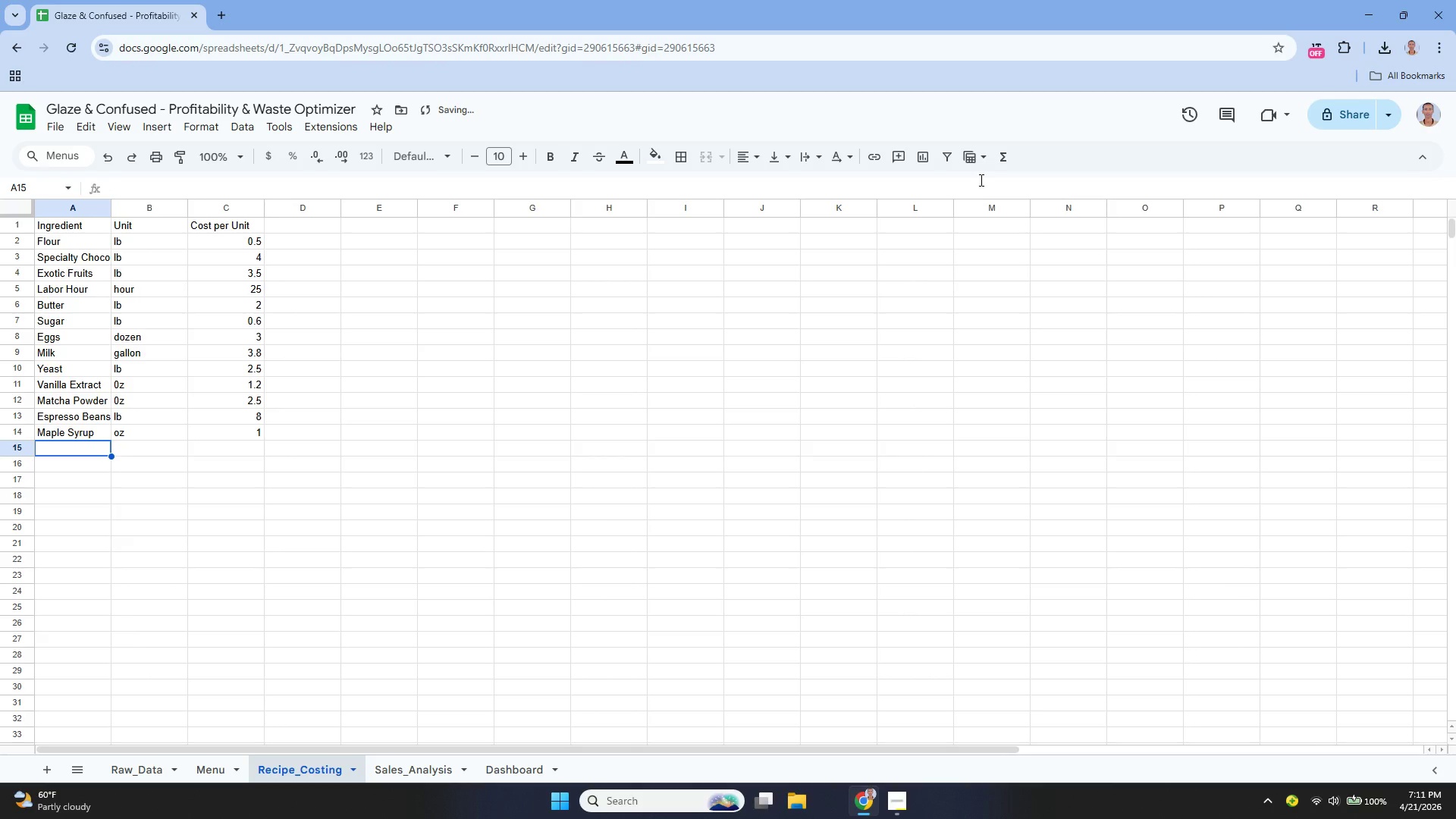 
type(Cardamom)
key(Tab)
type(0z)
key(Tab)
 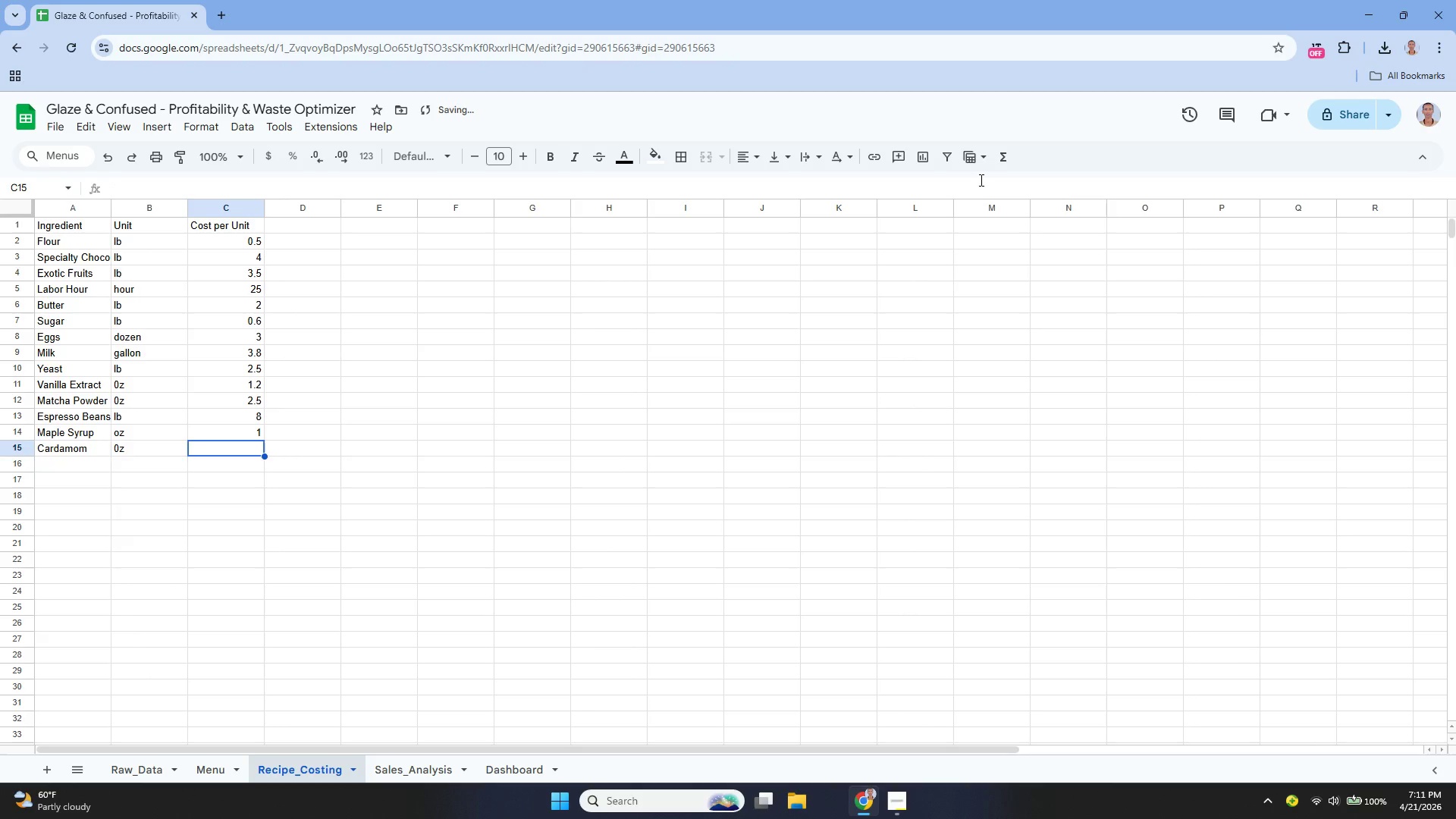 
key(ArrowLeft)
 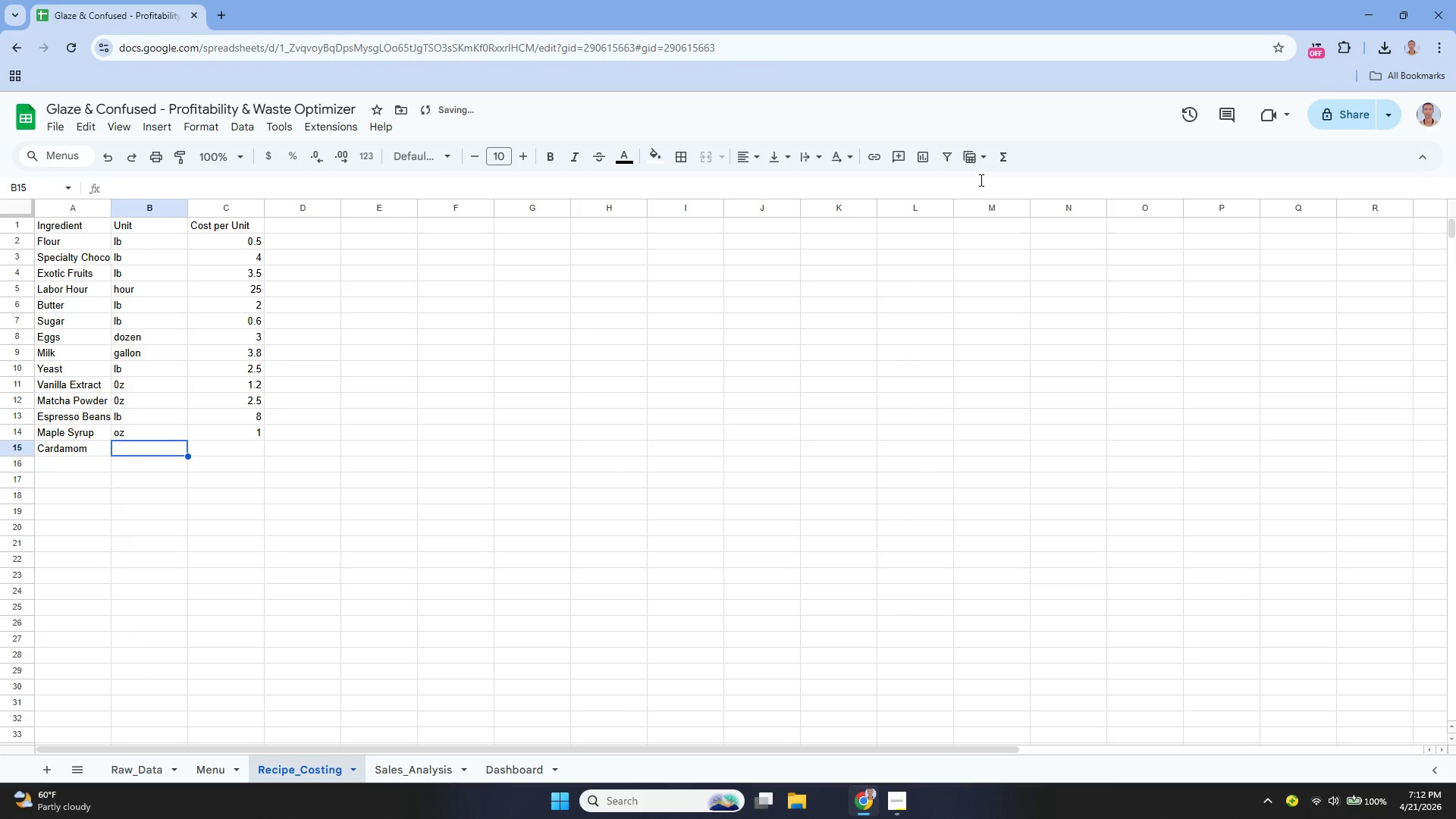 
key(Backspace)
type(oz)
key(Tab)
type(1.5)
key(Tab)
 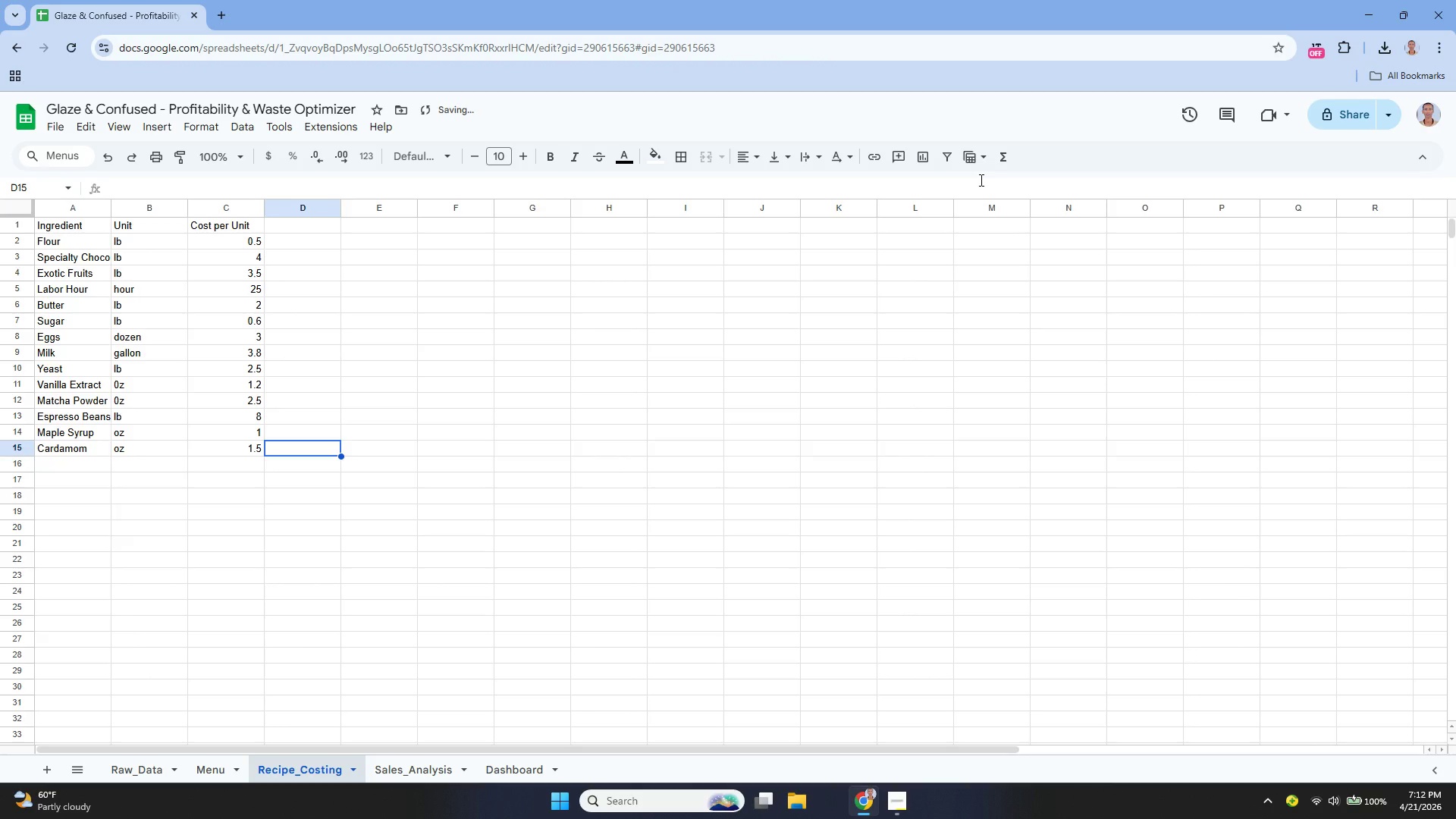 
key(ArrowLeft)
 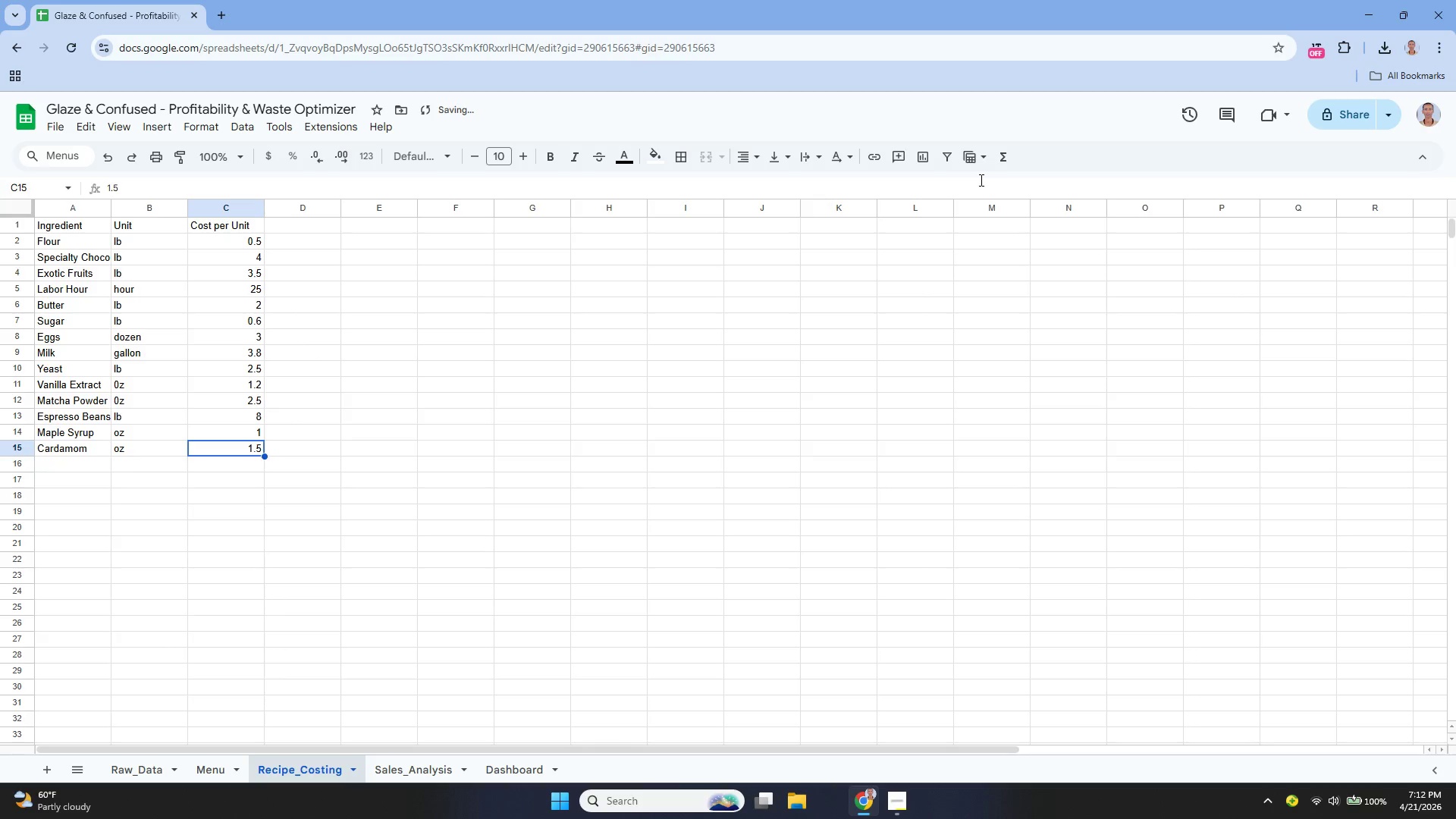 
key(Enter)
 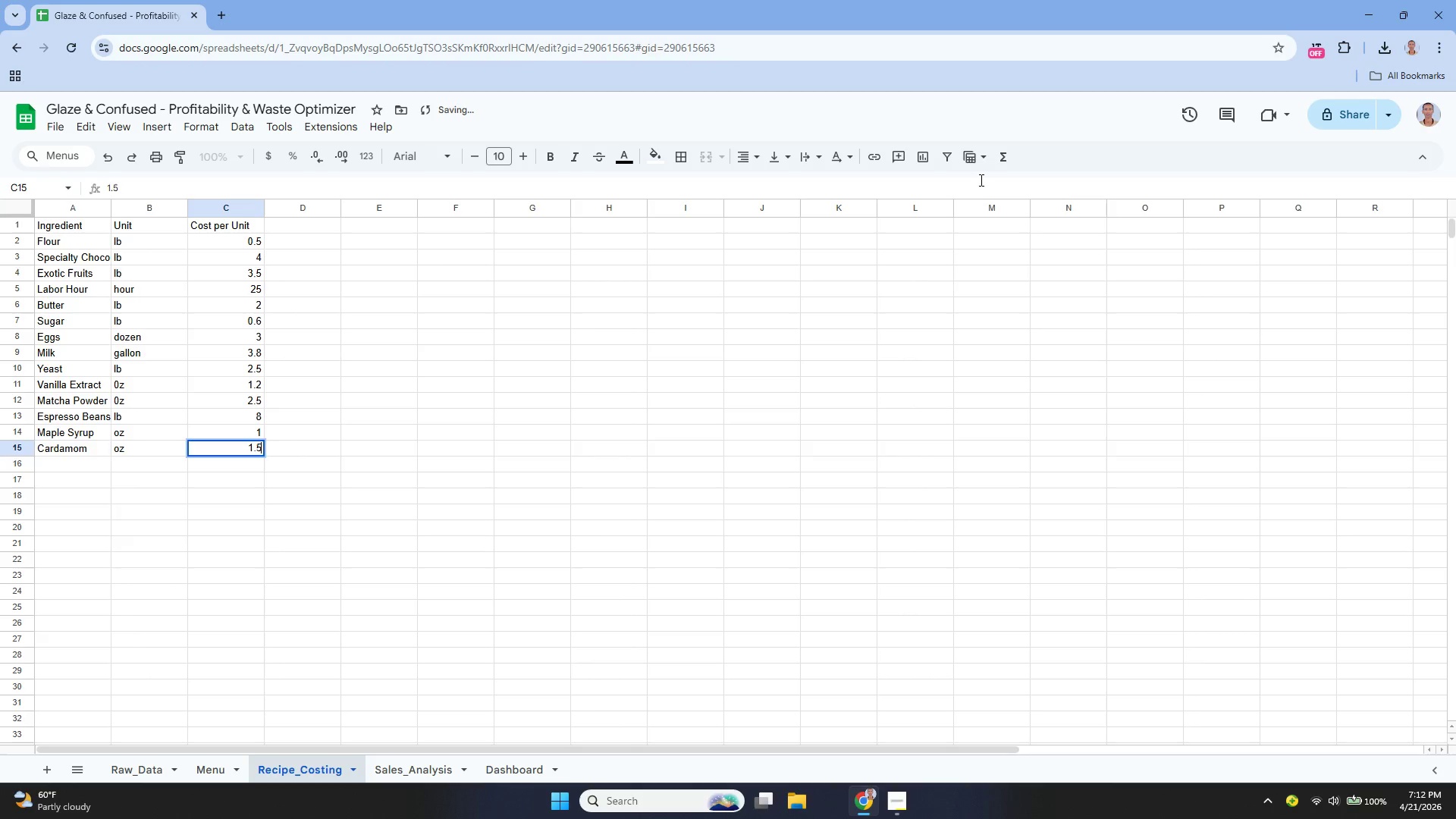 
key(Enter)
 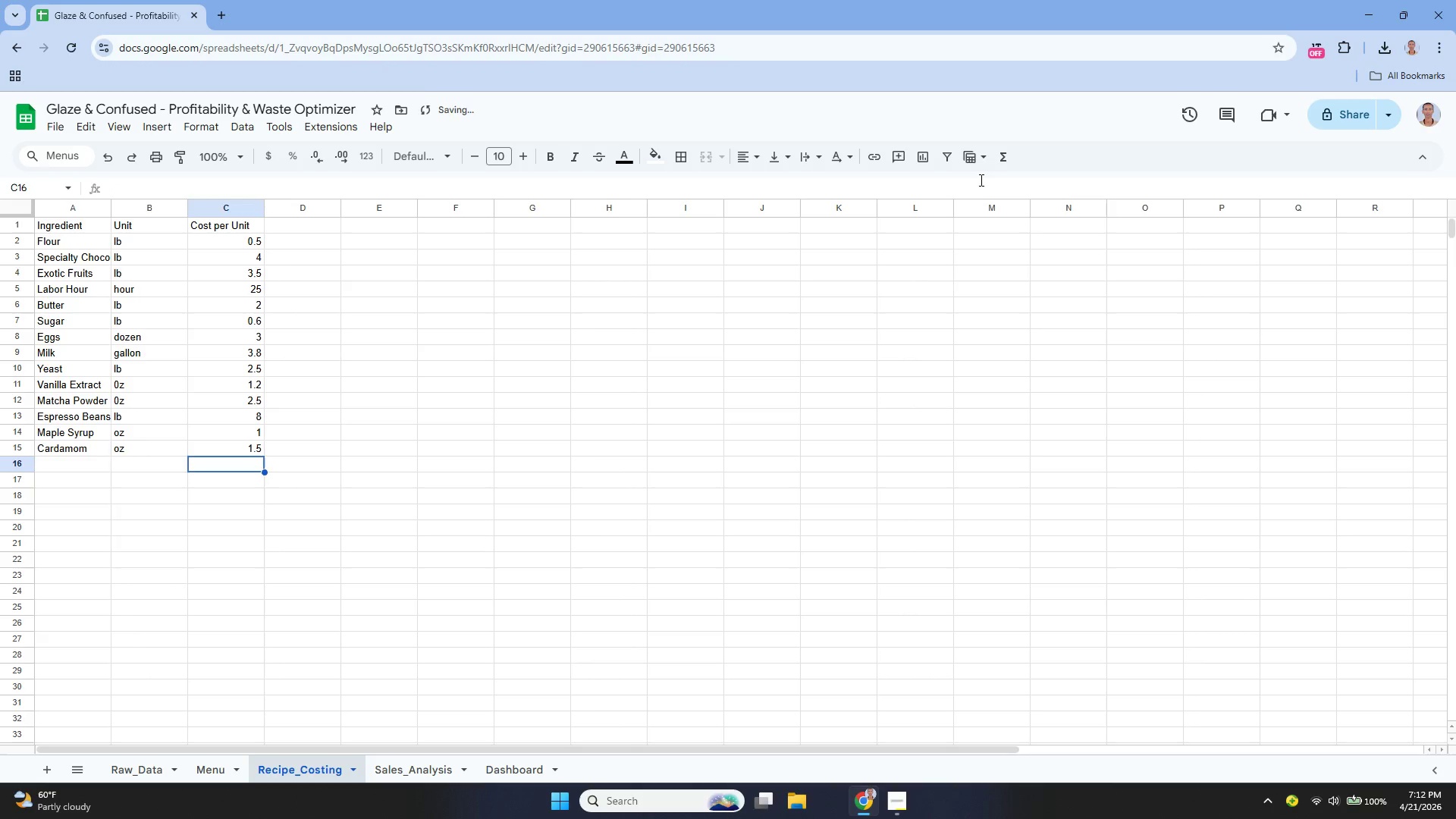 
key(ArrowLeft)
 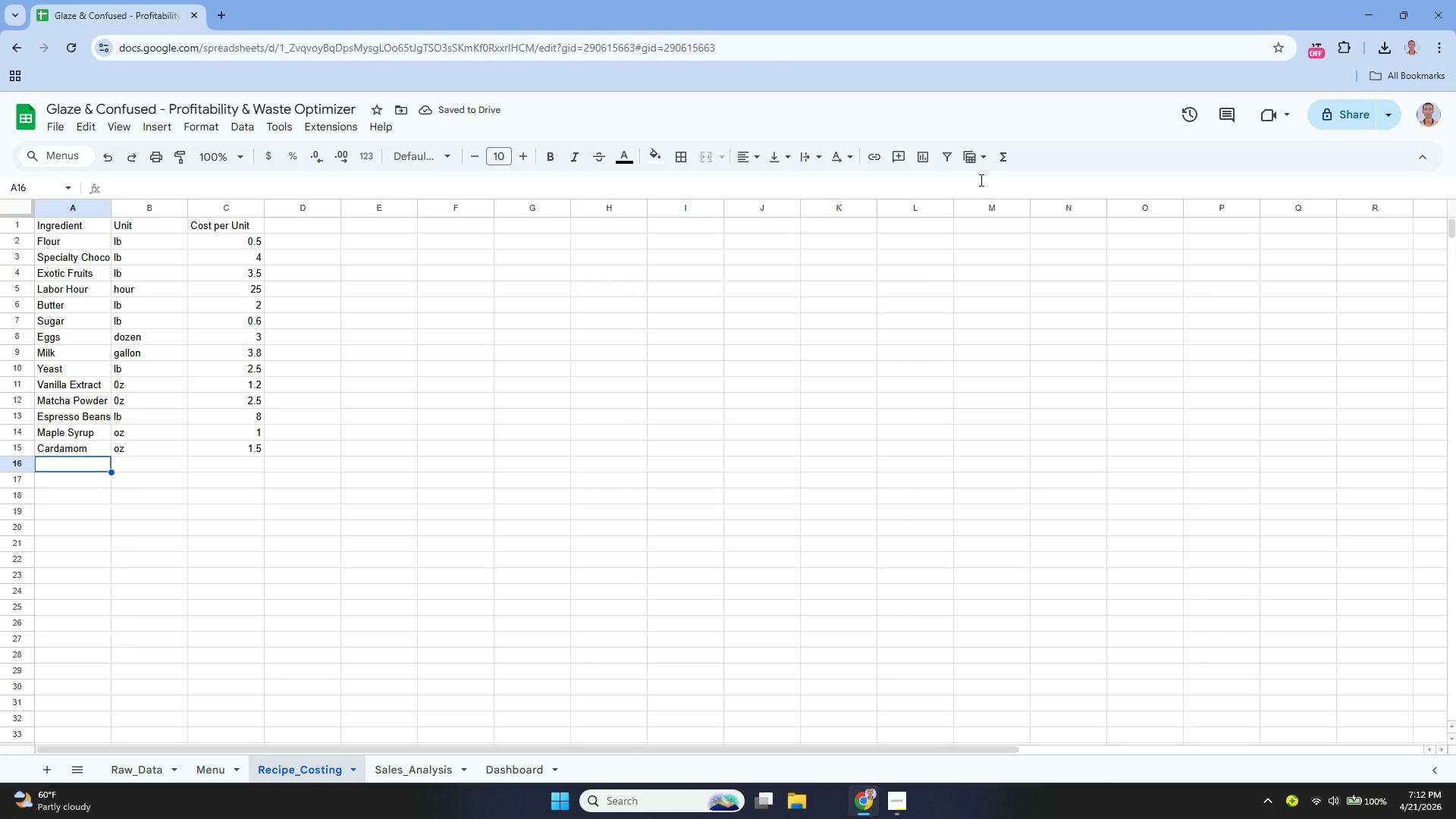 
key(ArrowLeft)
 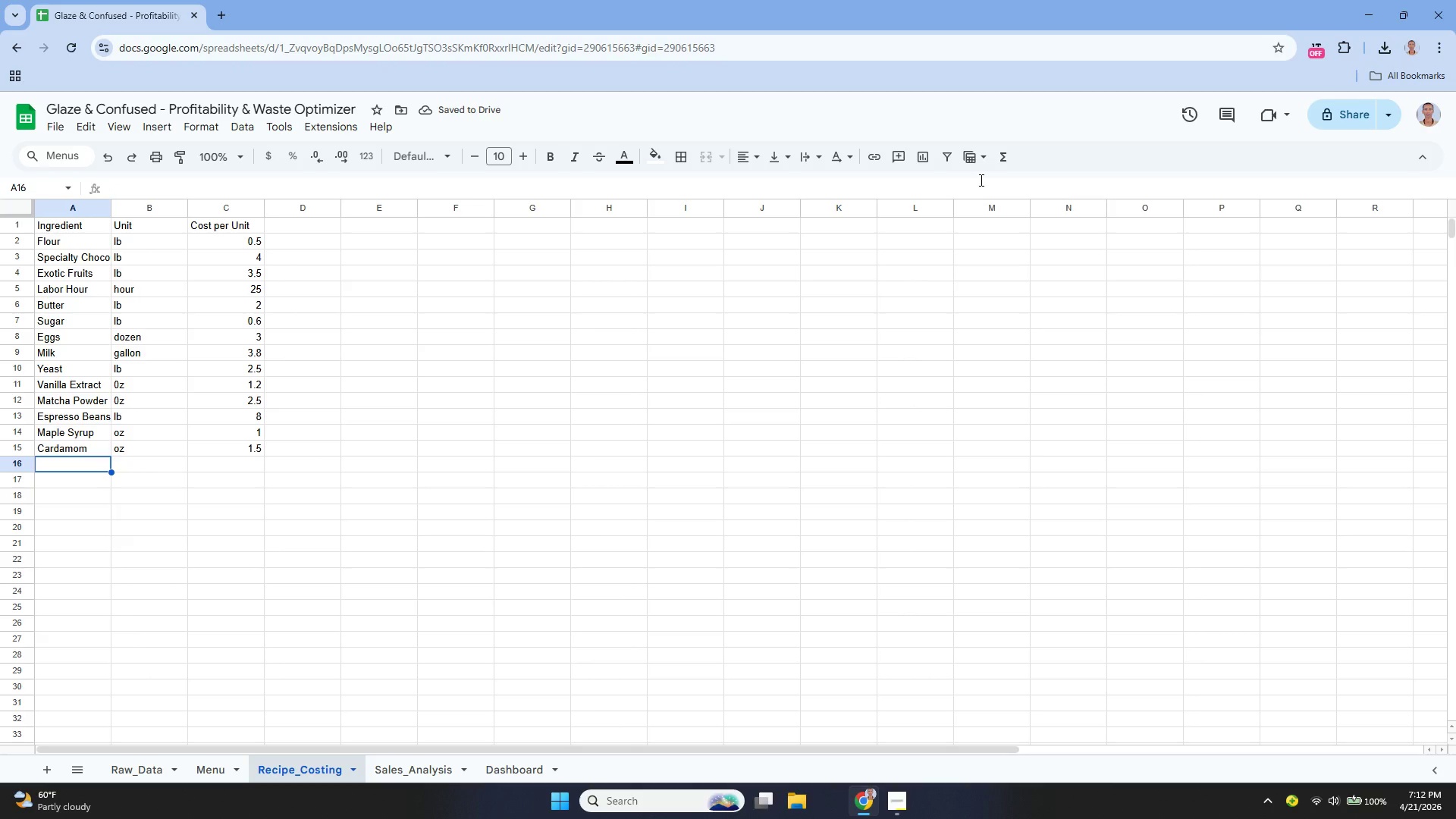 
type(Hibiscus)
key(Tab)
type(oz)
key(Tab)
type(1,8)
 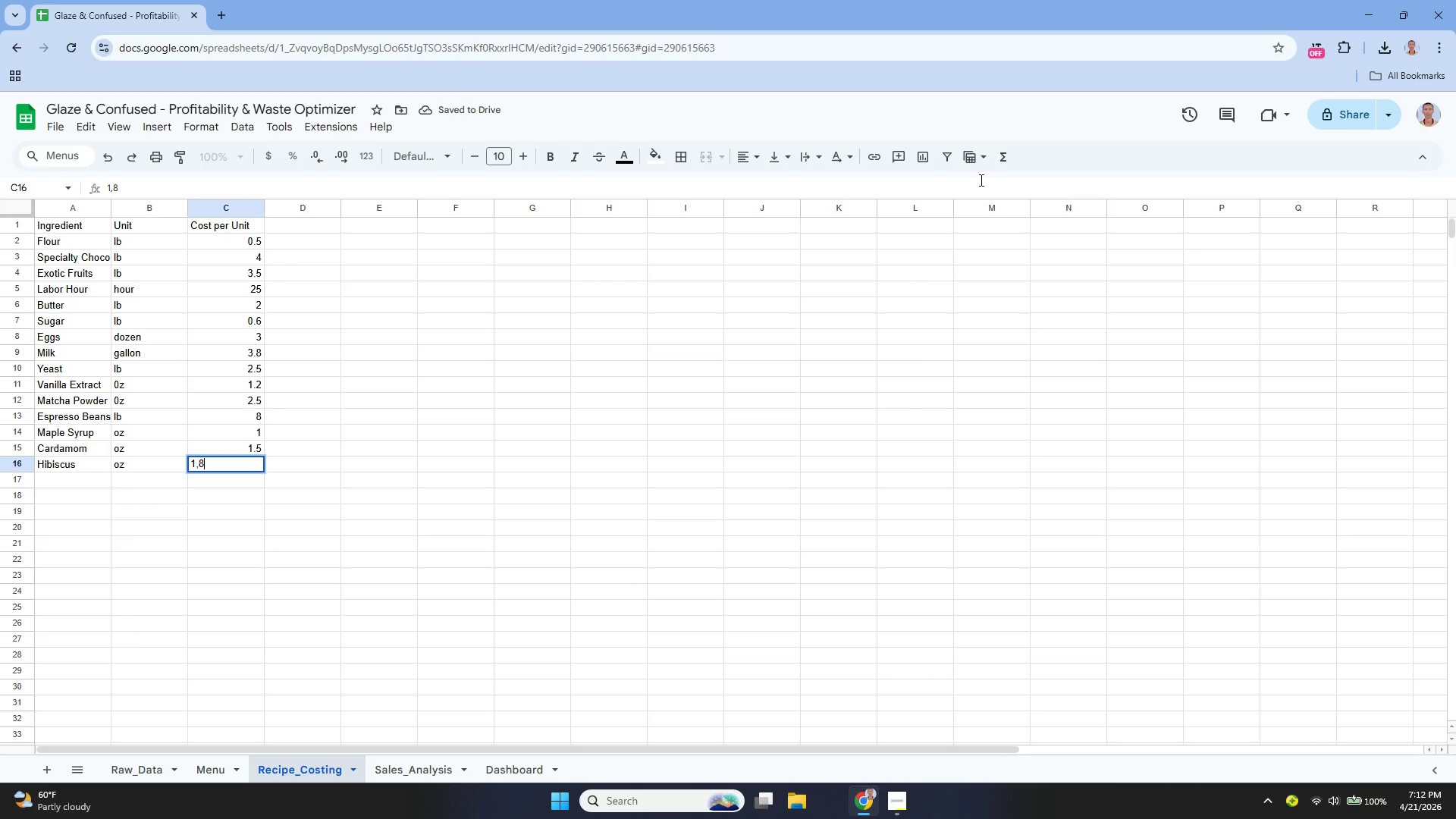 
key(Enter)
 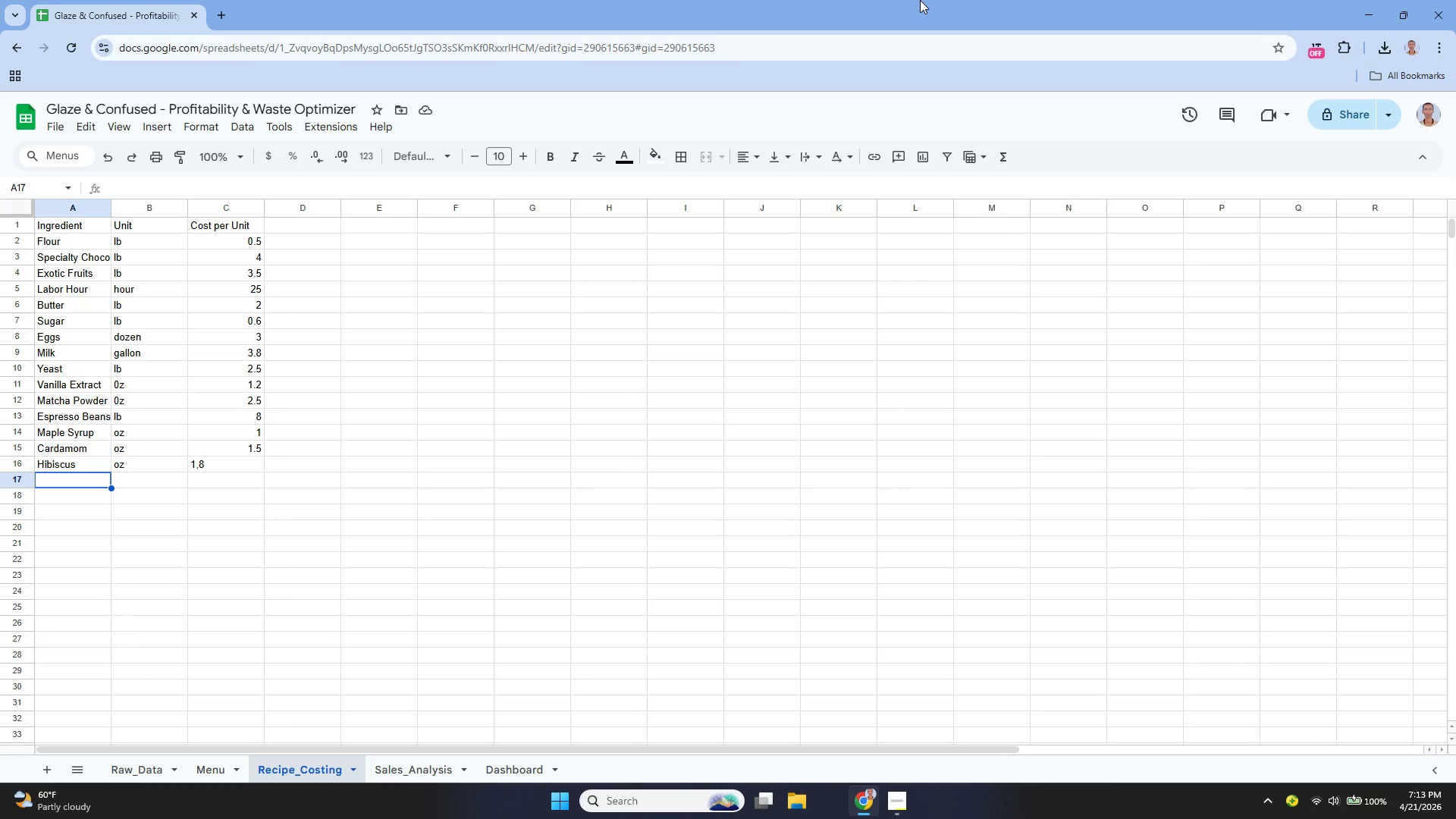 
wait(66.28)
 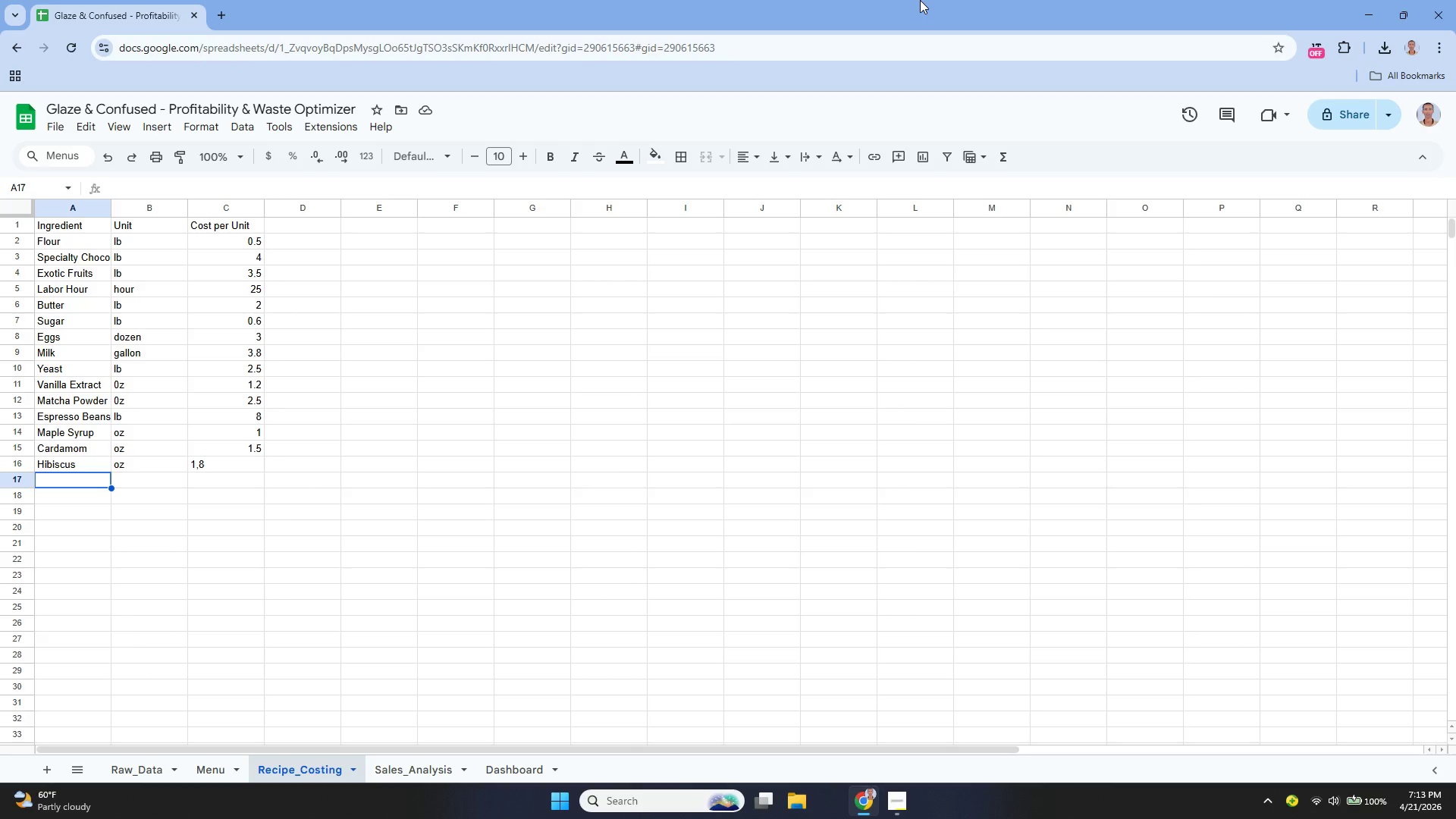 
key(ArrowUp)
 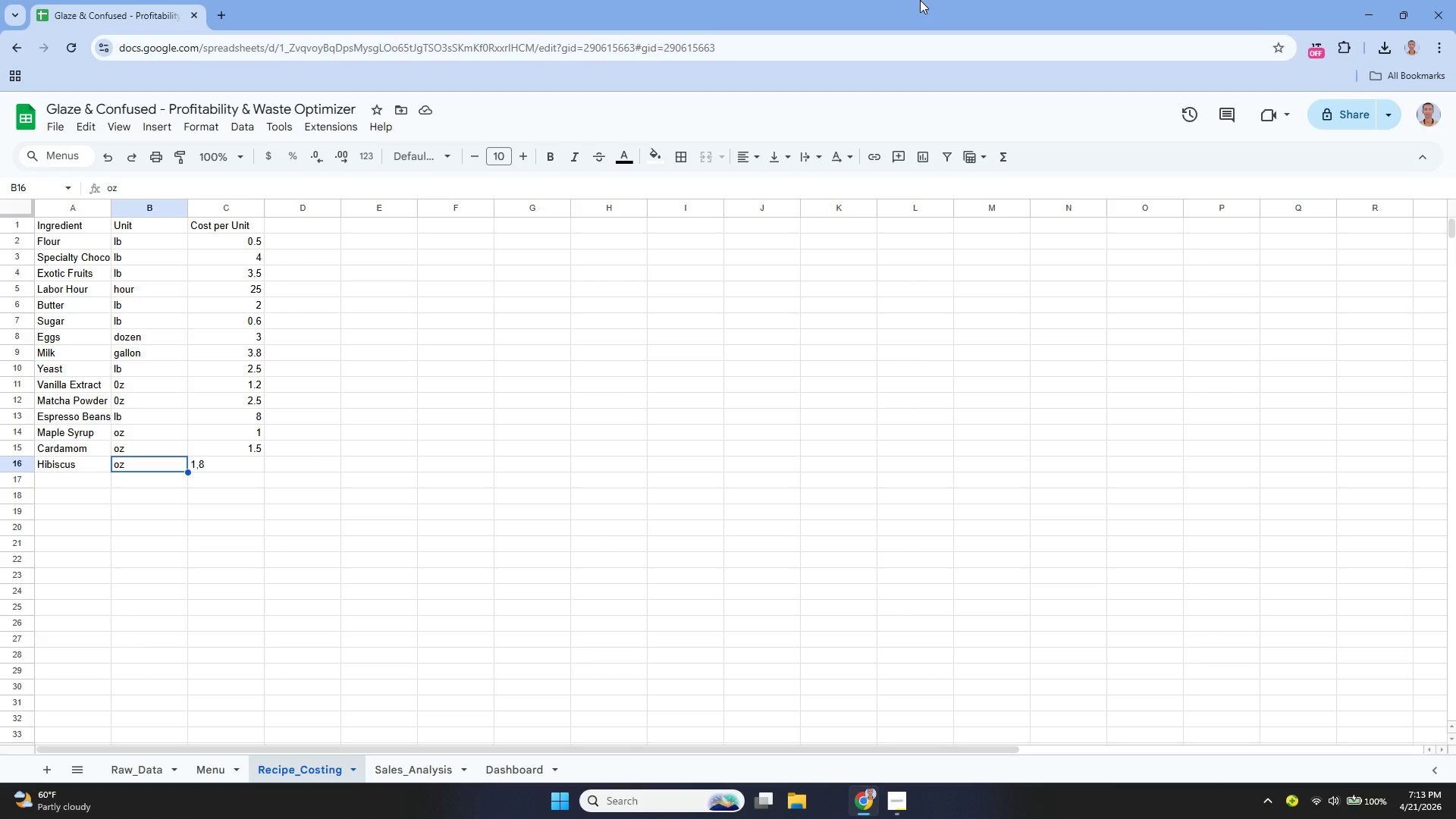 
key(ArrowRight)
 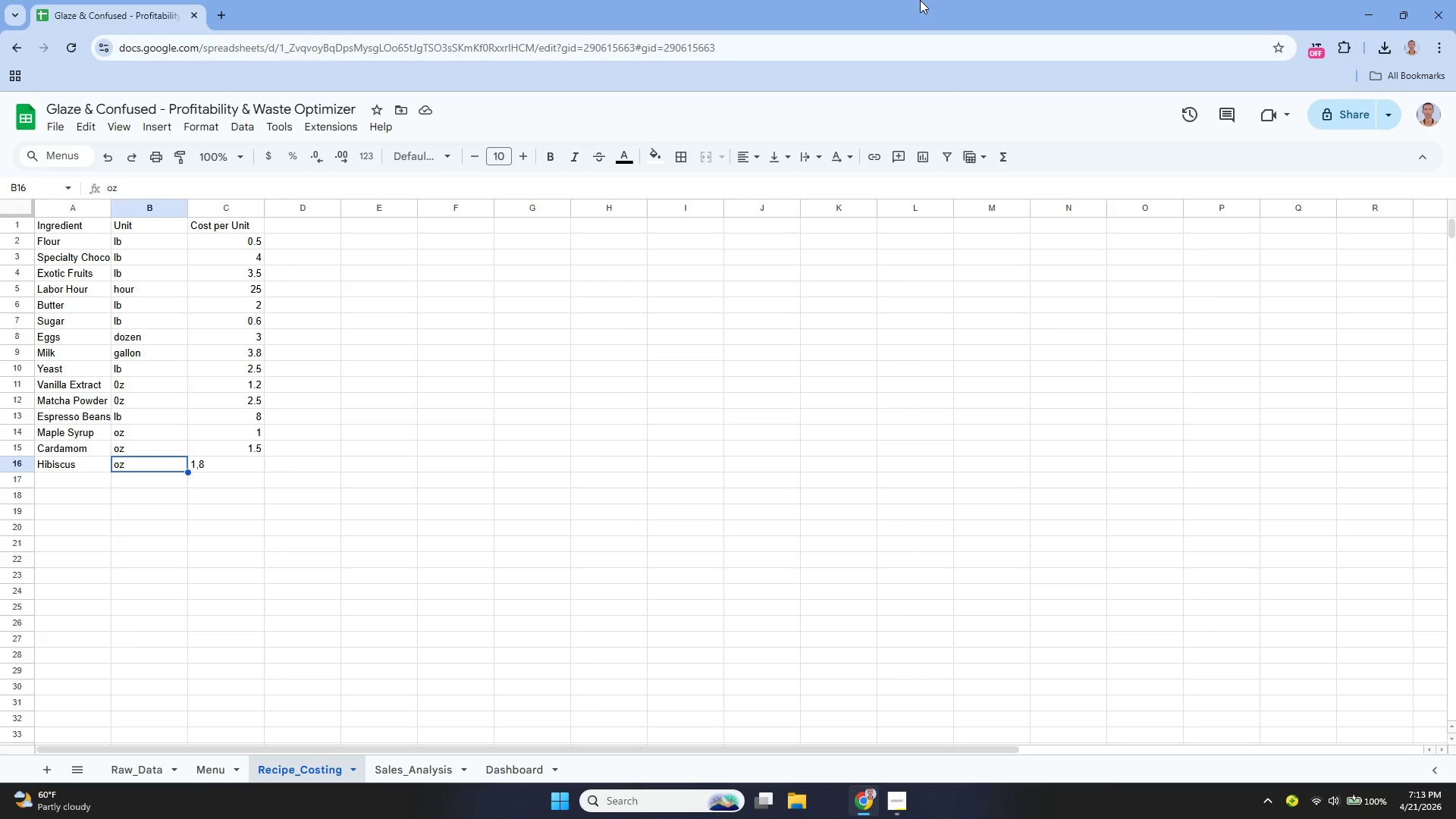 
key(ArrowRight)
 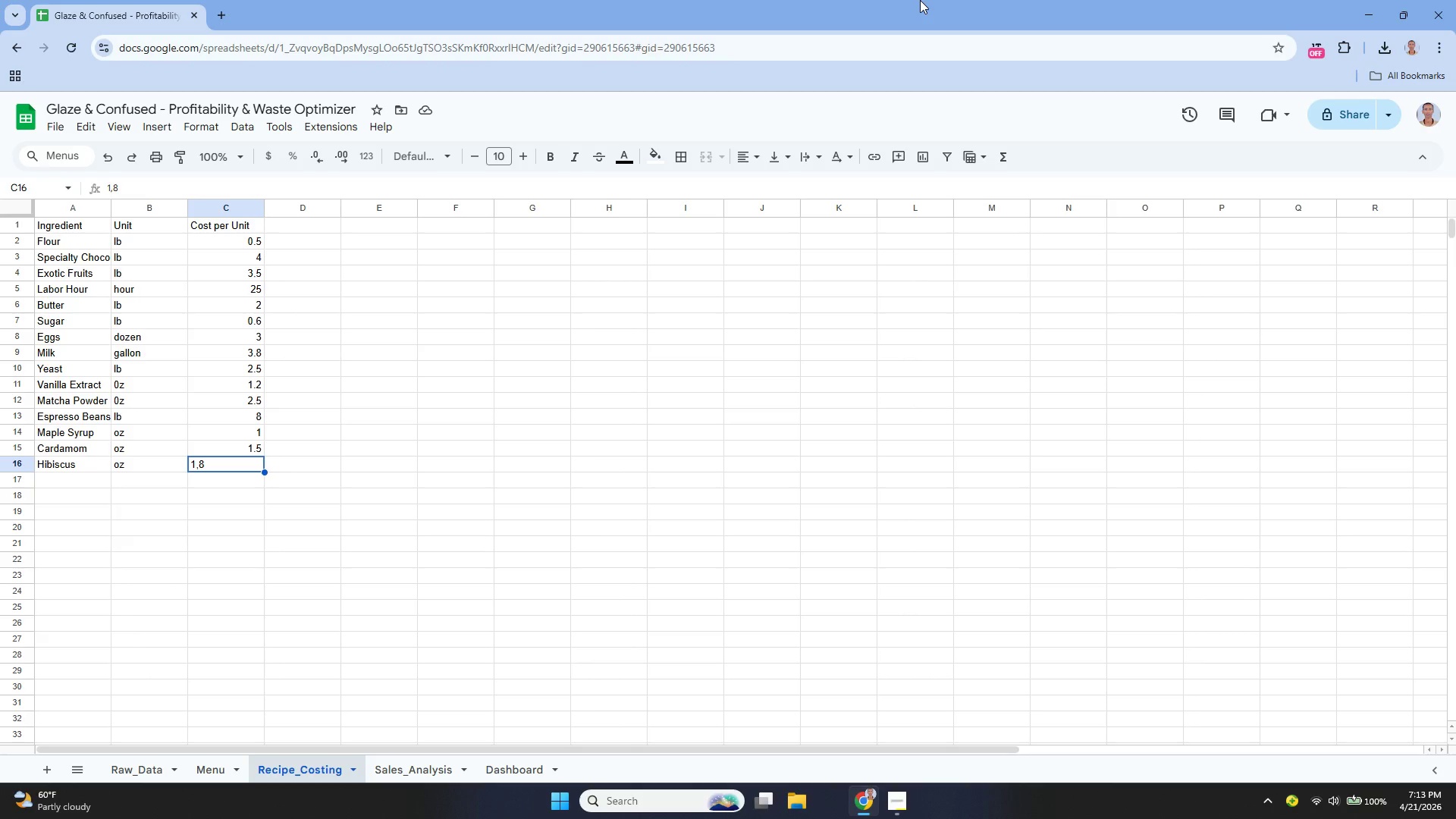 
key(Backspace)
 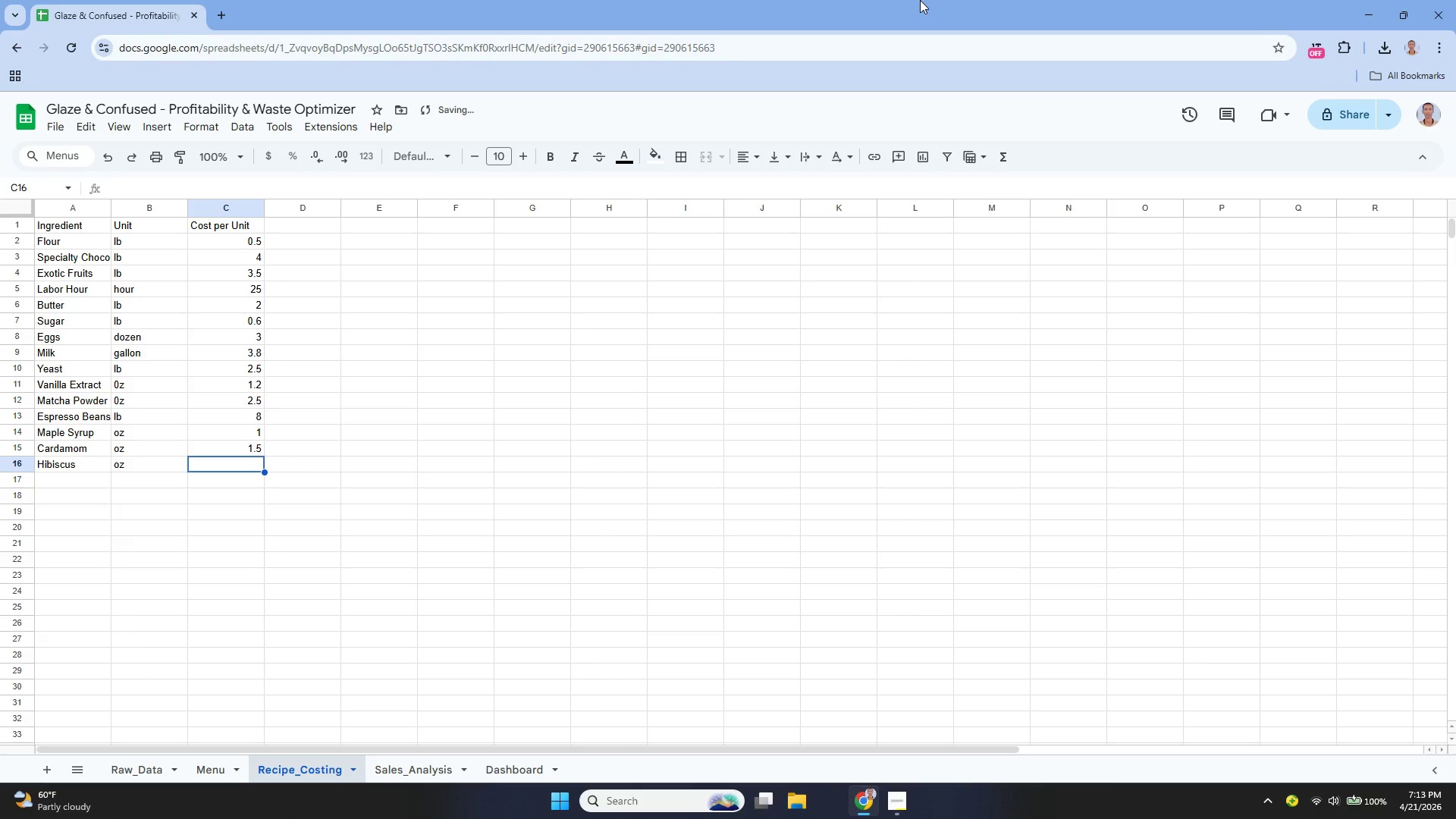 
key(1)
 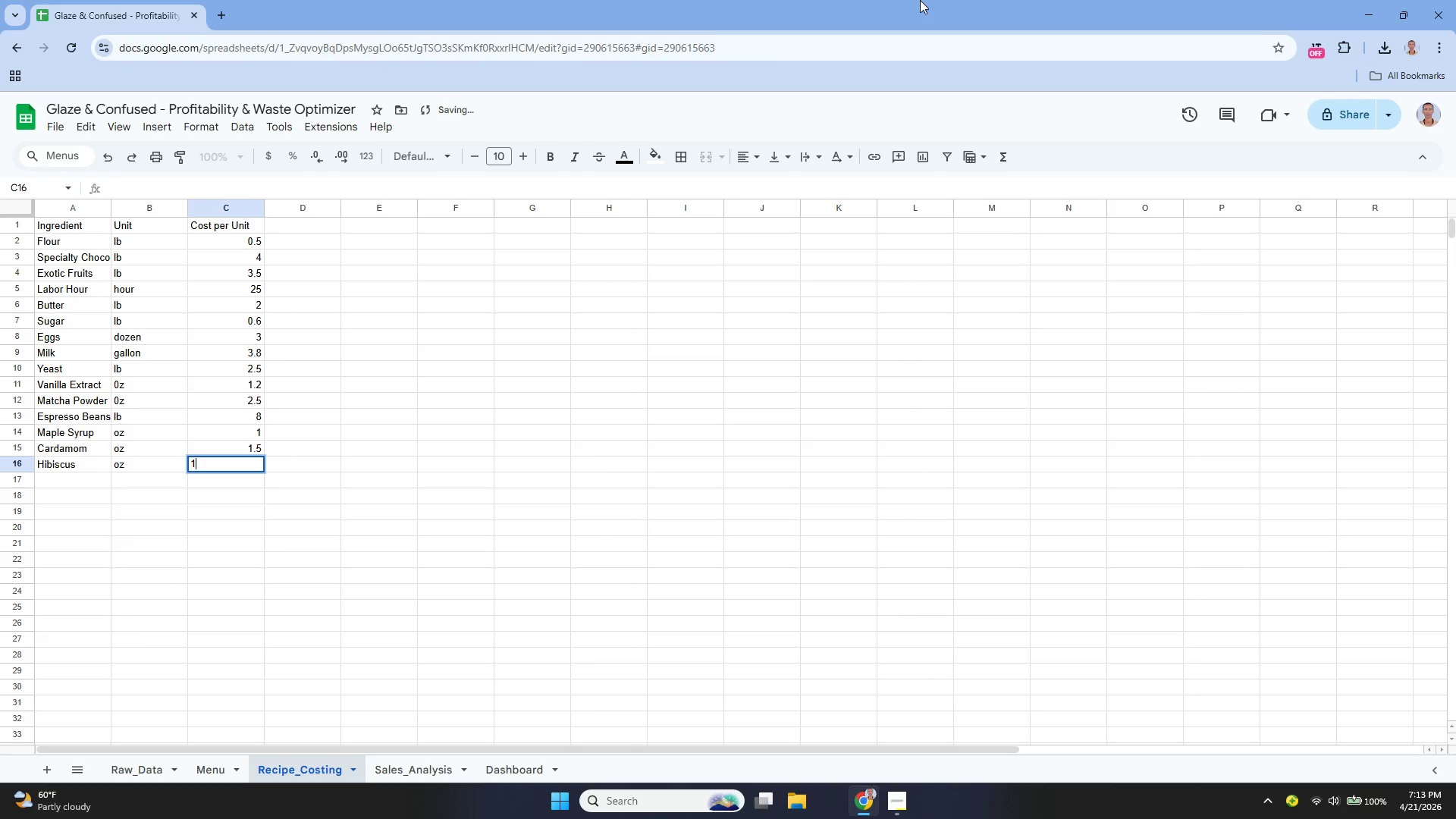 
key(Period)
 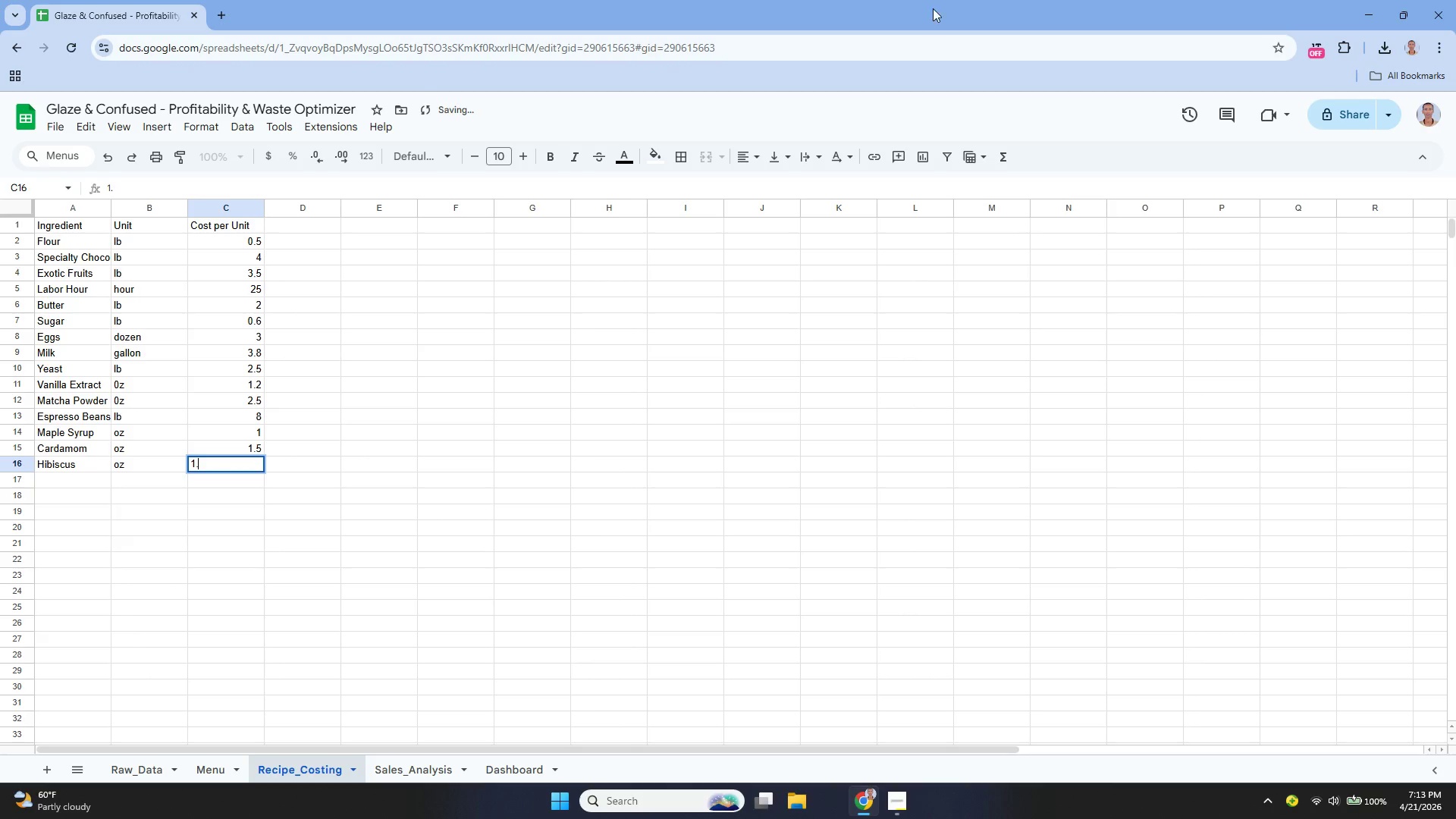 
key(8)
 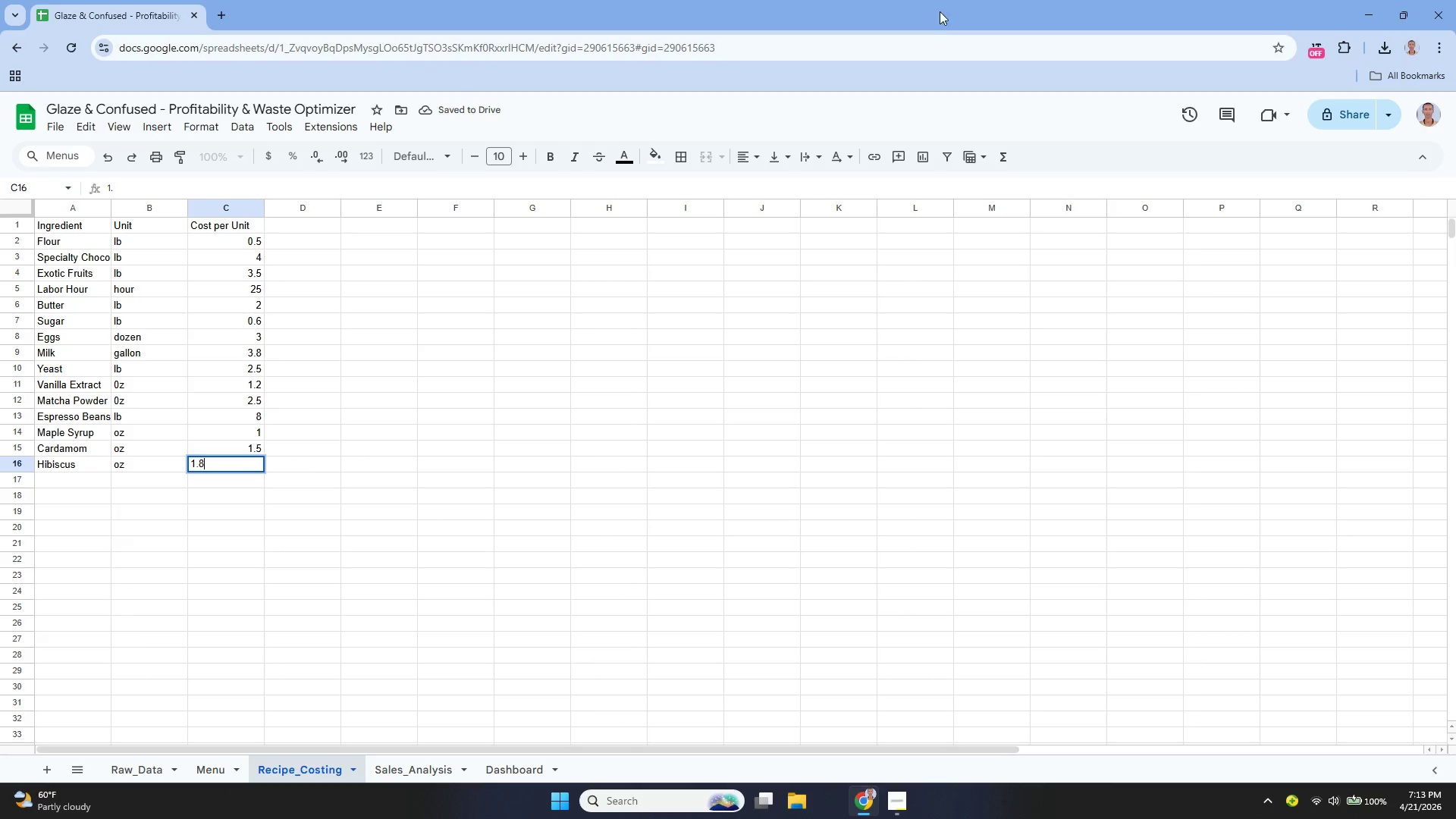 
key(Enter)
 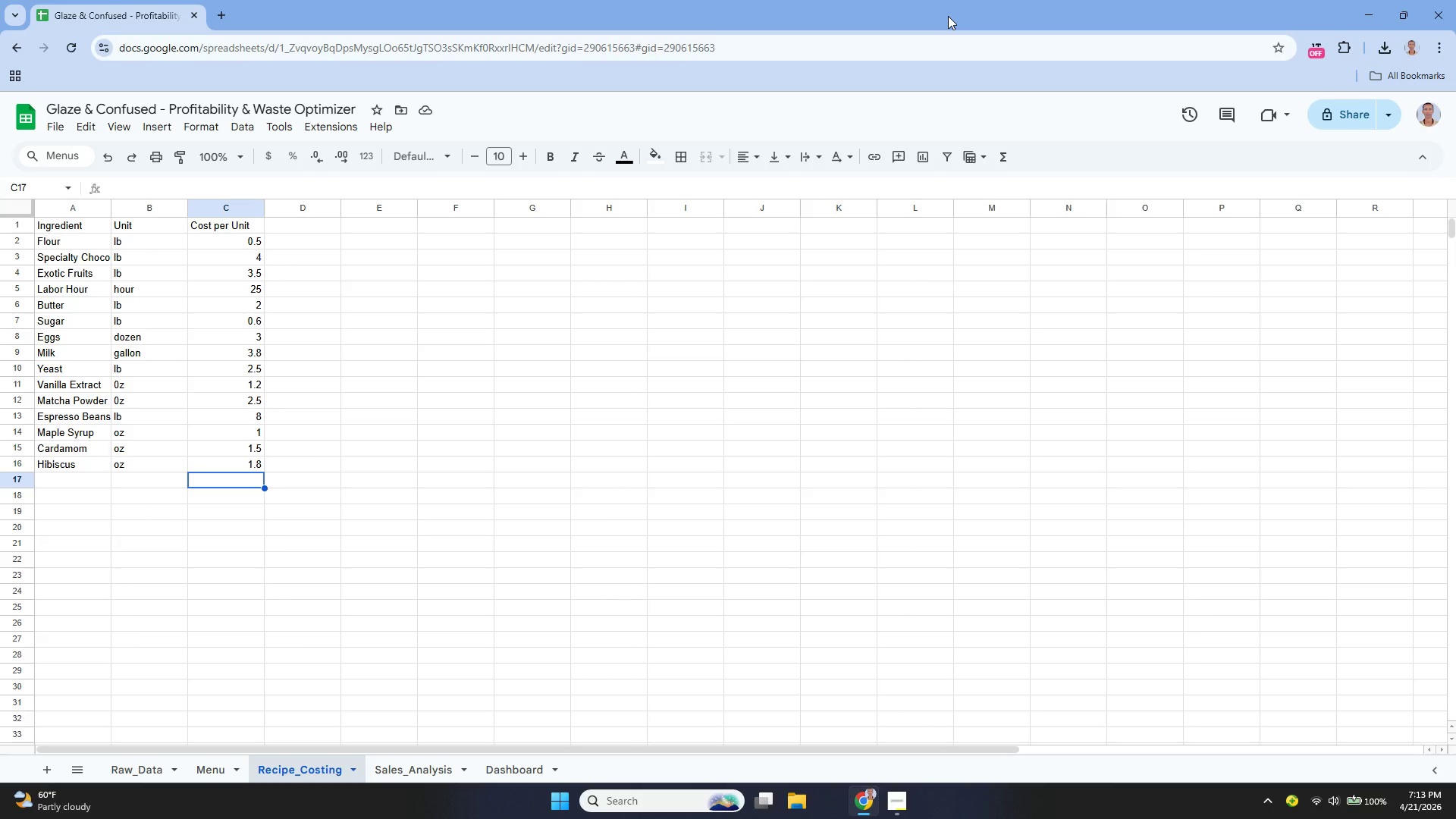 
wait(10.75)
 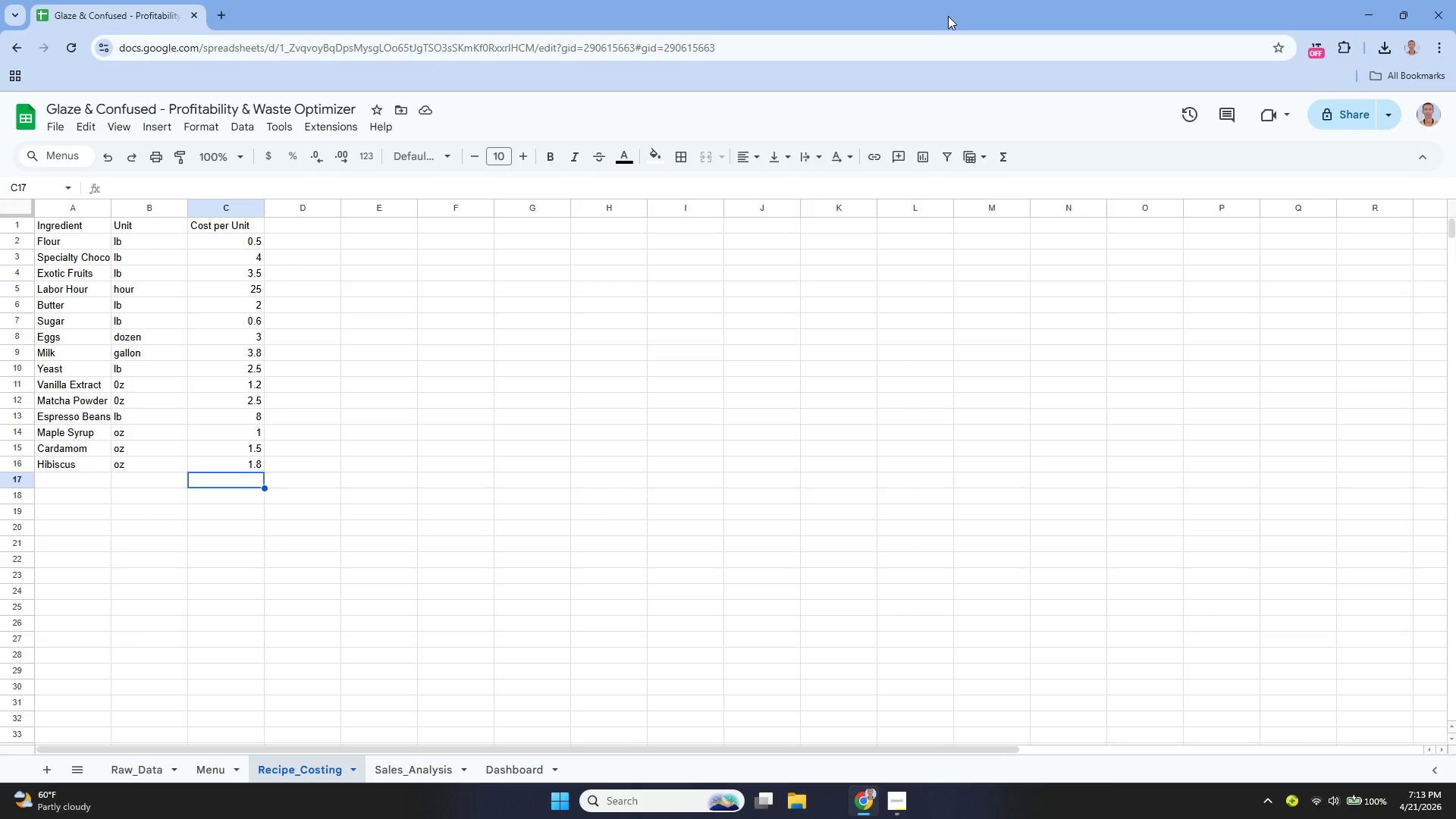 
left_click_drag(start_coordinate=[230, 464], to_coordinate=[207, 246])
 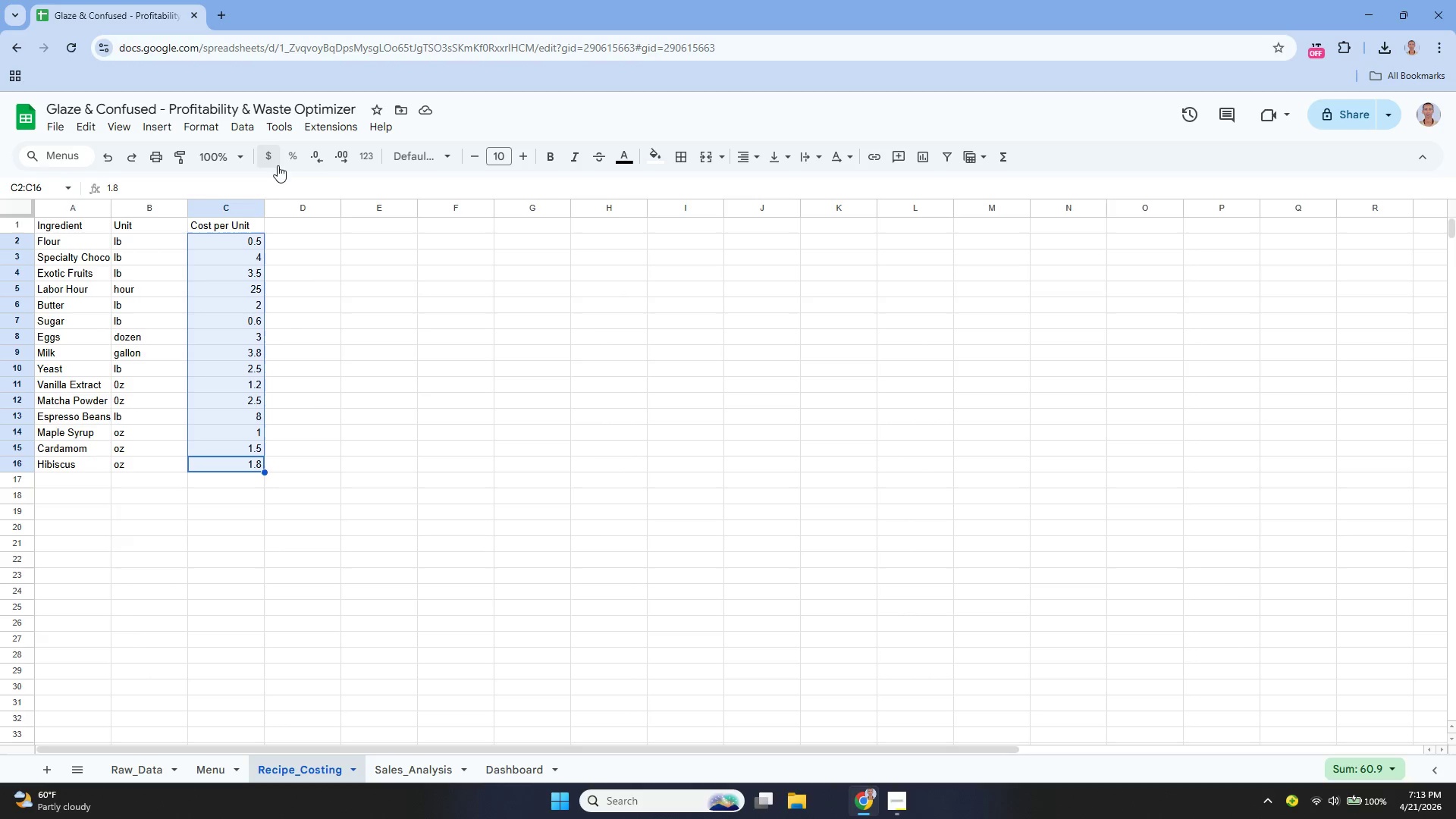 
left_click([263, 160])
 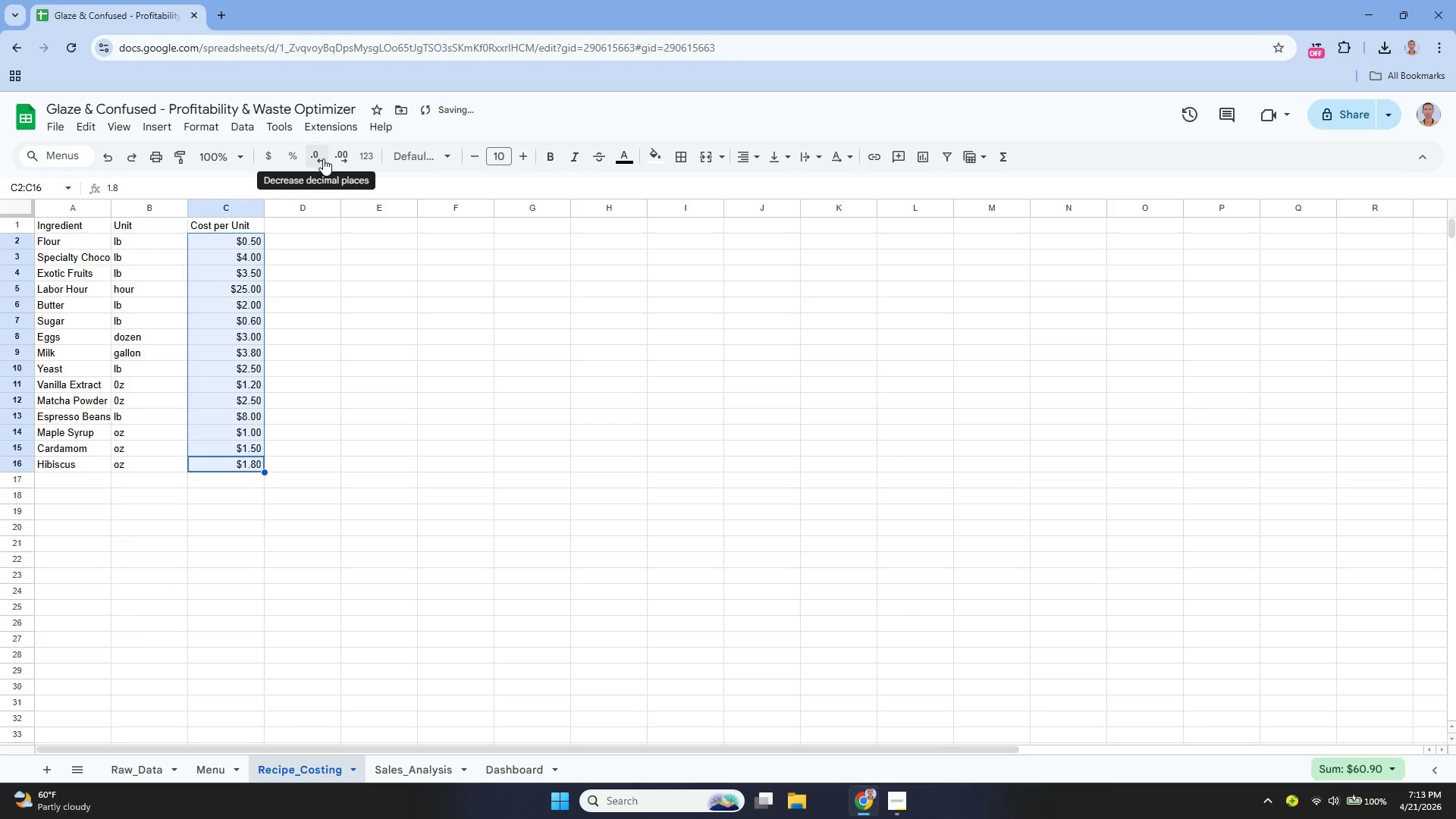 
left_click([323, 158])
 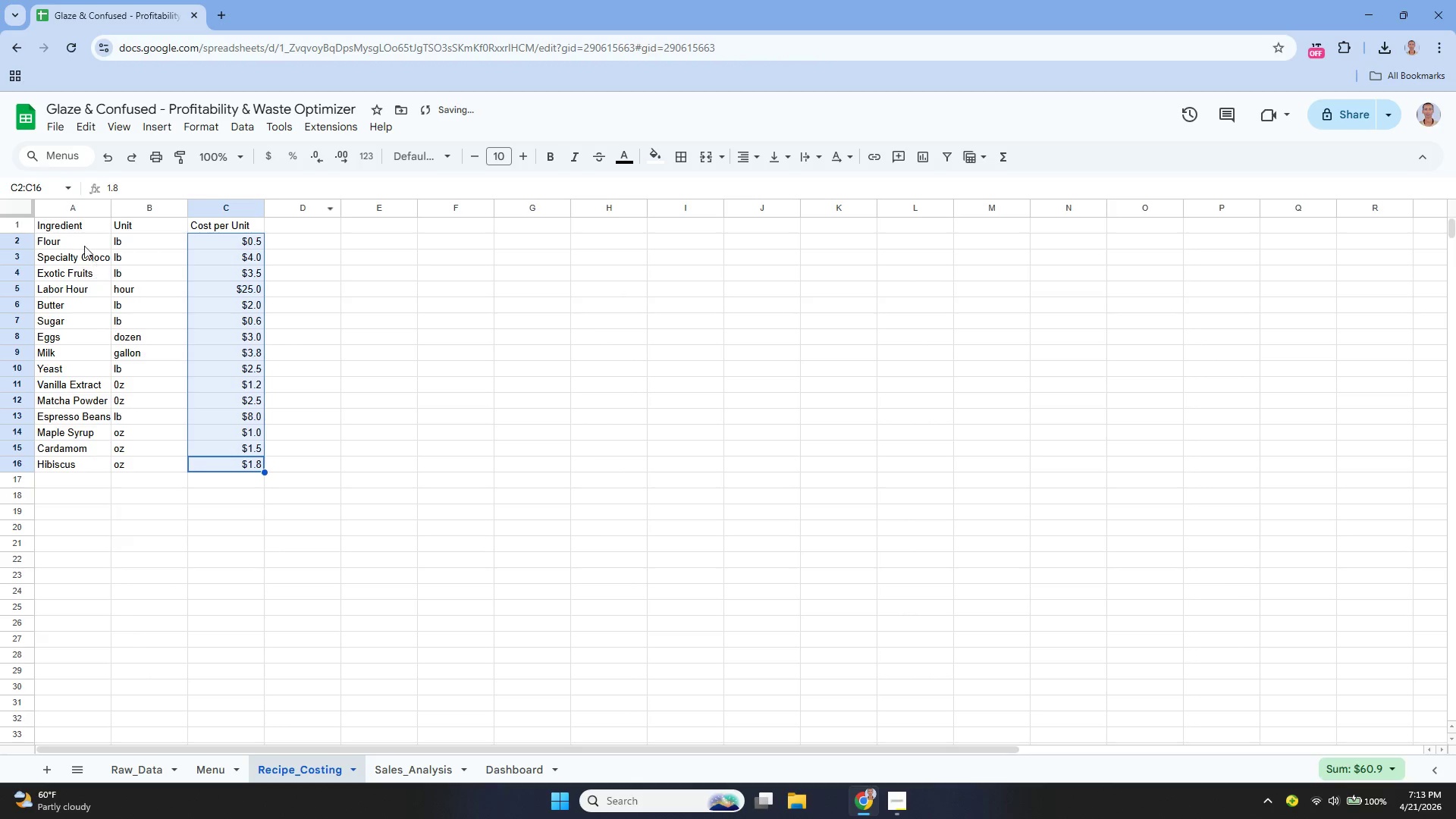 
left_click([61, 229])
 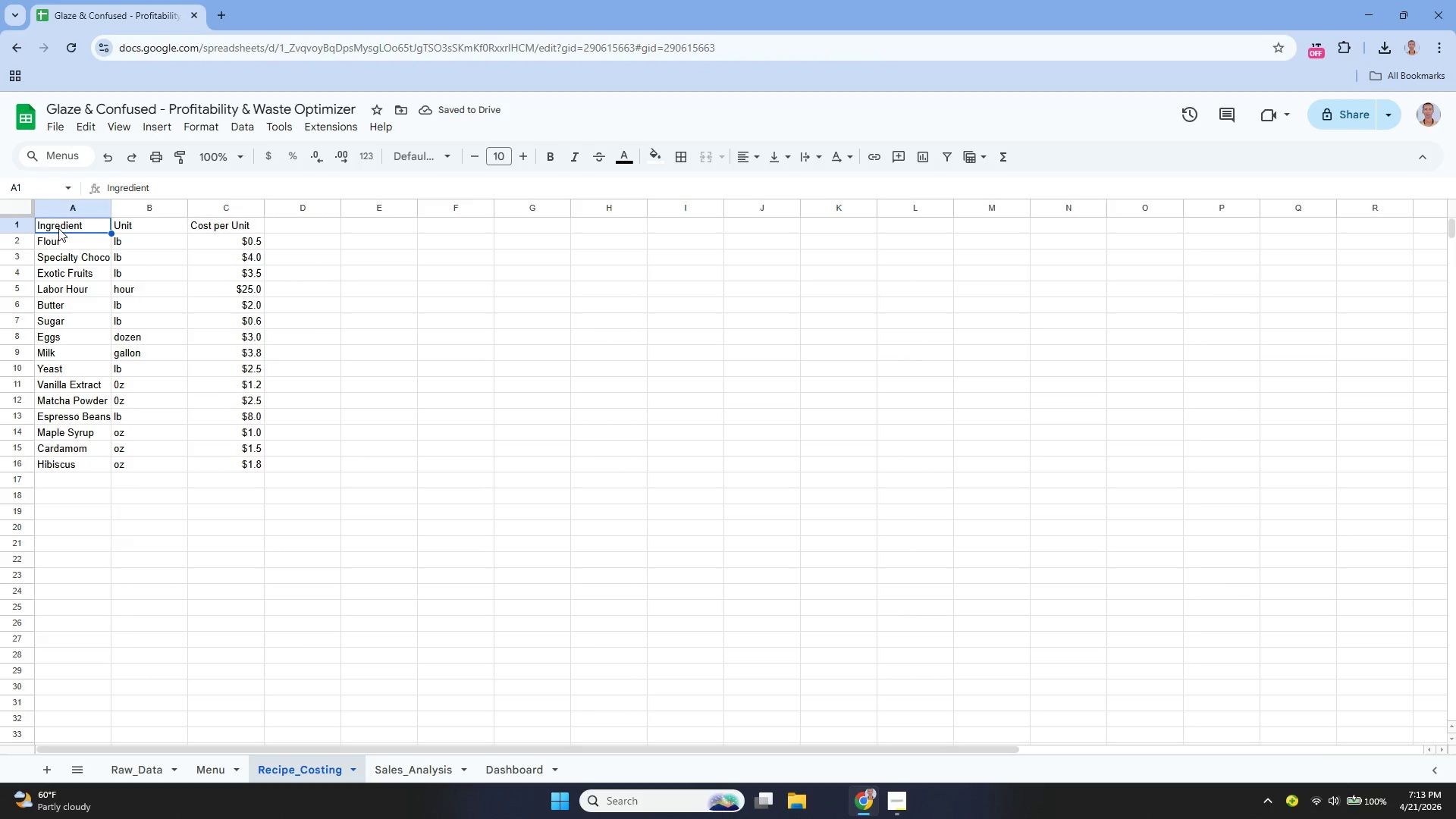 
left_click_drag(start_coordinate=[59, 227], to_coordinate=[215, 224])
 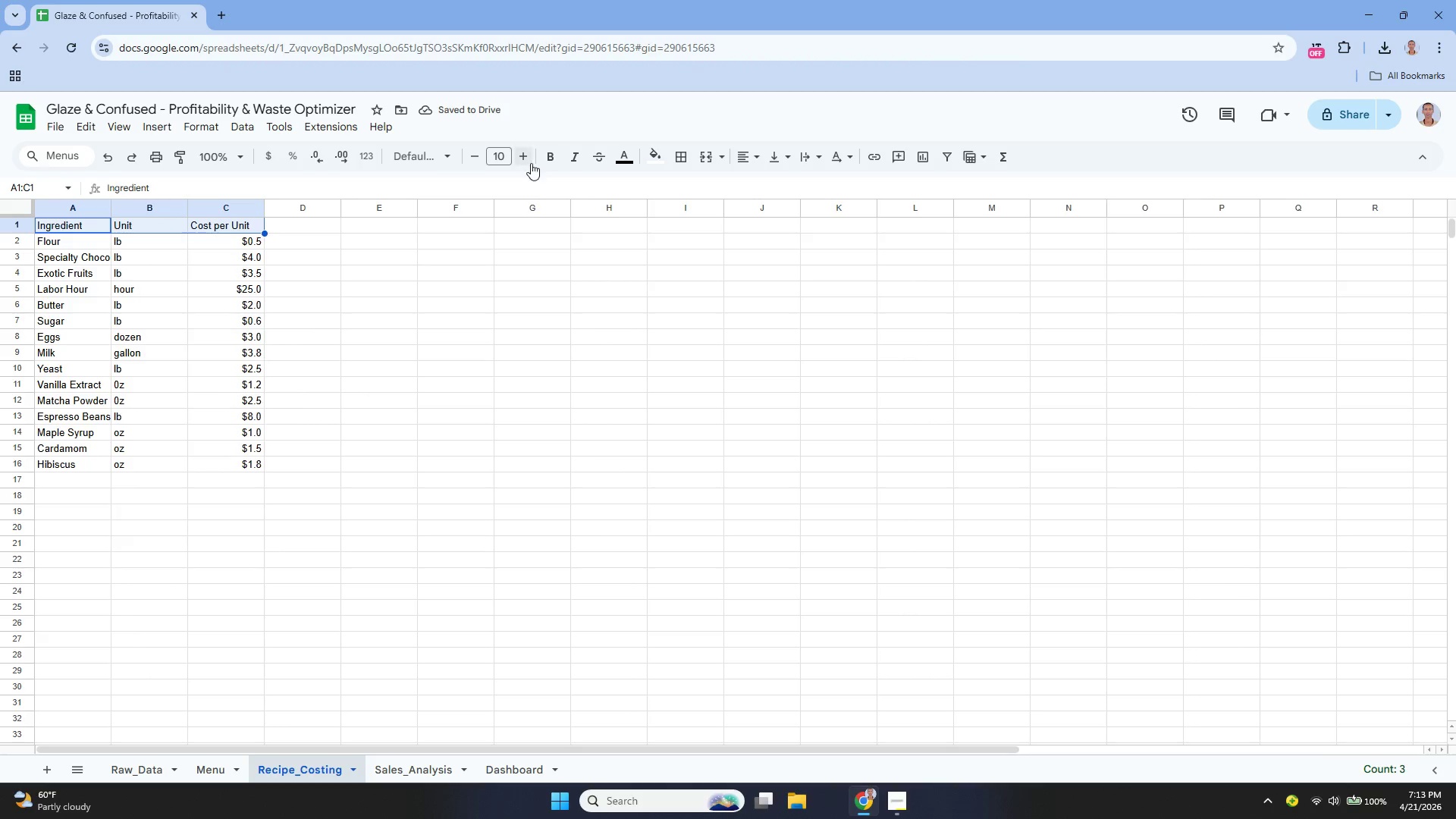 
left_click([529, 158])
 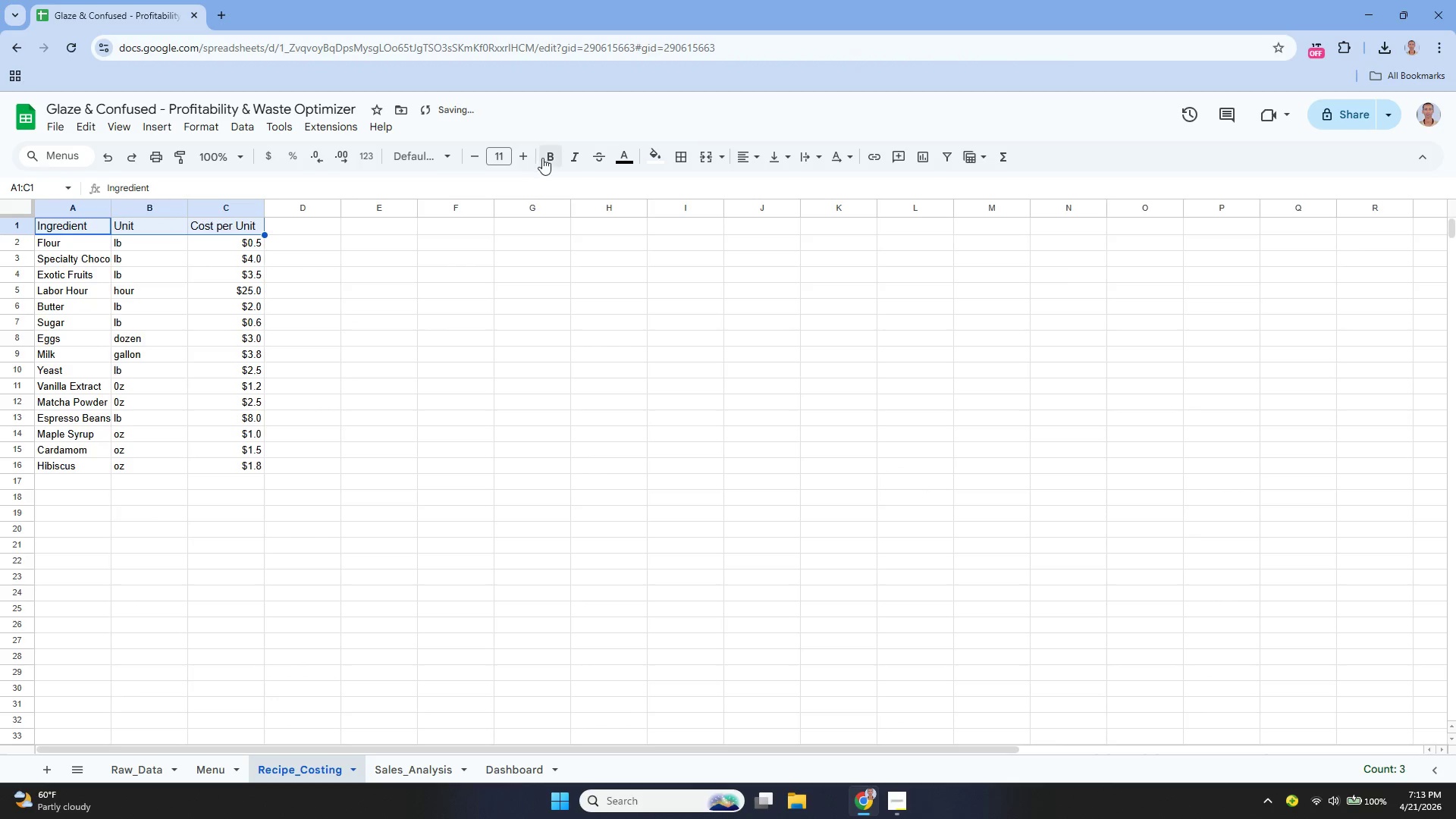 
left_click([543, 158])
 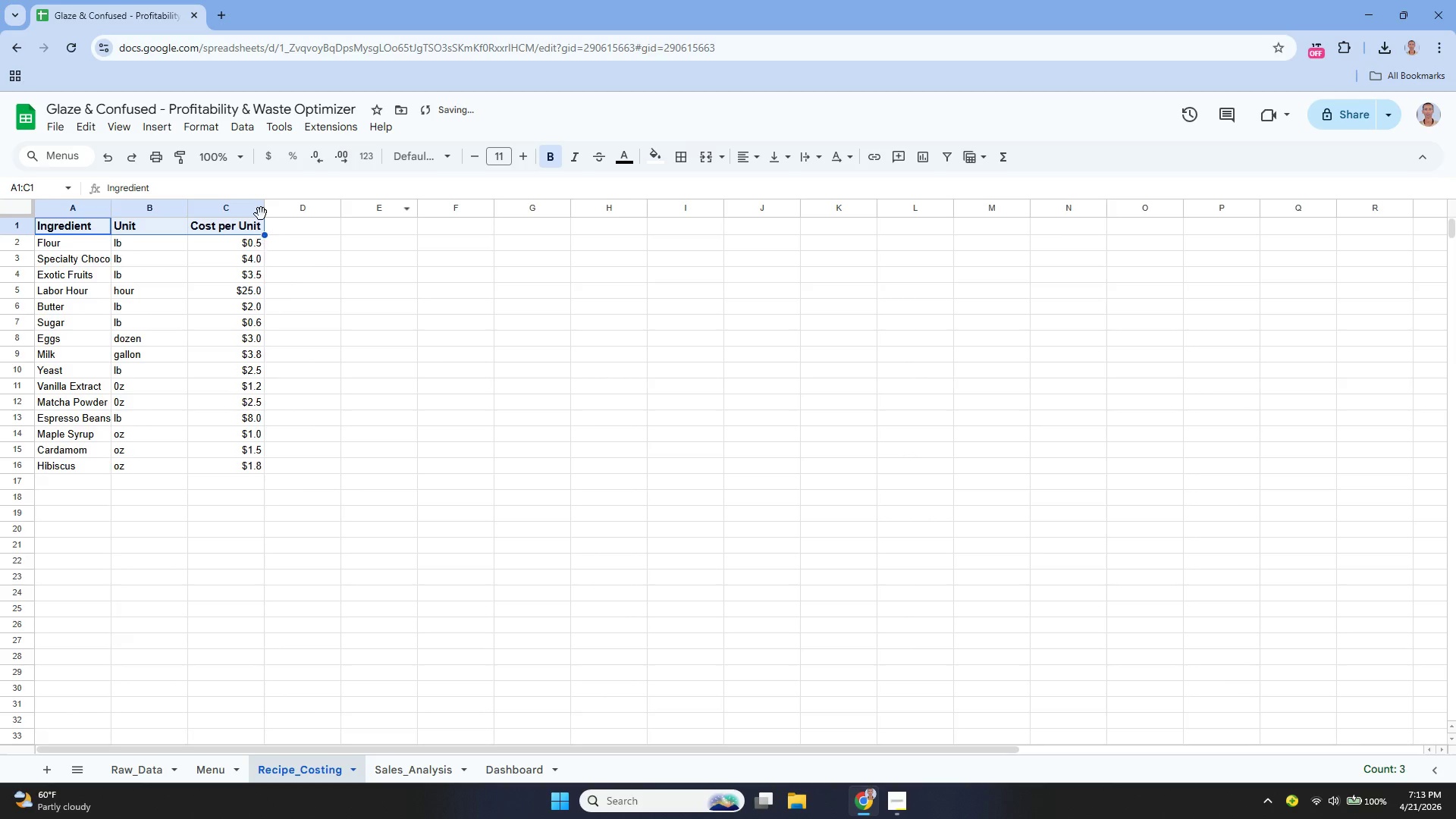 
left_click_drag(start_coordinate=[265, 202], to_coordinate=[274, 202])
 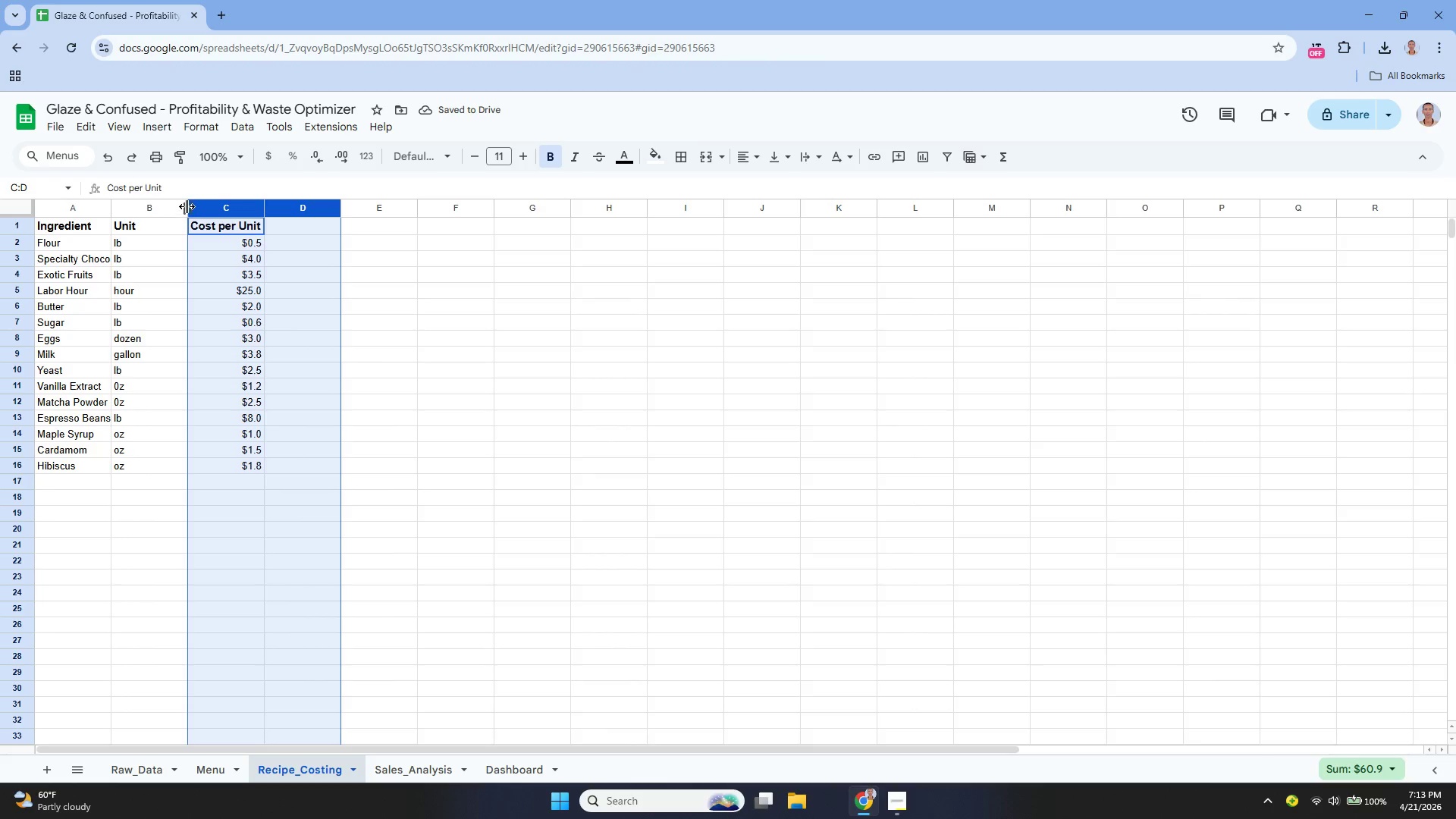 
left_click_drag(start_coordinate=[180, 209], to_coordinate=[150, 226])
 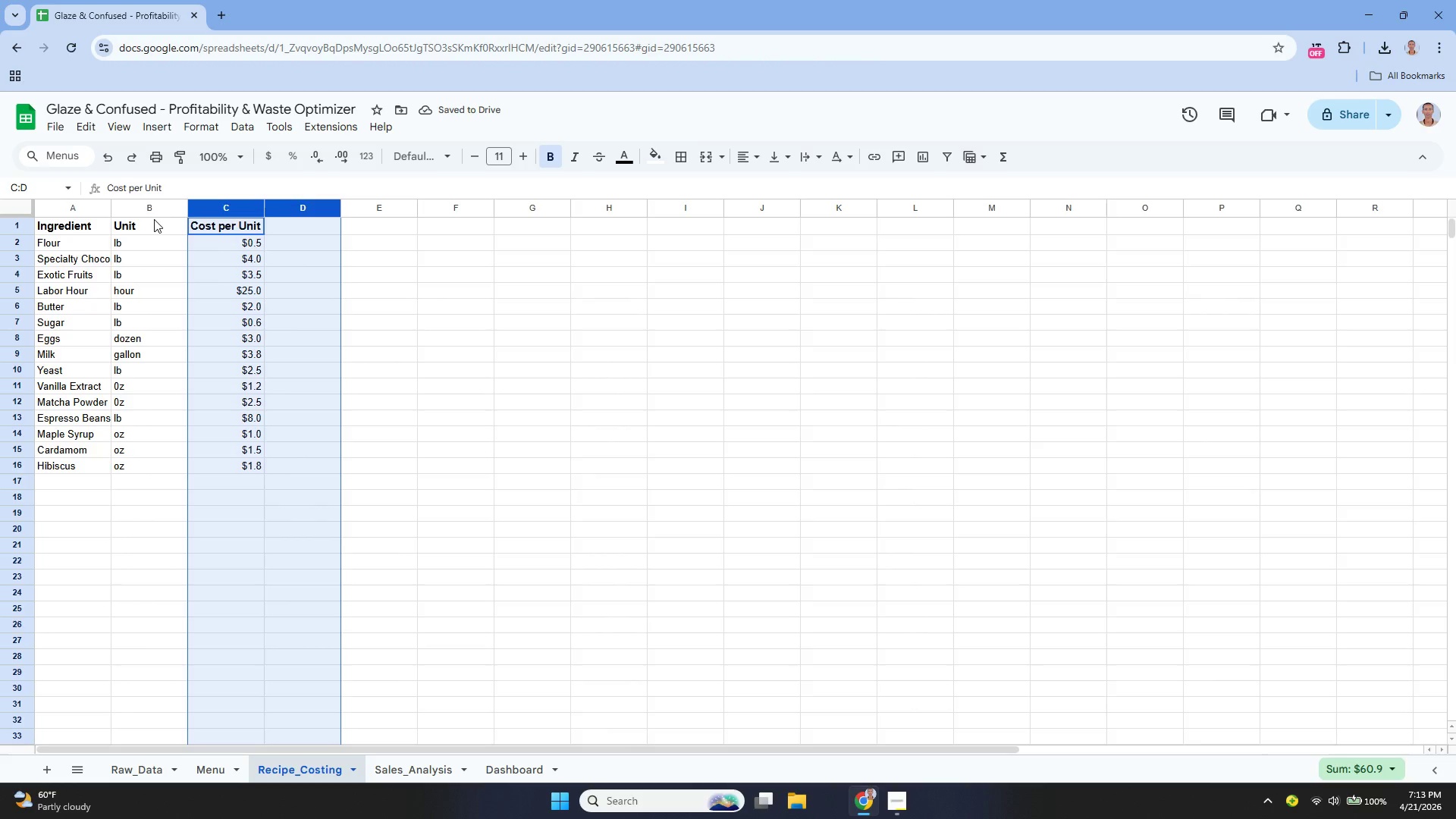 
left_click([154, 220])
 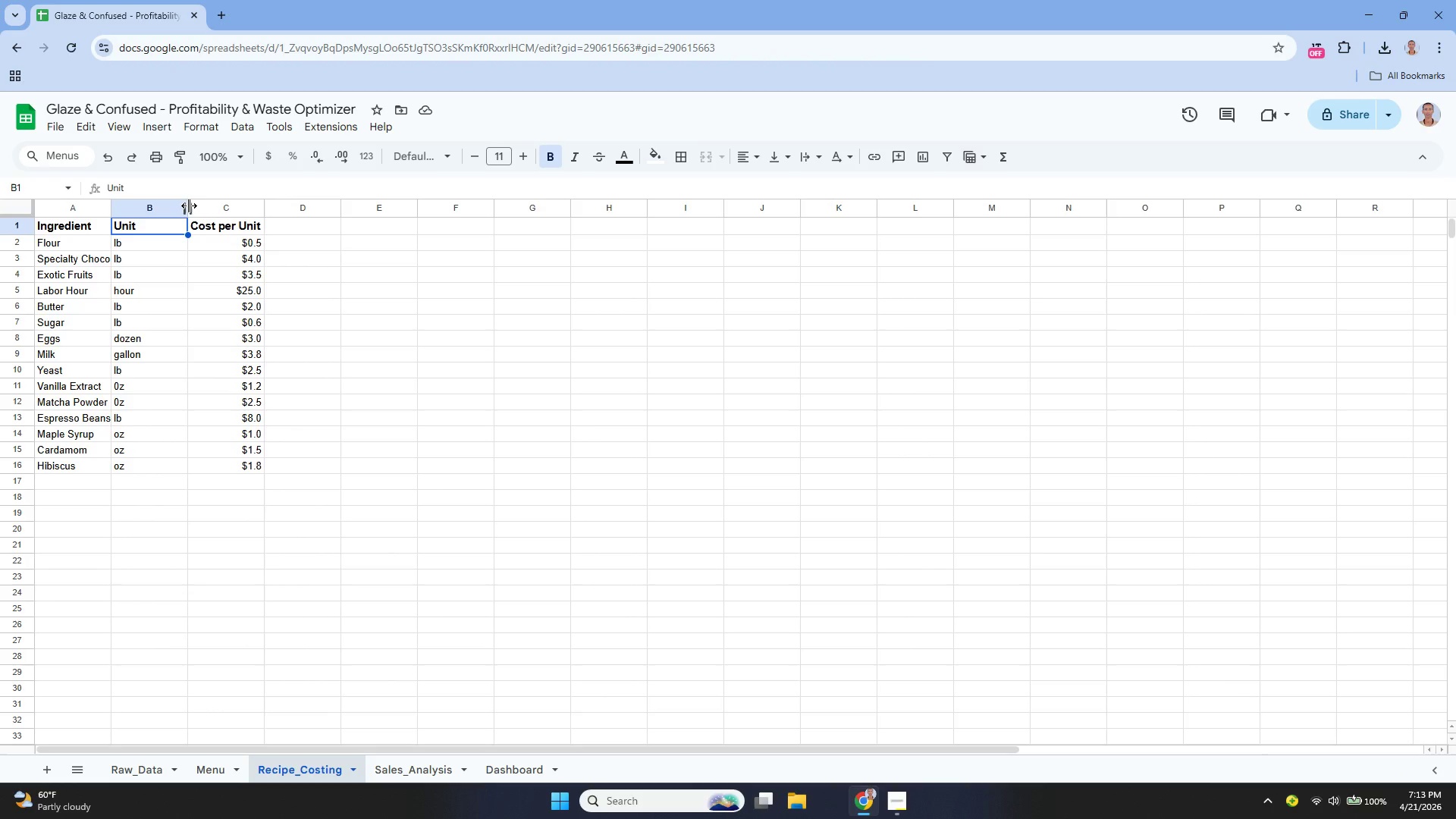 
left_click_drag(start_coordinate=[189, 206], to_coordinate=[169, 220])
 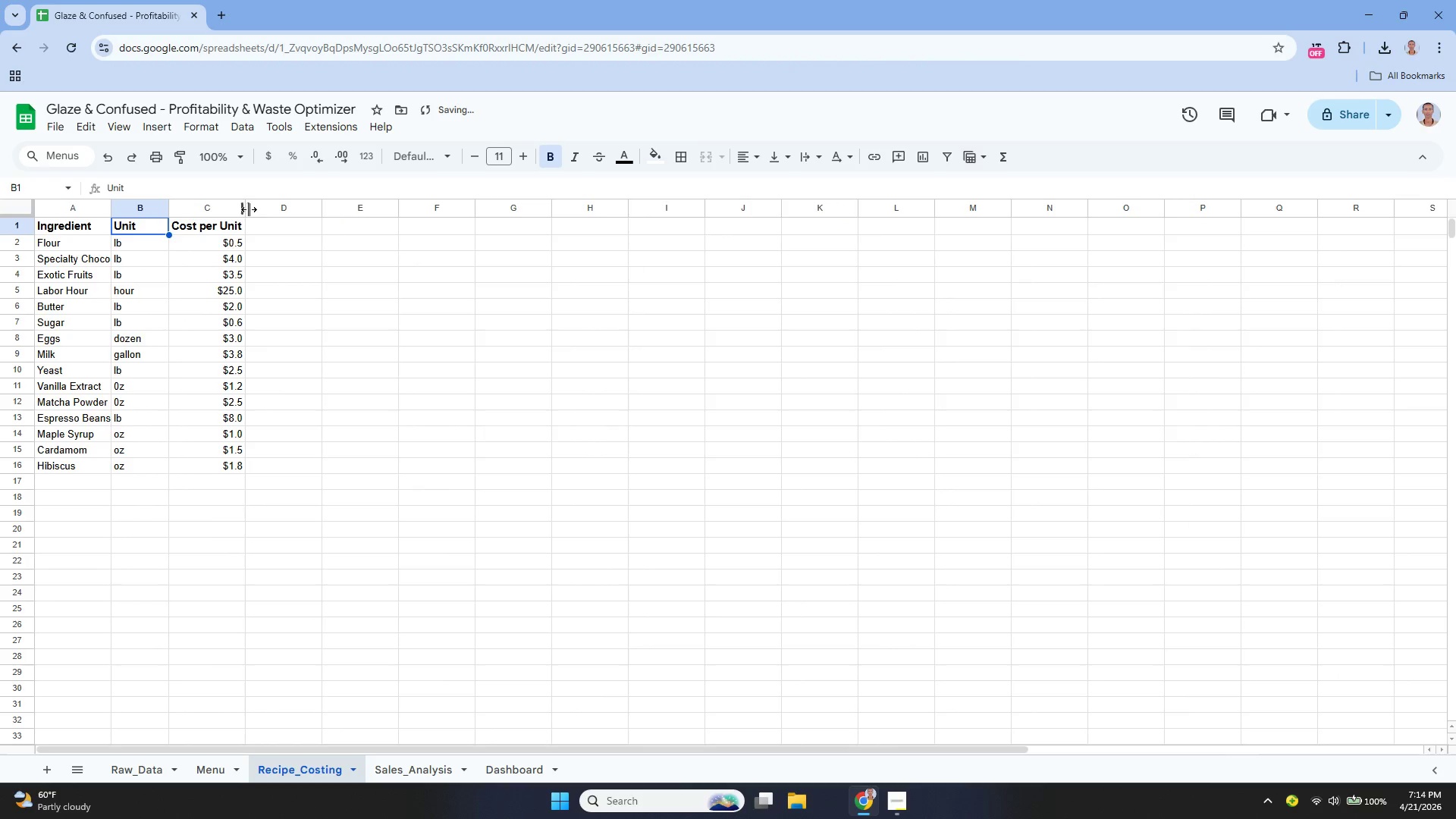 
left_click_drag(start_coordinate=[250, 205], to_coordinate=[260, 209])
 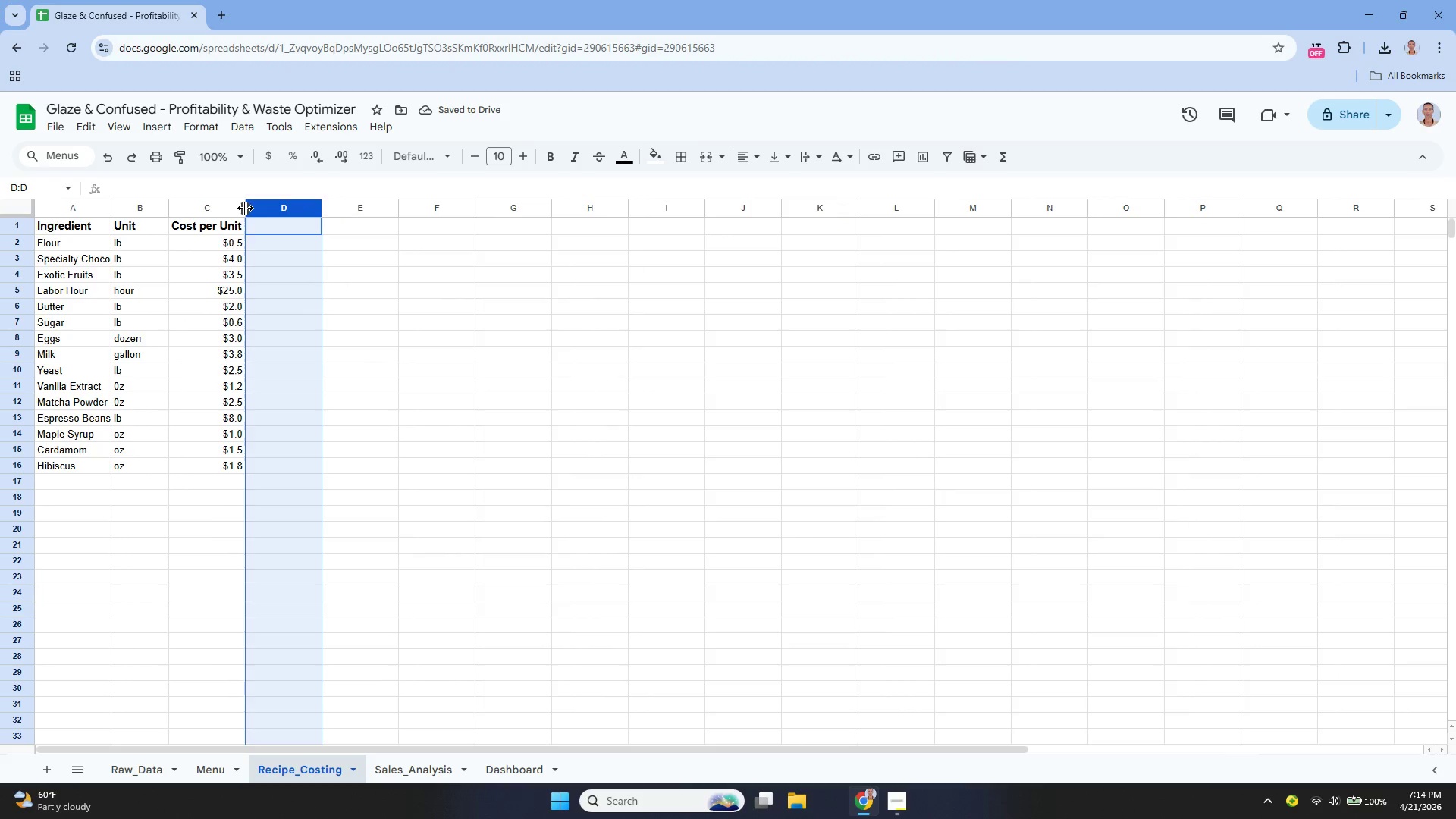 
left_click([245, 208])
 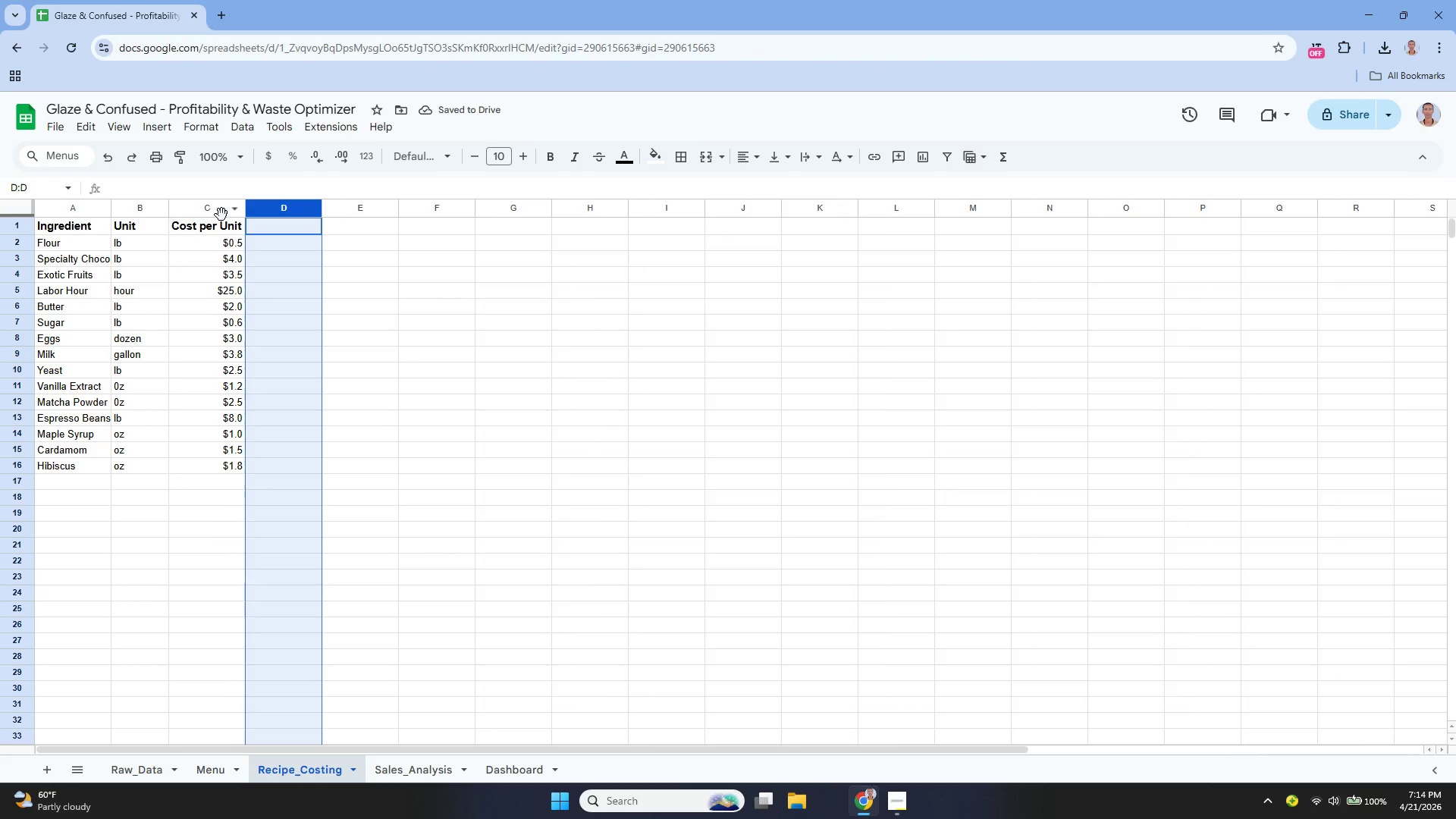 
left_click([221, 214])
 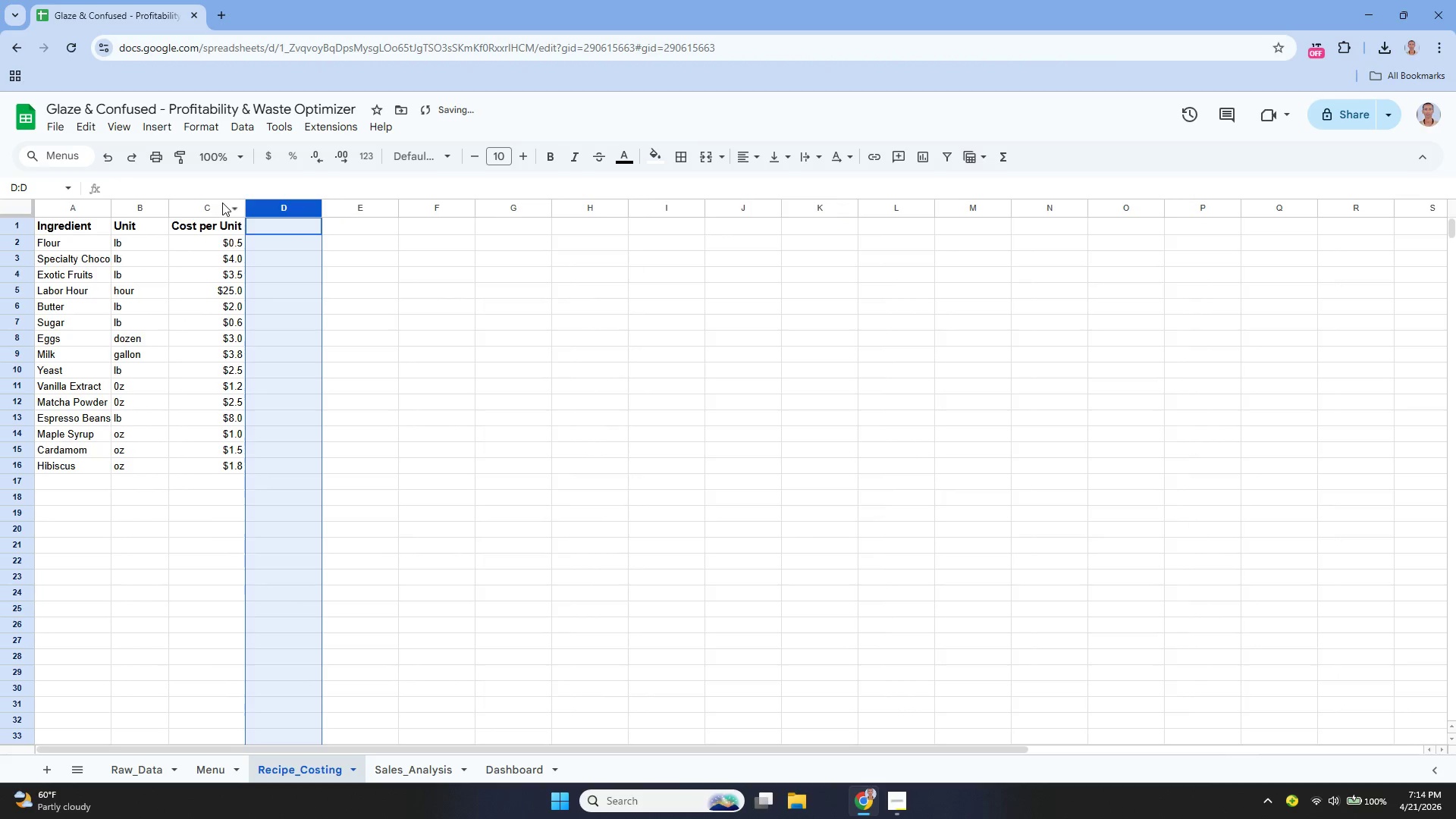 
left_click([207, 204])
 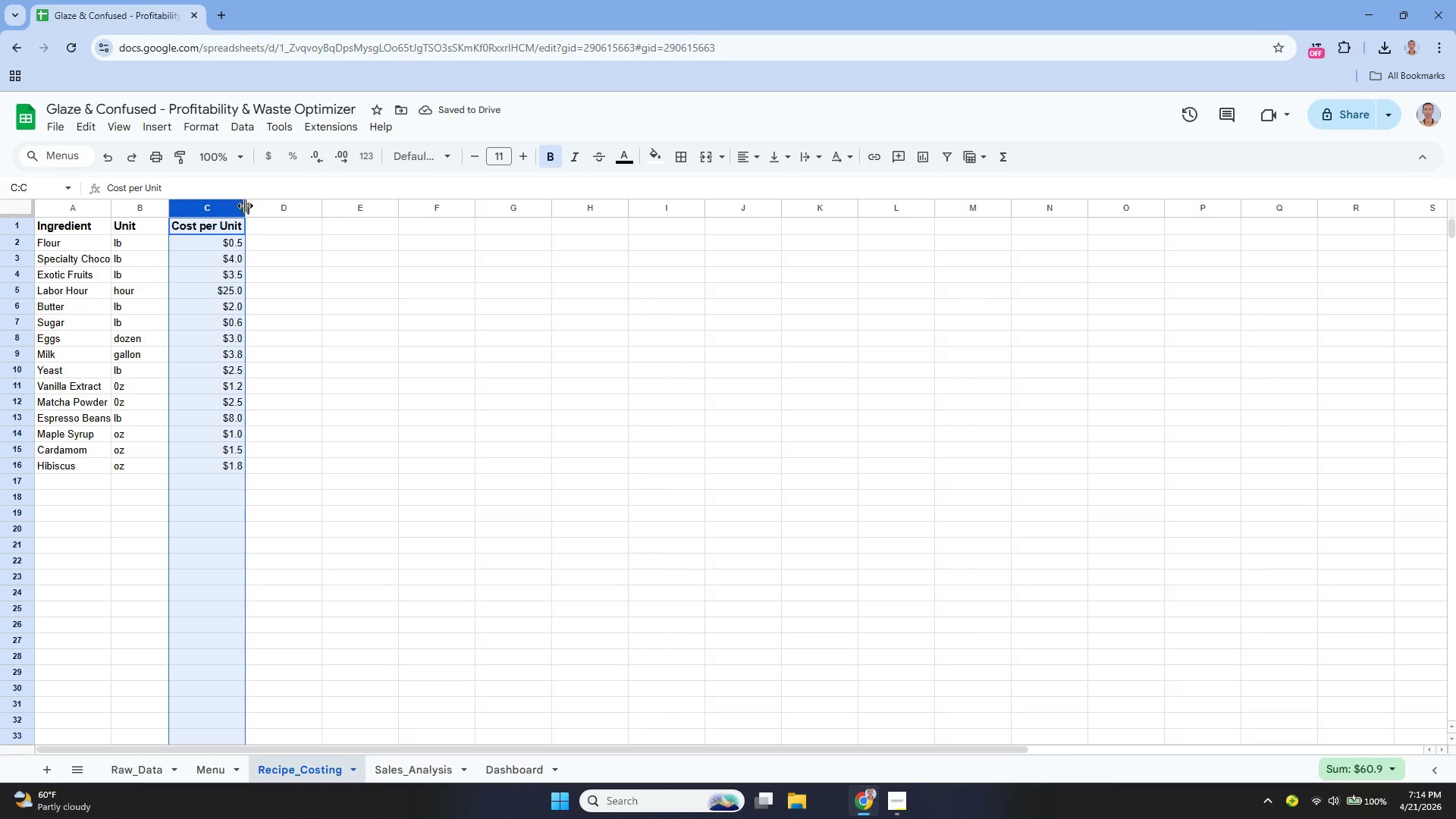 
left_click_drag(start_coordinate=[247, 206], to_coordinate=[255, 209])
 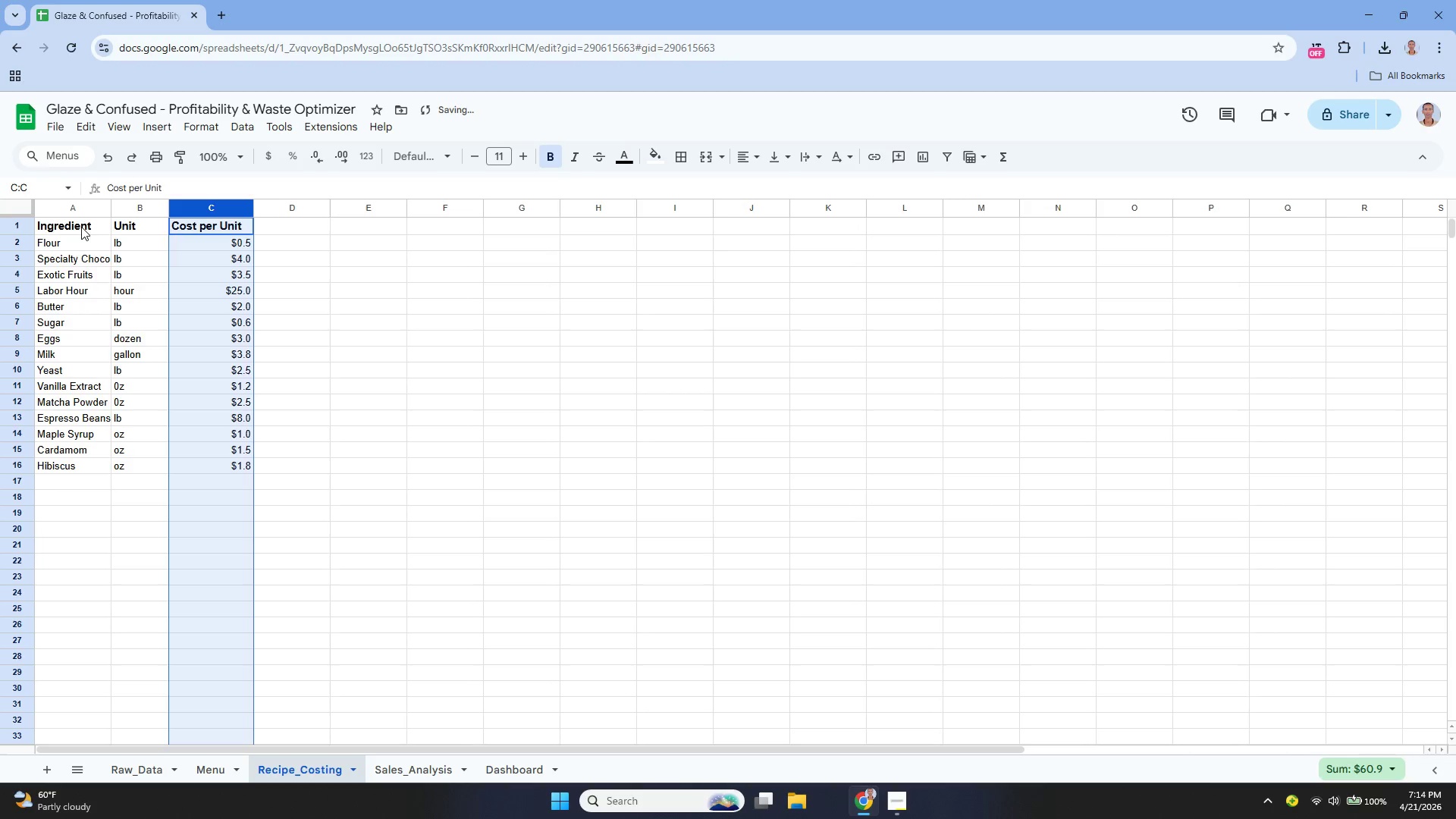 
left_click_drag(start_coordinate=[78, 225], to_coordinate=[93, 224])
 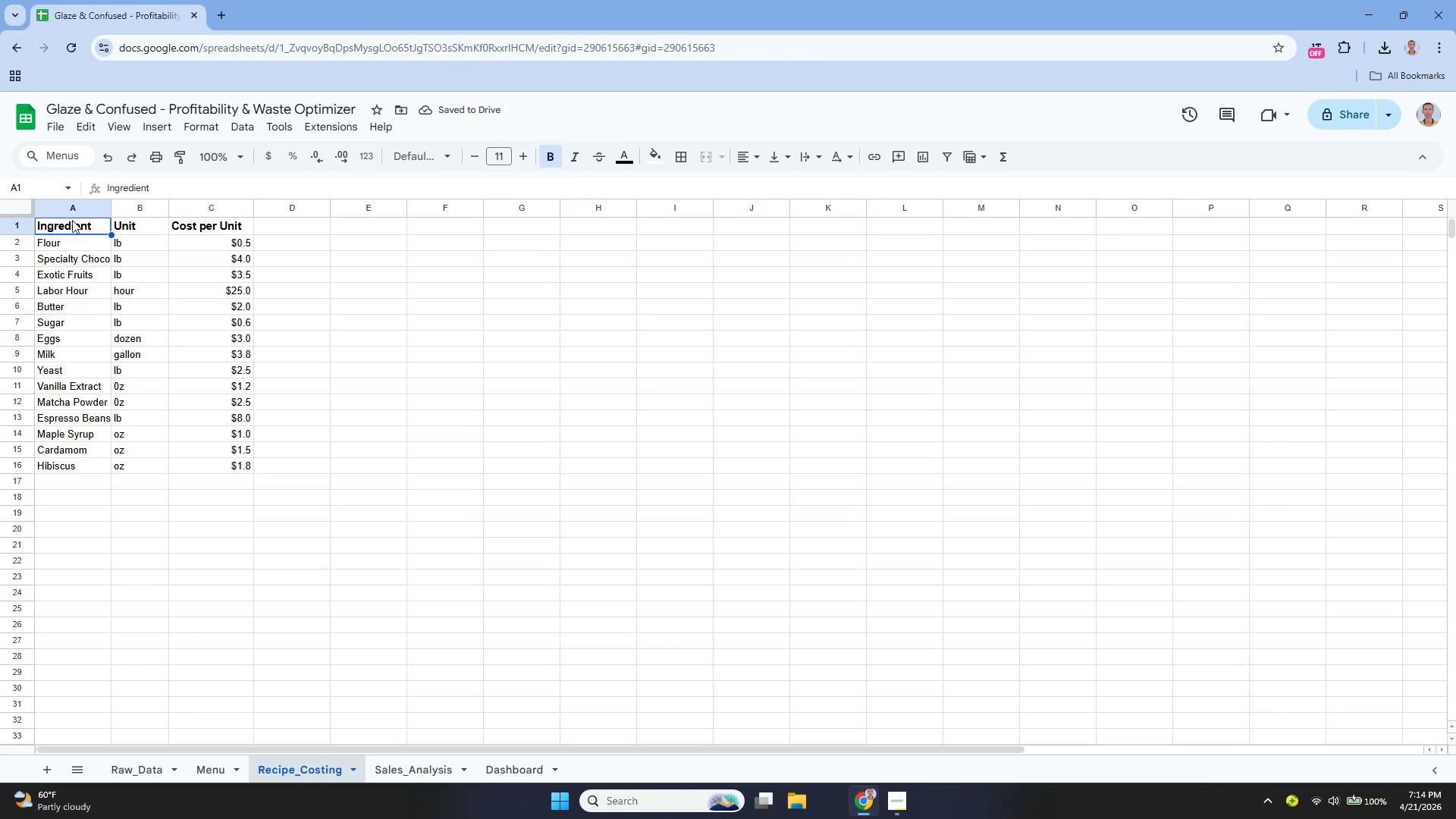 
left_click_drag(start_coordinate=[76, 216], to_coordinate=[164, 241])
 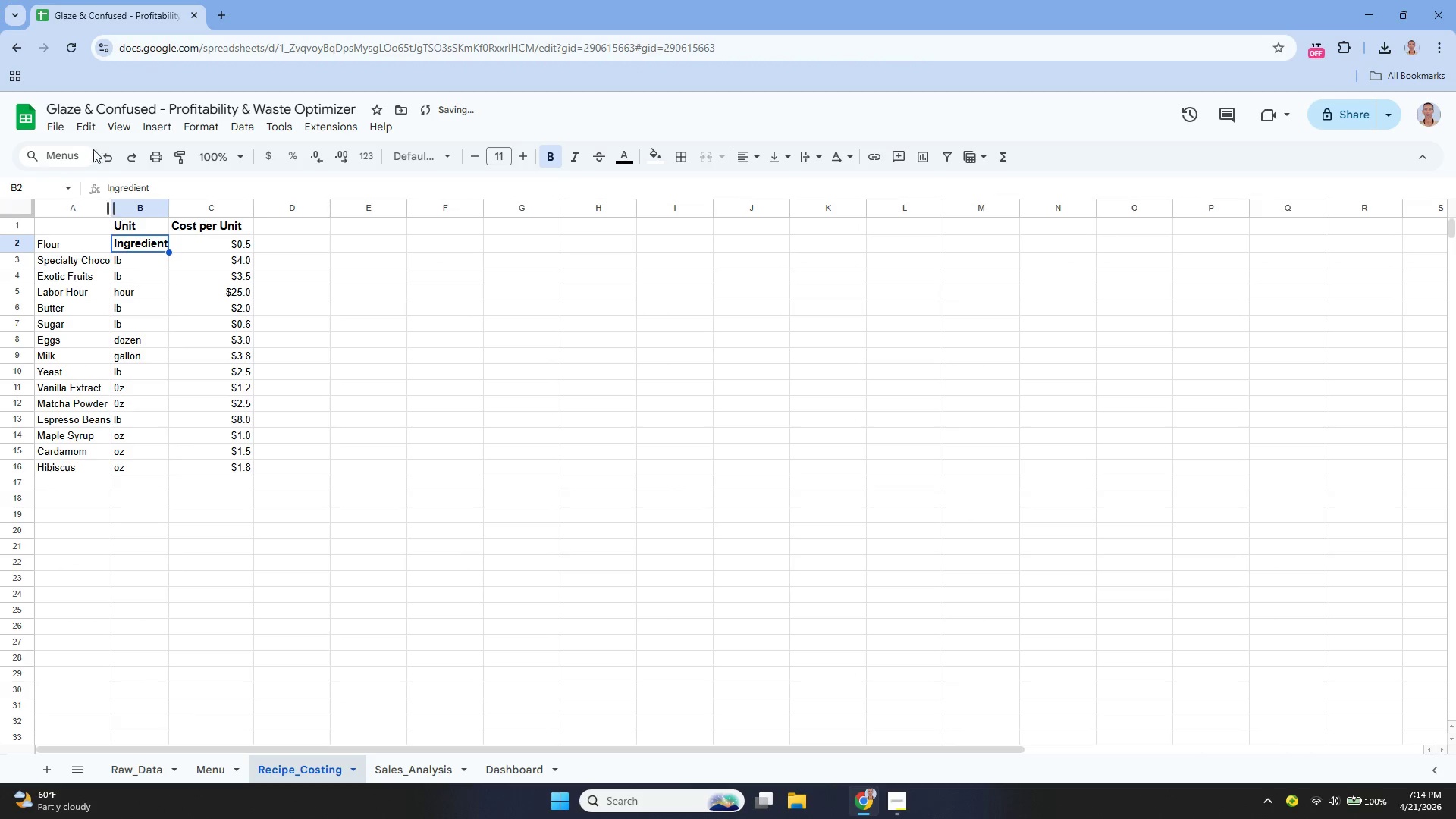 
left_click([105, 154])
 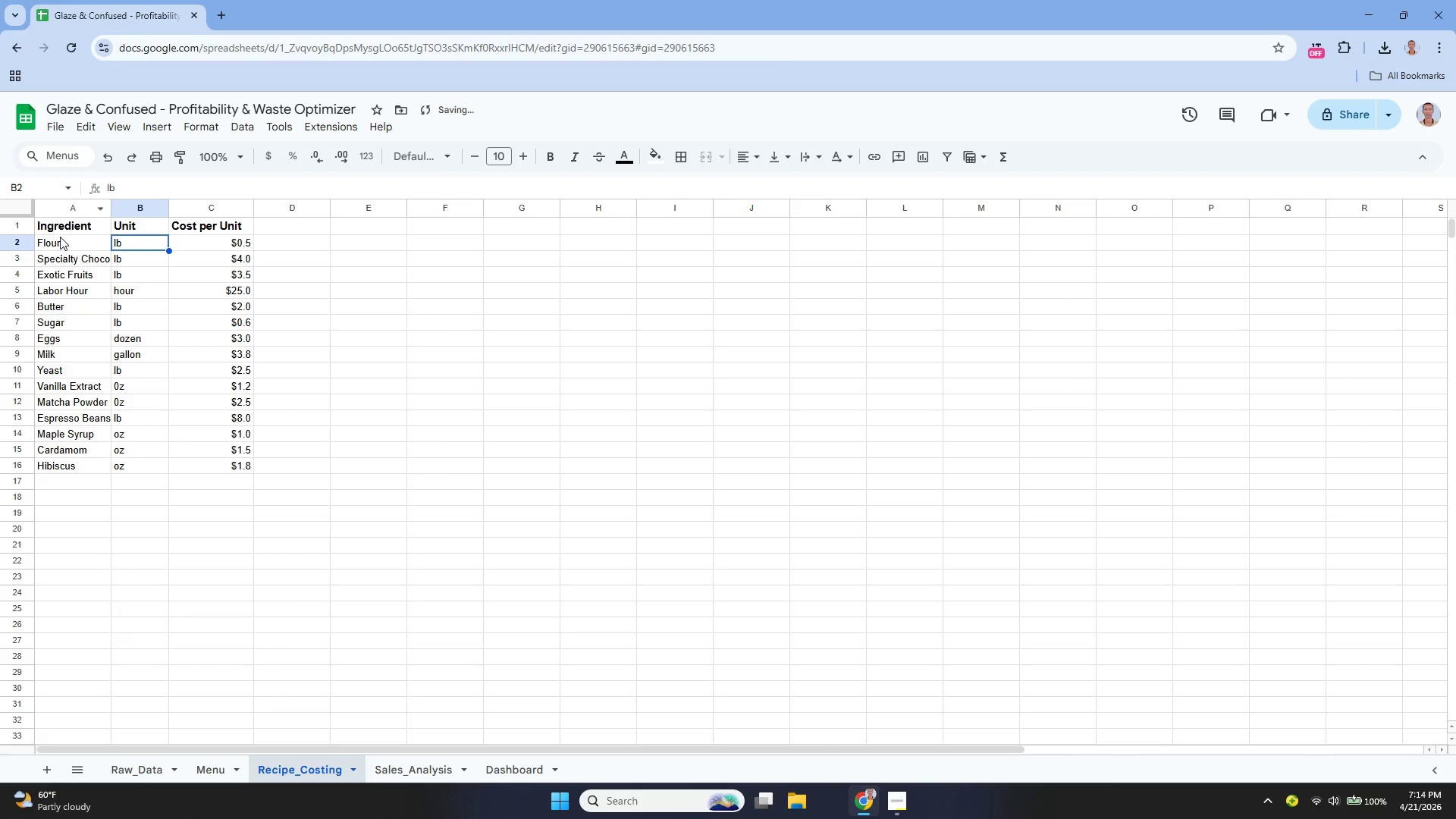 
left_click([62, 221])
 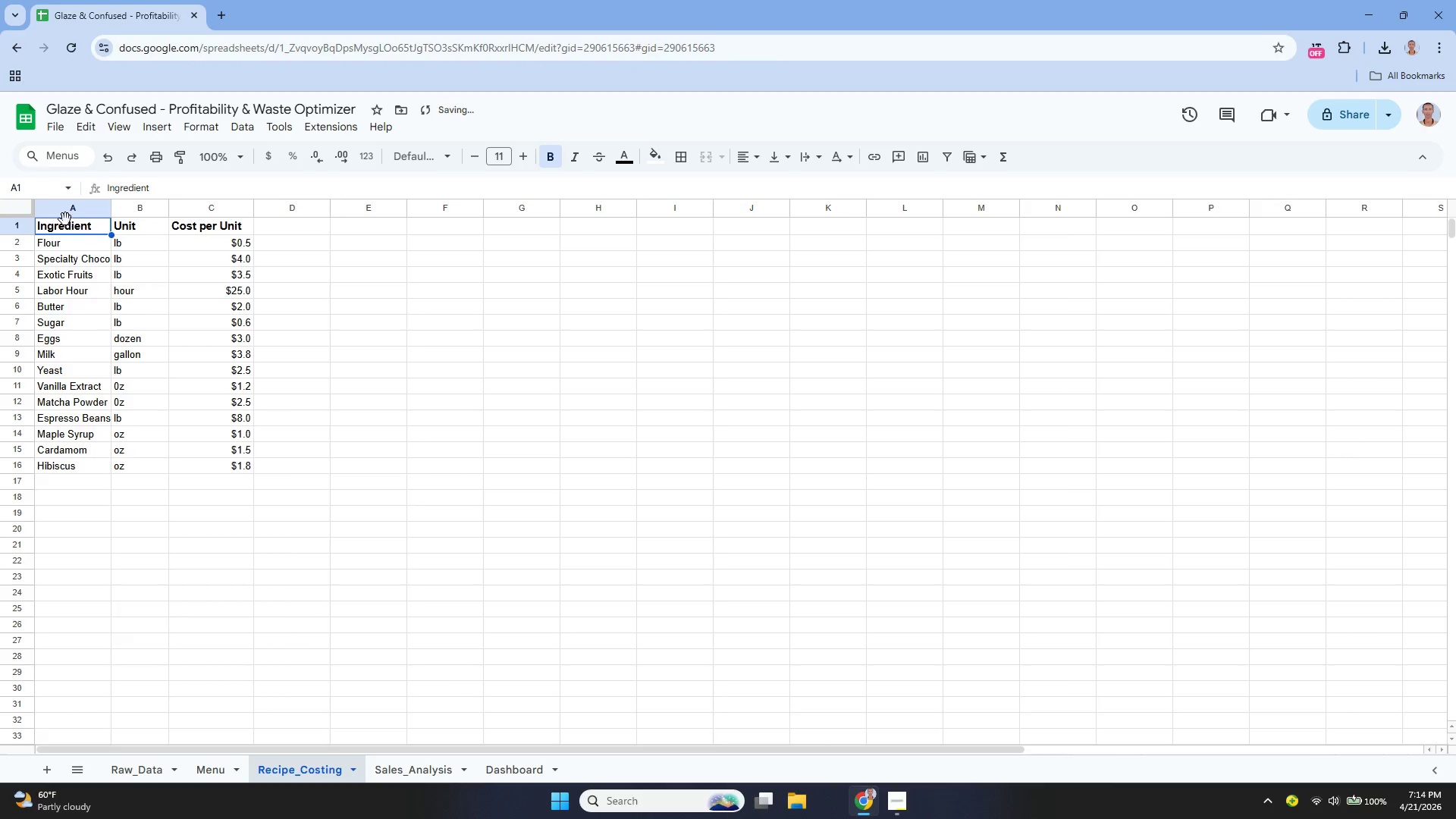 
left_click_drag(start_coordinate=[68, 218], to_coordinate=[220, 328])
 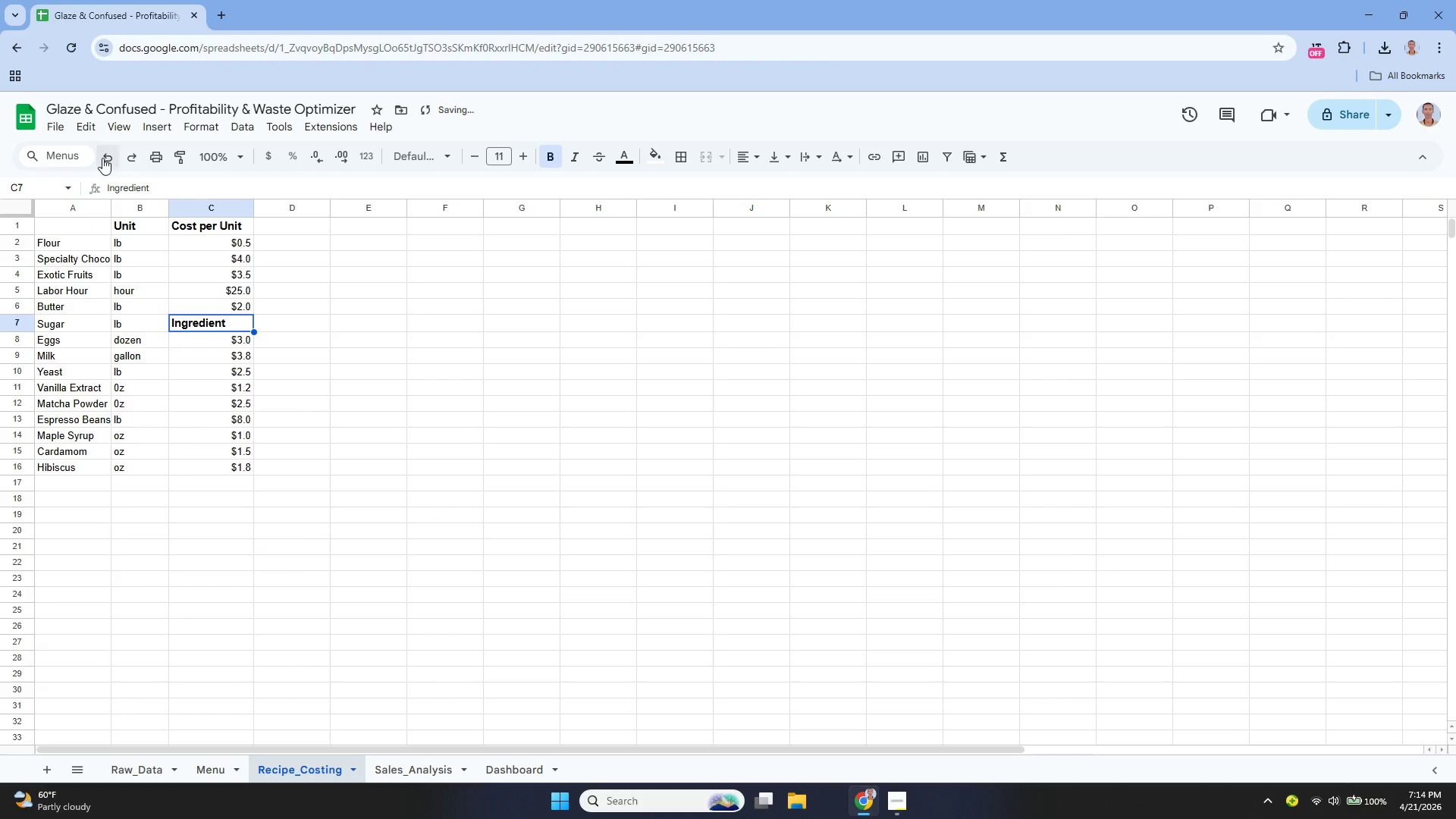 
left_click([104, 158])
 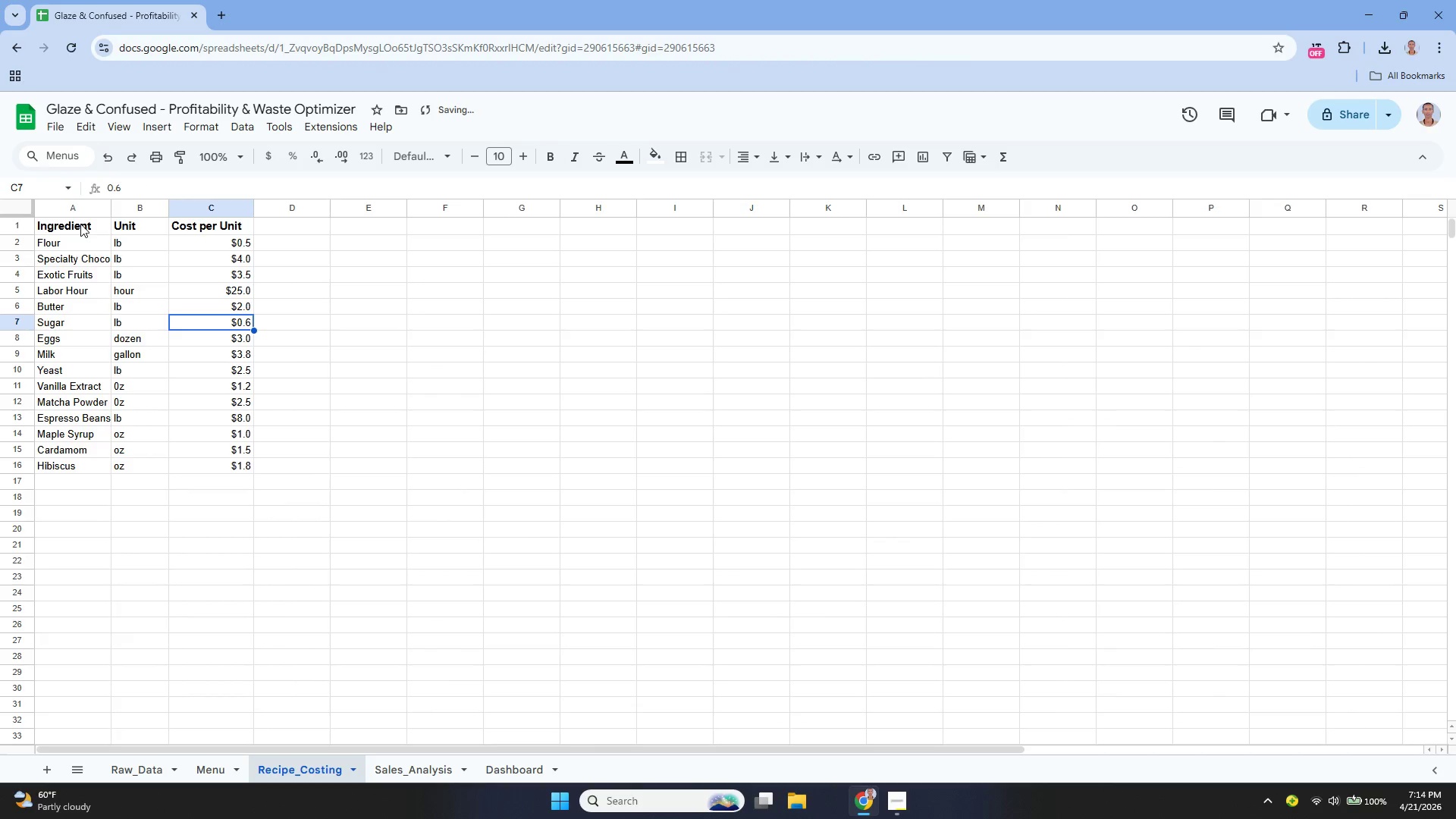 
left_click_drag(start_coordinate=[80, 224], to_coordinate=[242, 461])
 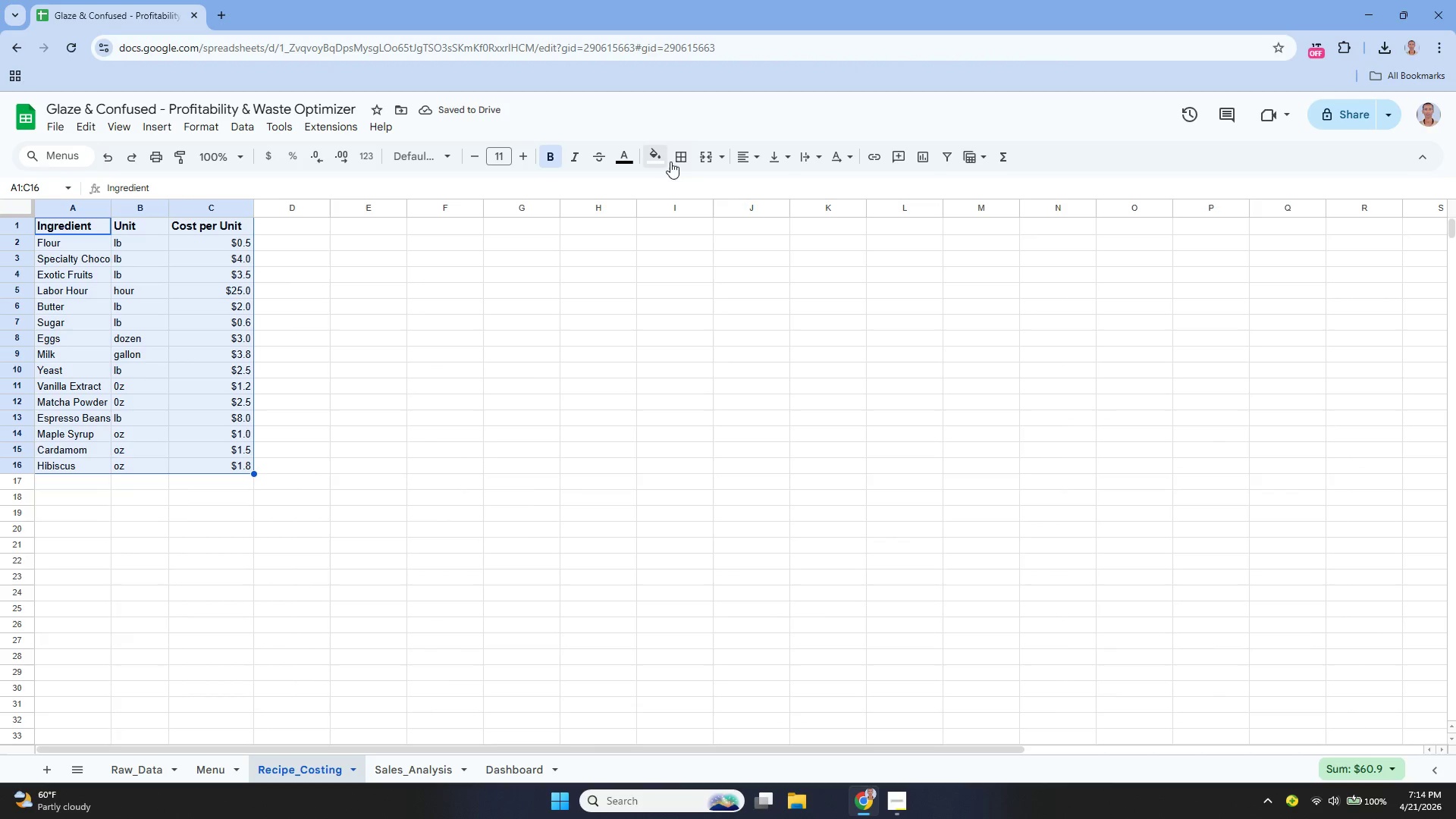 
left_click([682, 153])
 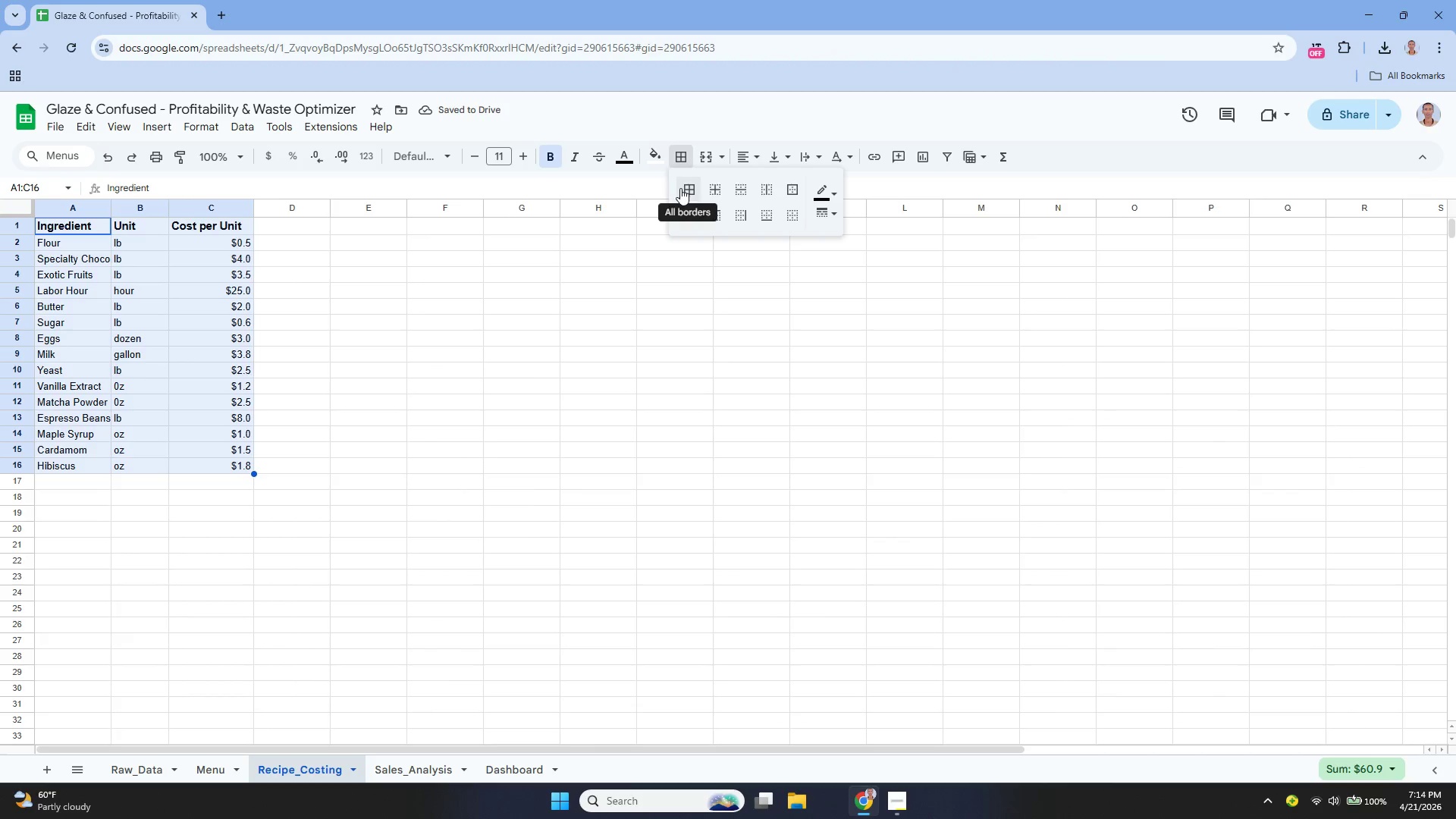 
left_click([682, 188])
 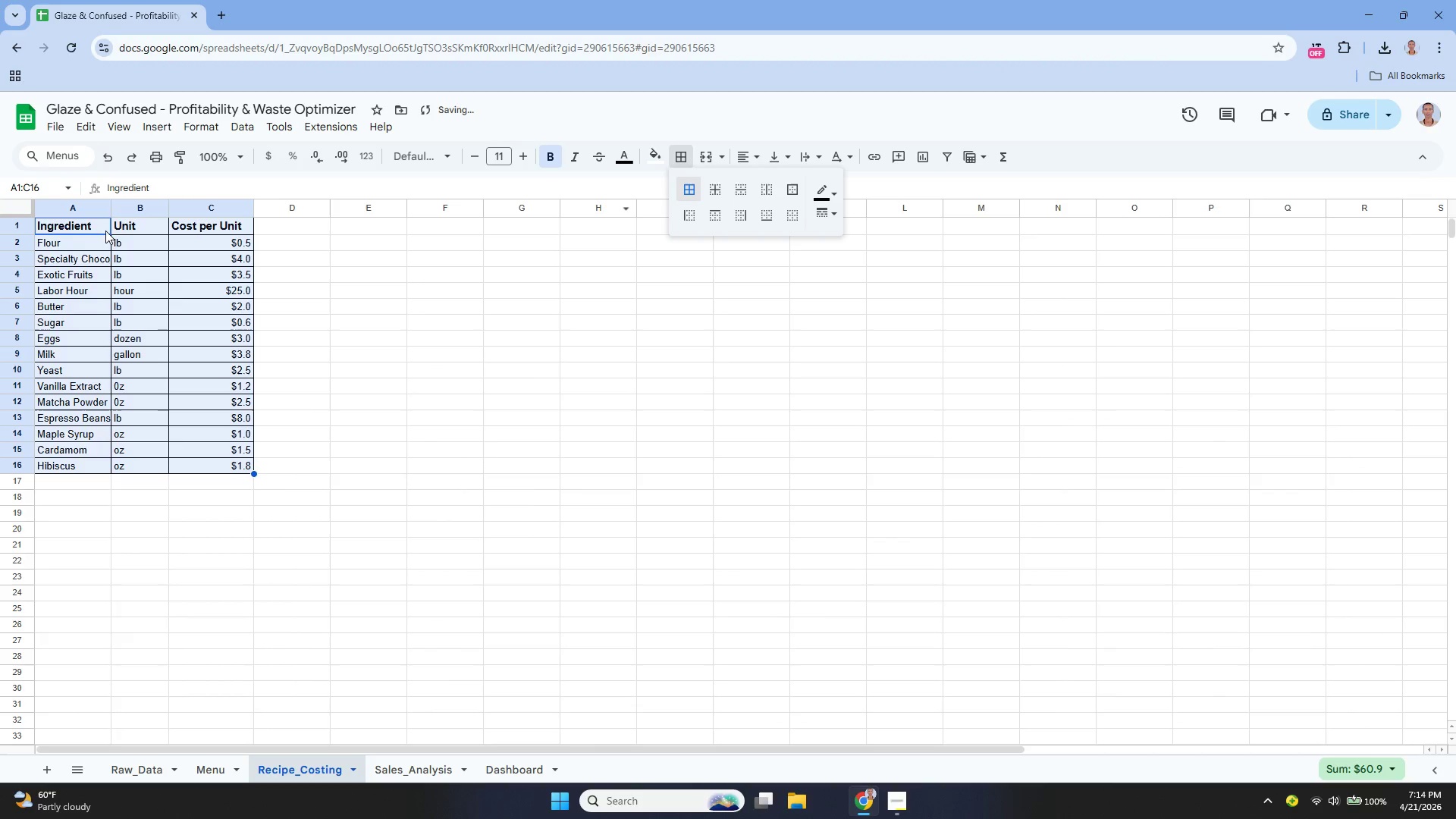 
left_click([64, 221])
 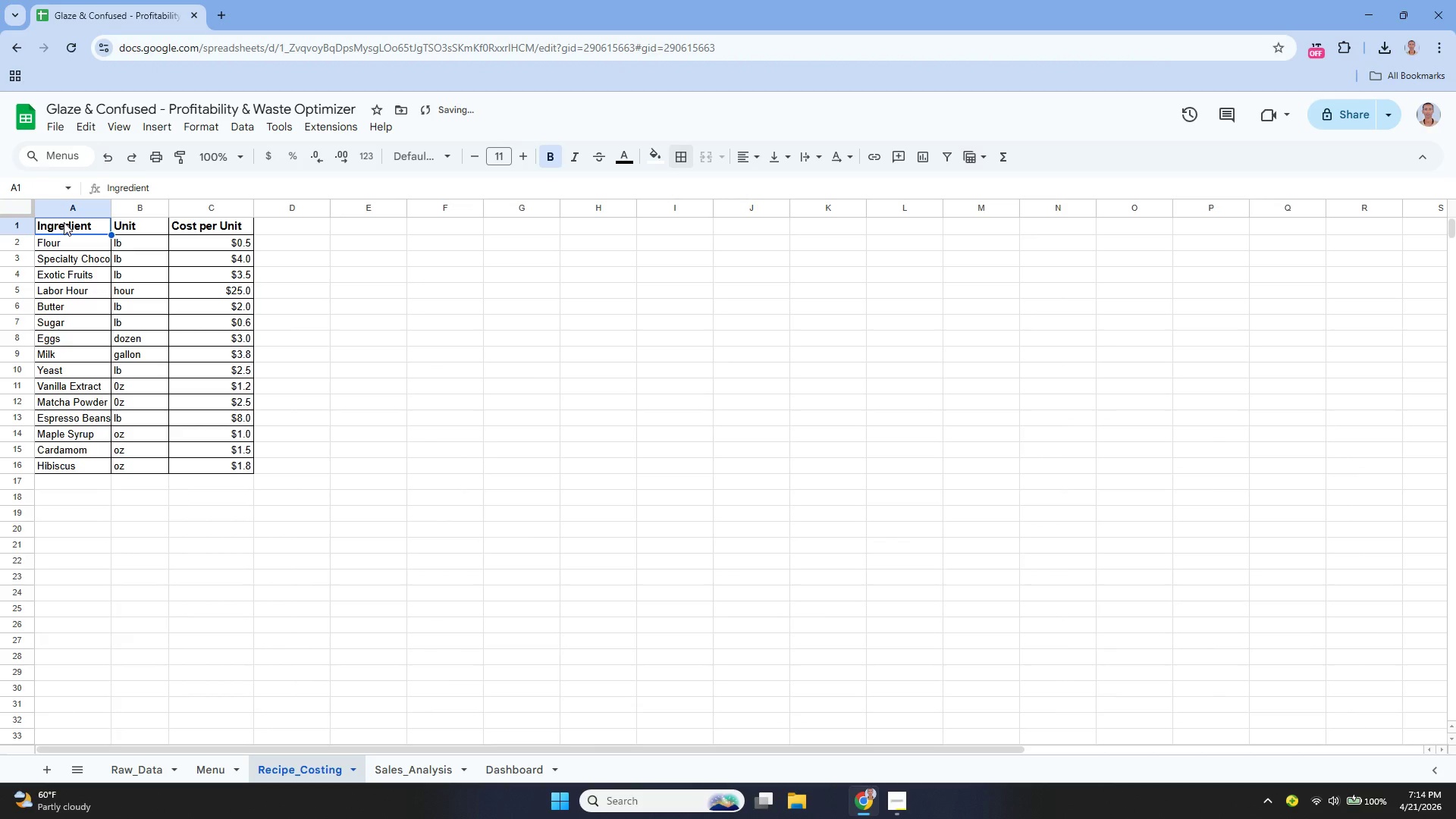 
left_click_drag(start_coordinate=[64, 222], to_coordinate=[147, 219])
 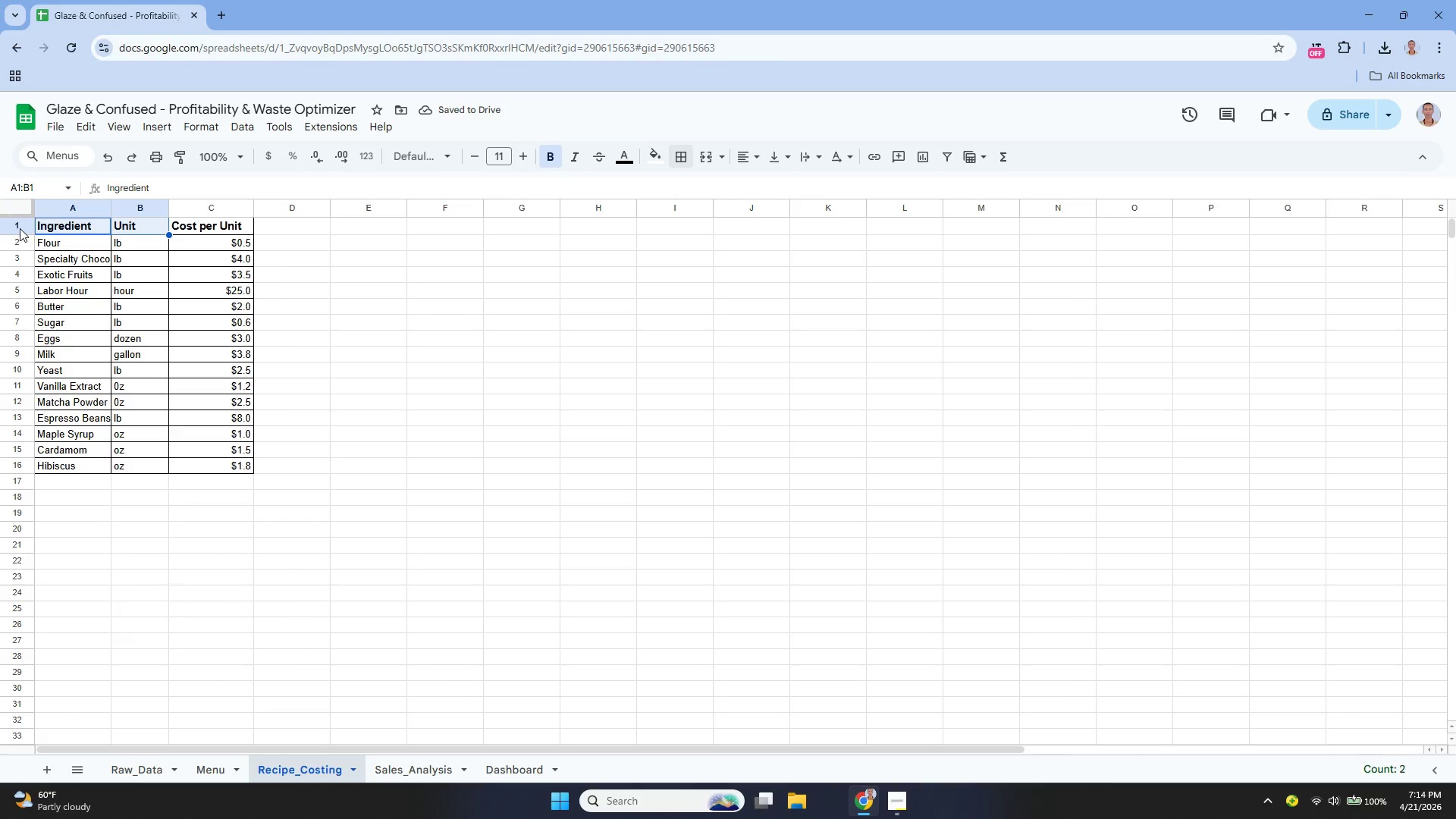 
left_click([19, 228])
 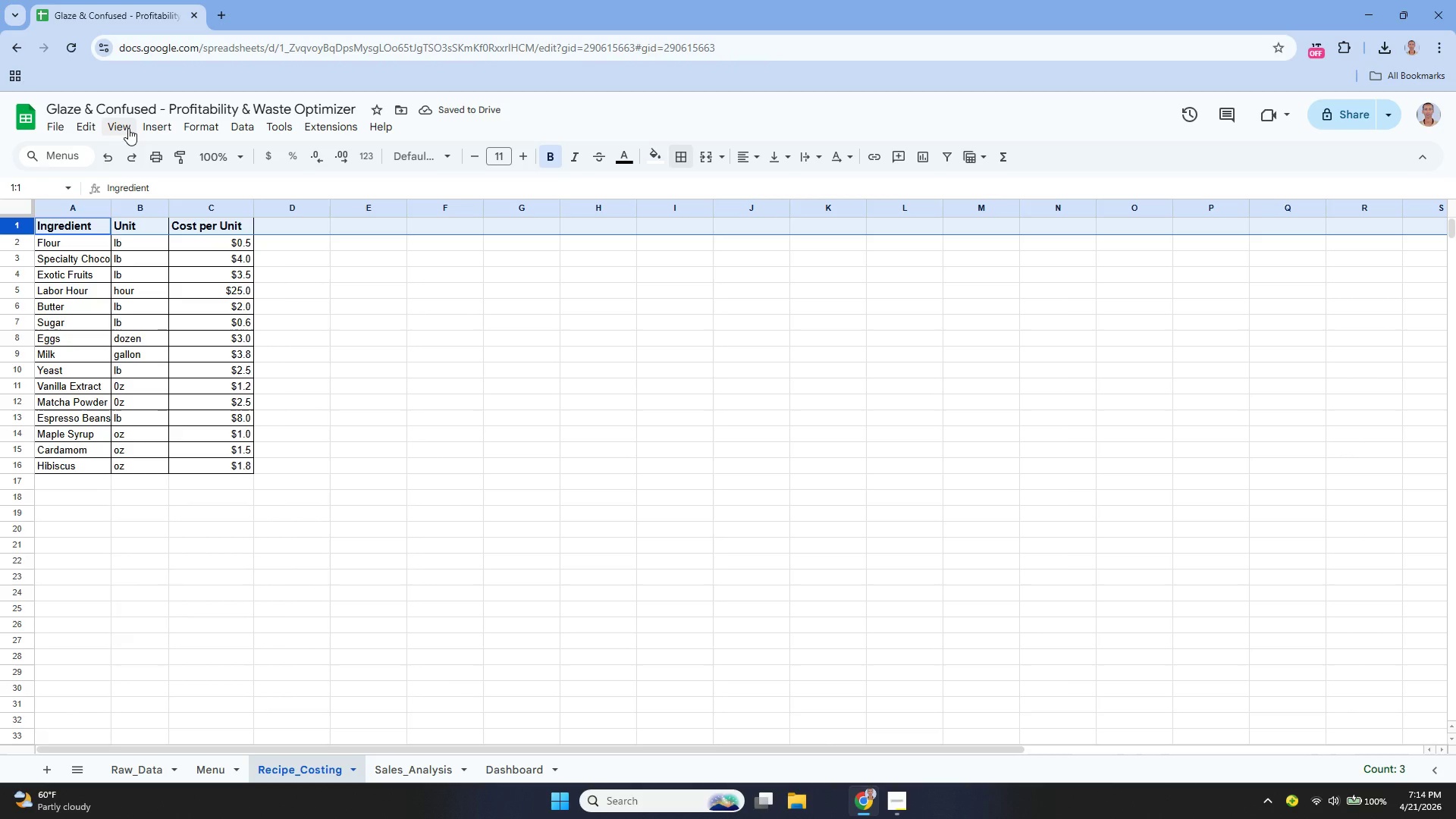 
left_click([128, 128])
 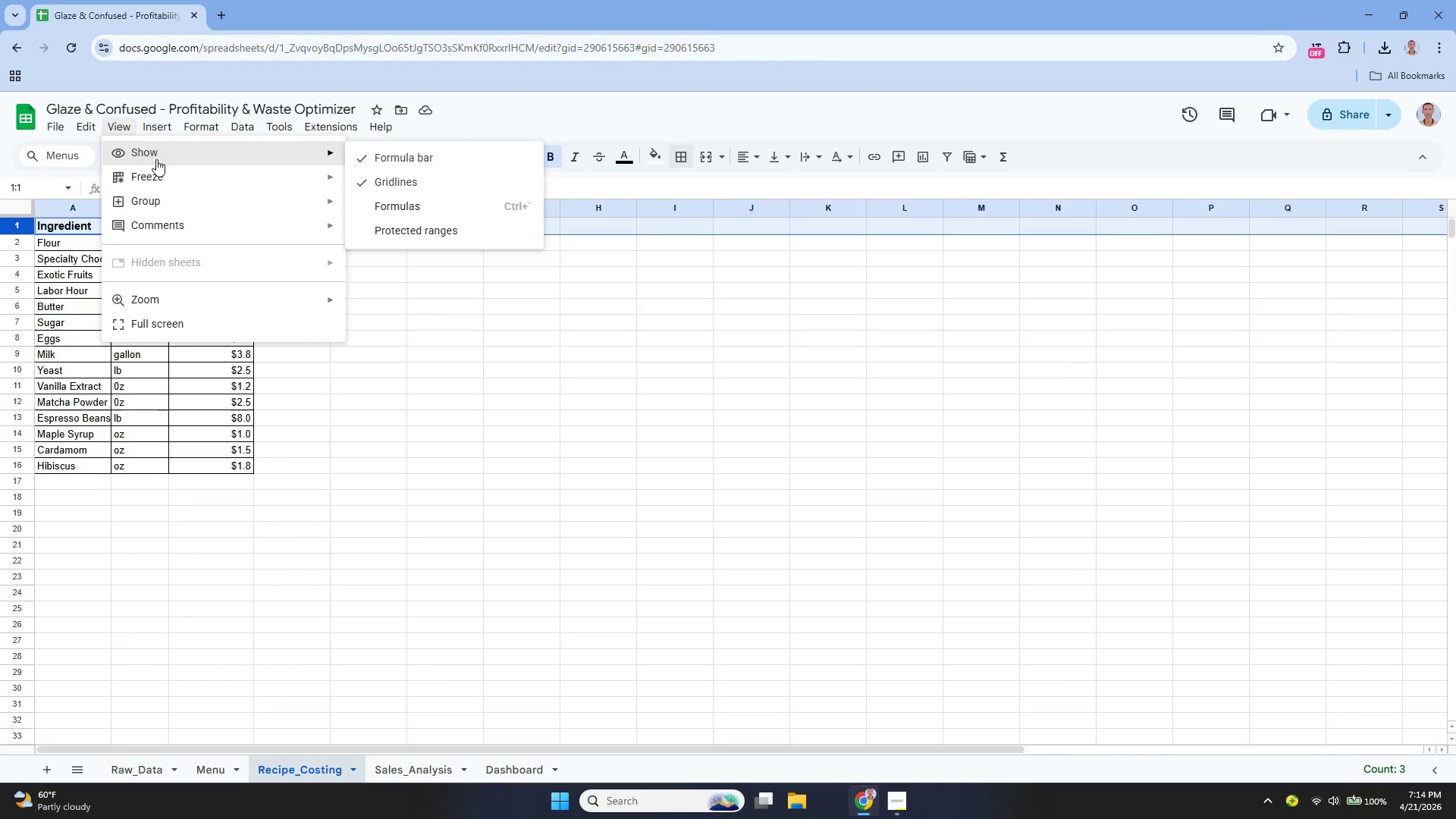 
mouse_move([302, 171])
 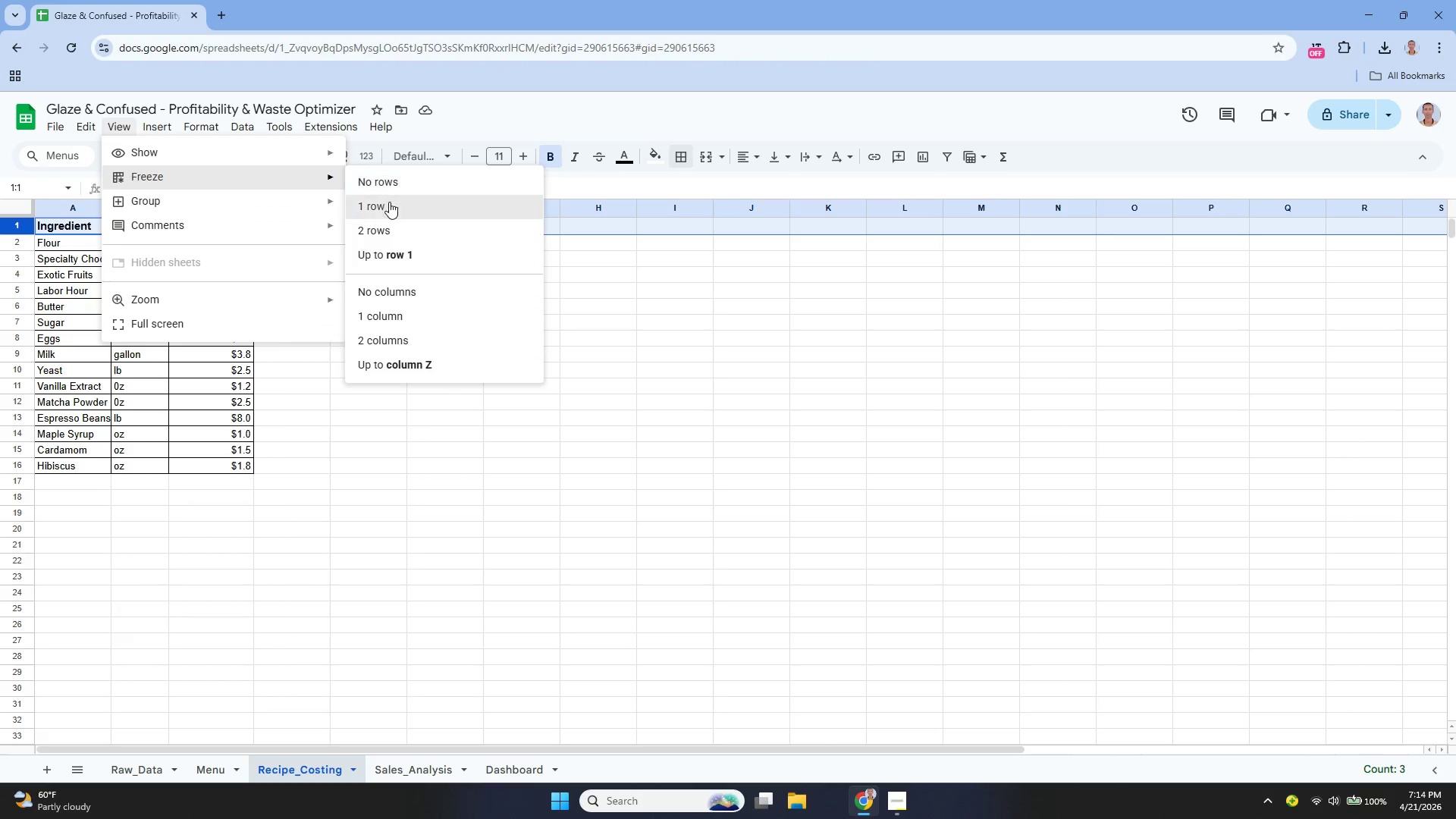 
left_click([390, 202])
 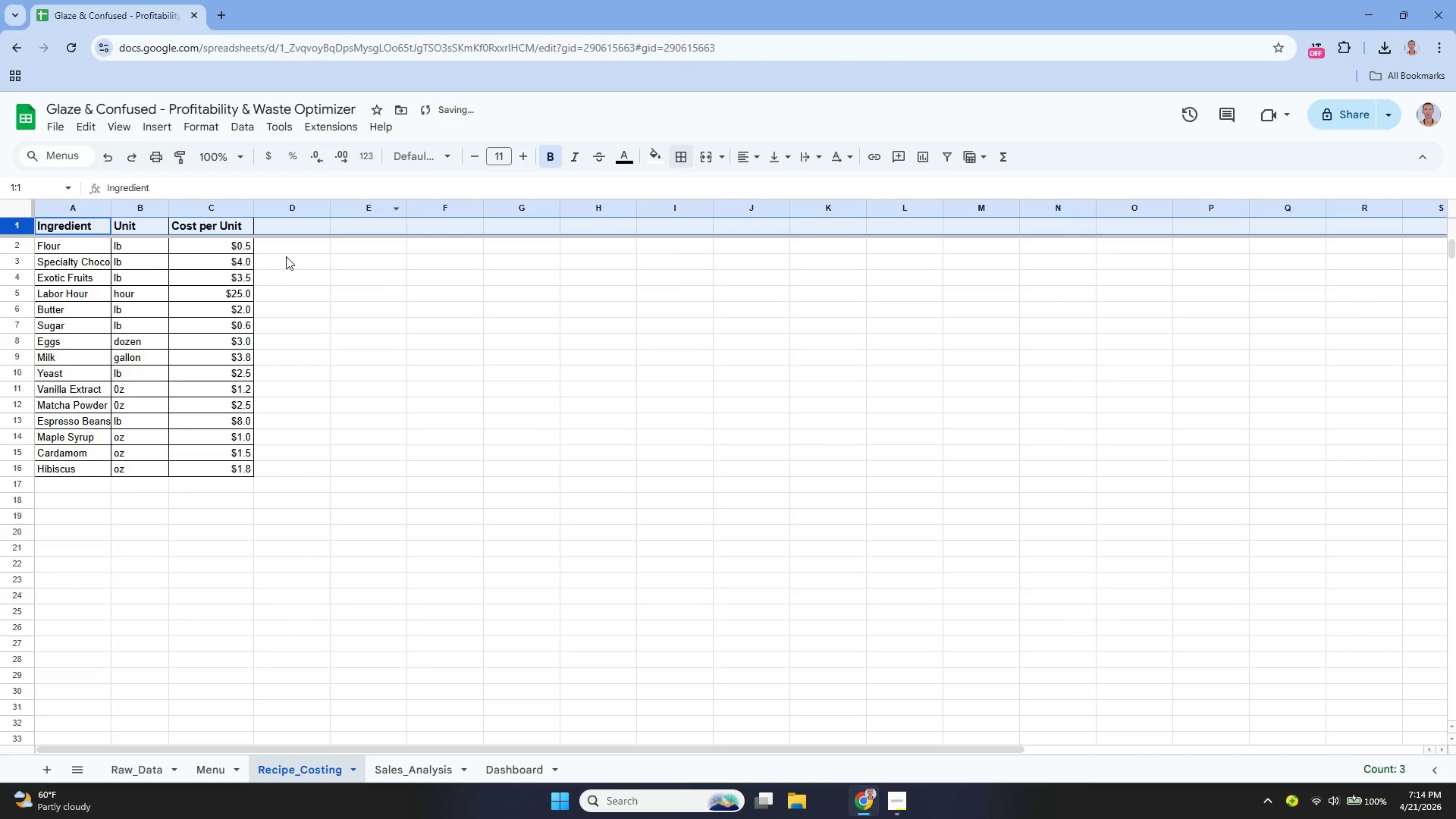 
left_click([286, 246])
 